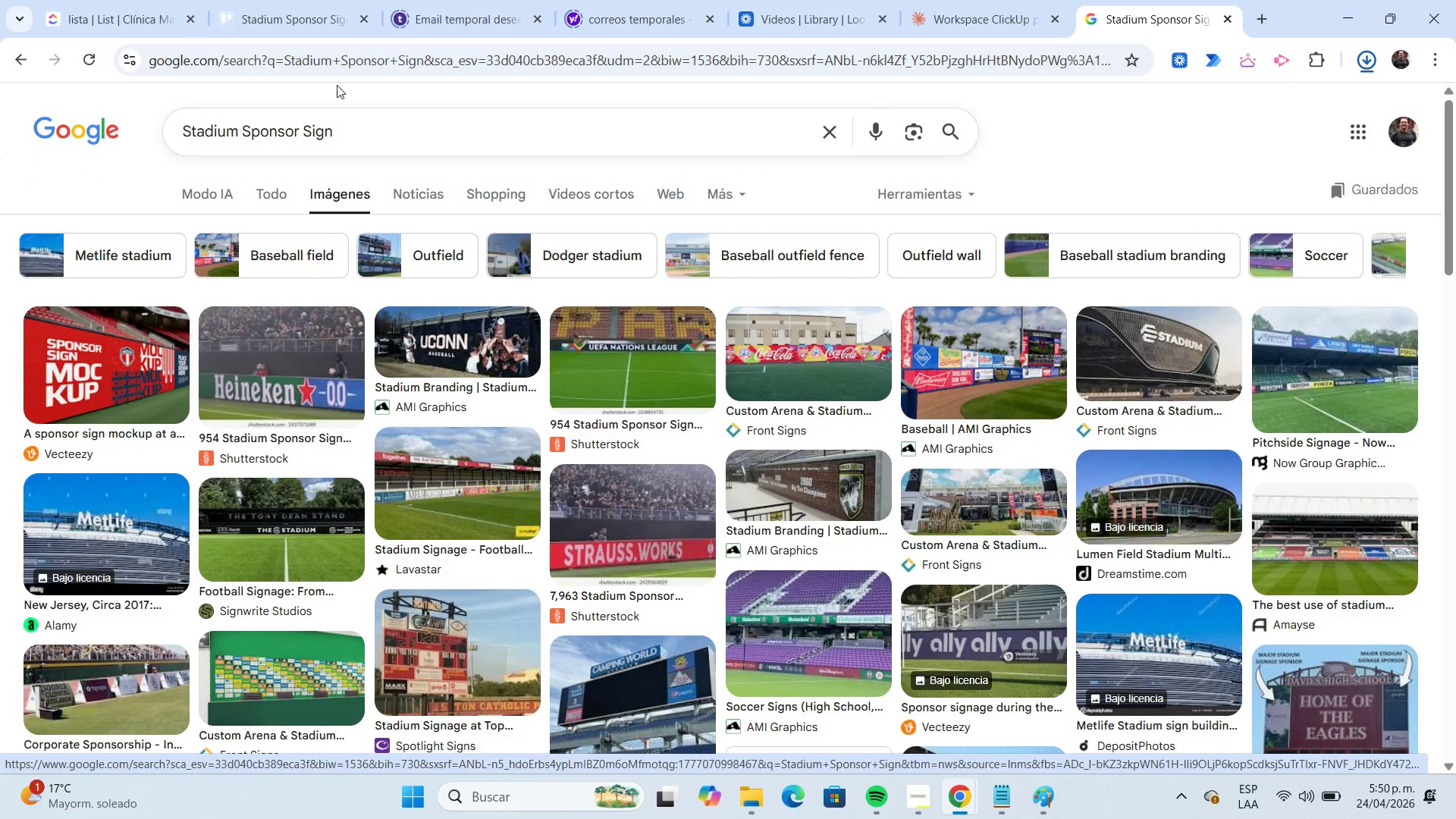 
left_click([309, 30])
 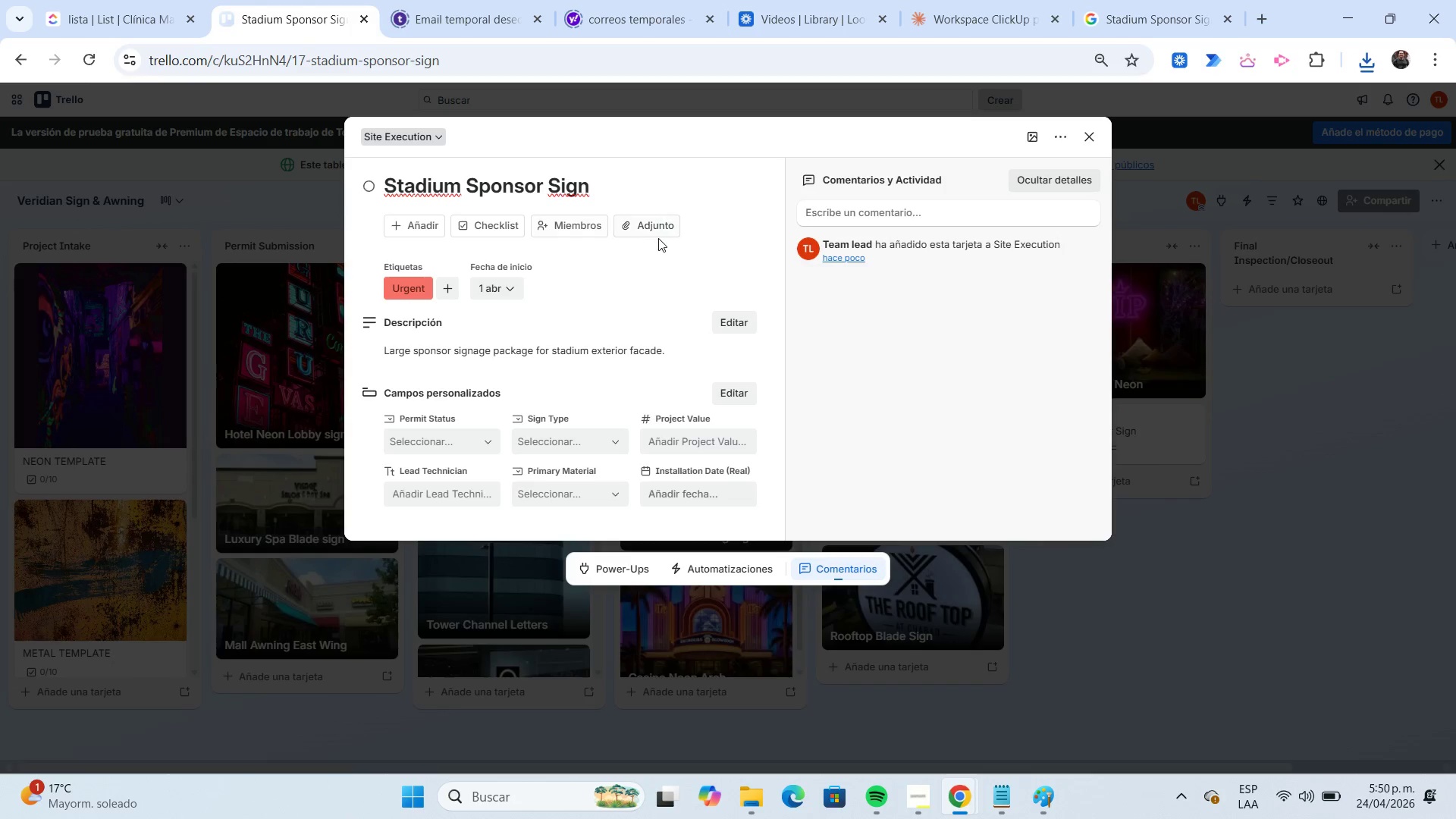 
left_click([651, 234])
 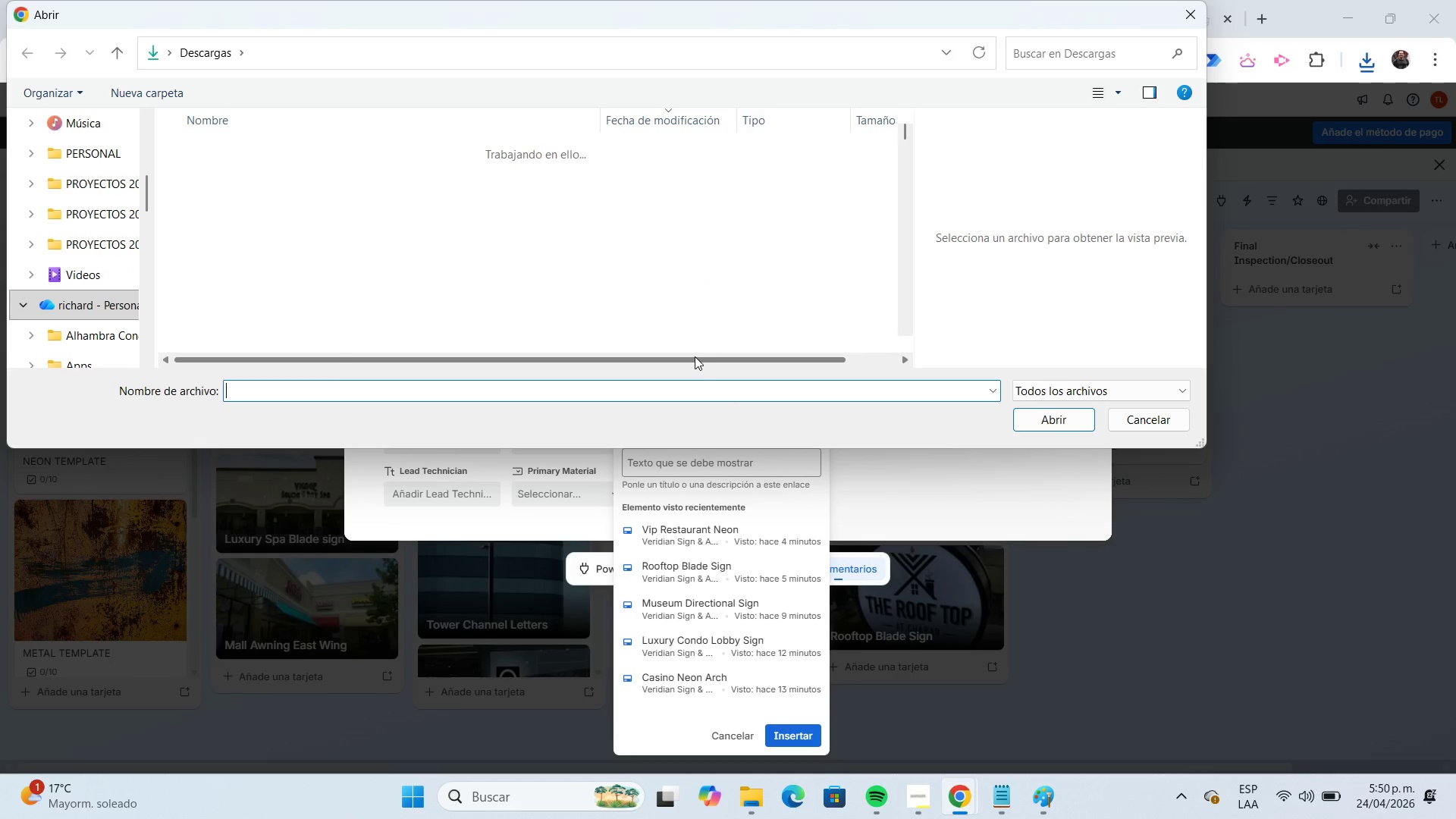 
left_click([410, 170])
 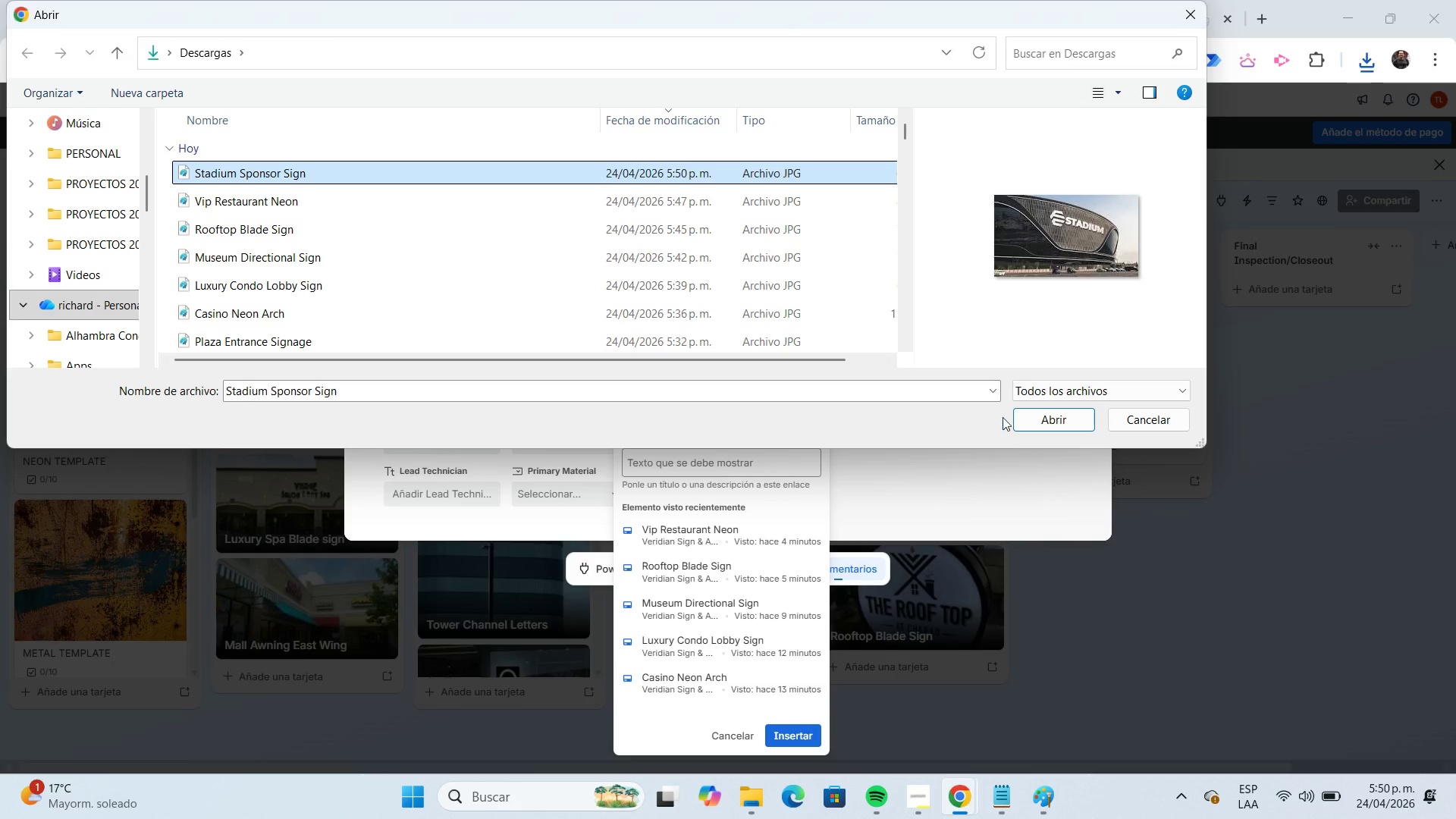 
left_click([1028, 417])
 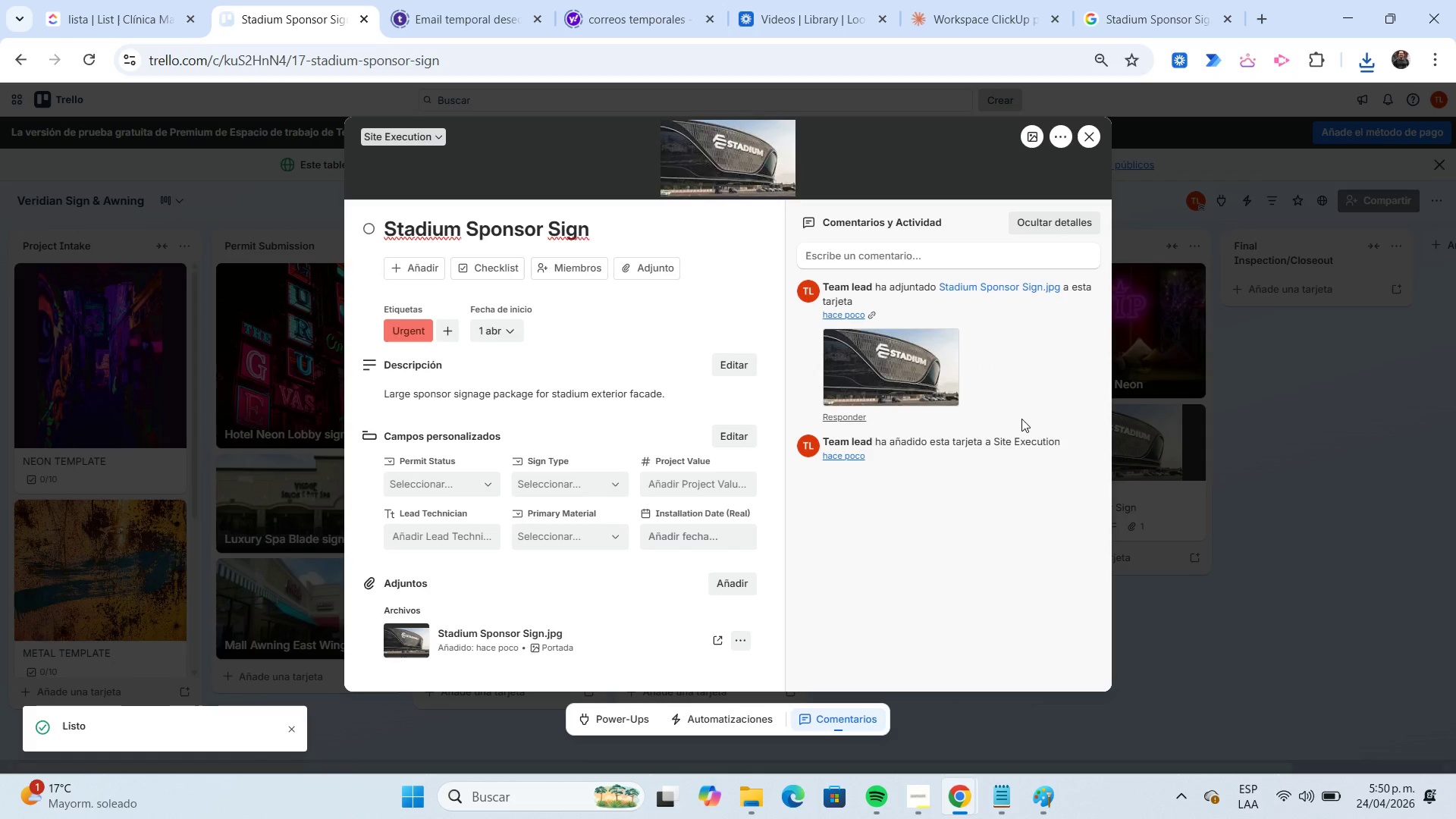 
wait(6.86)
 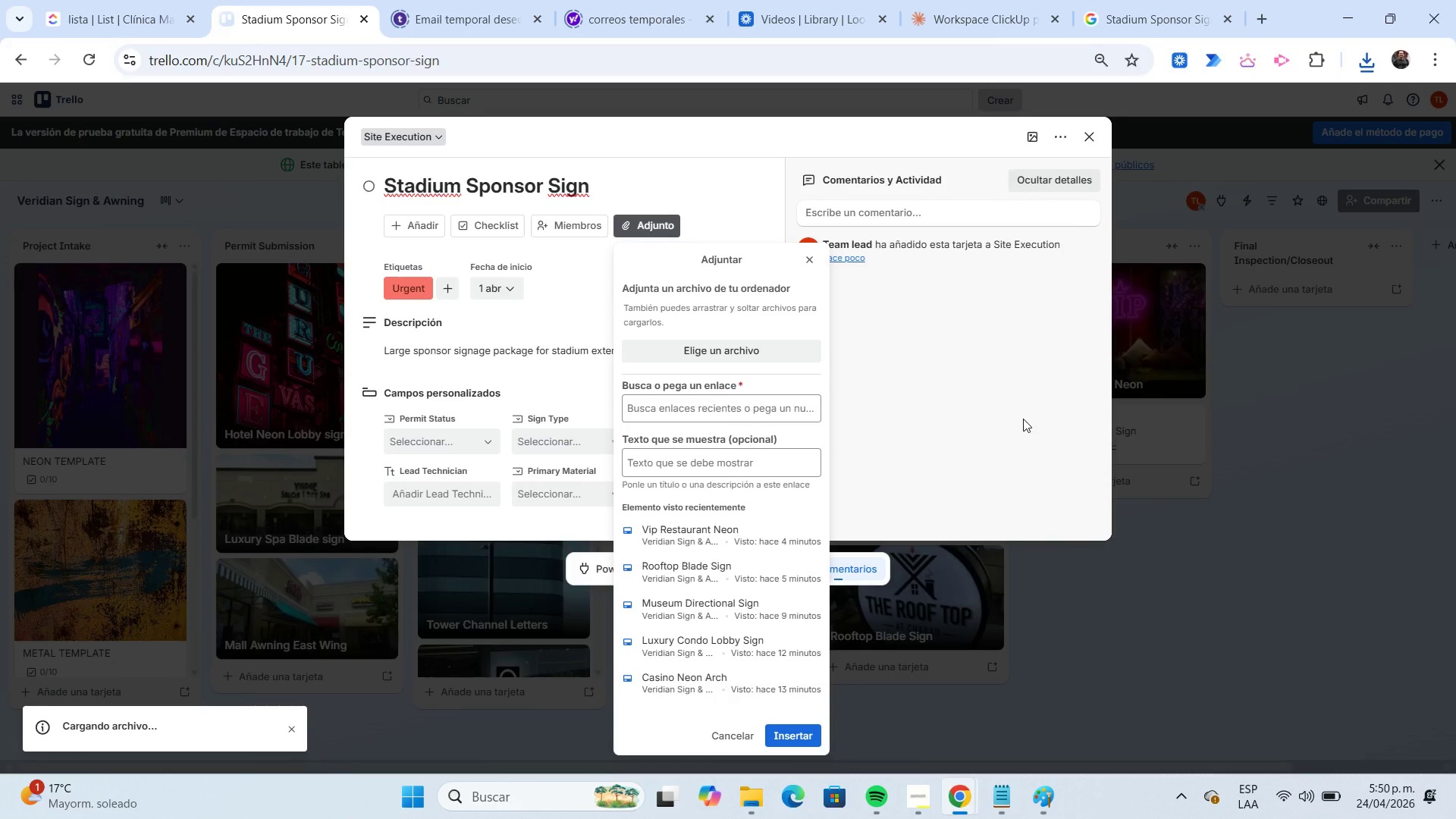 
left_click([472, 479])
 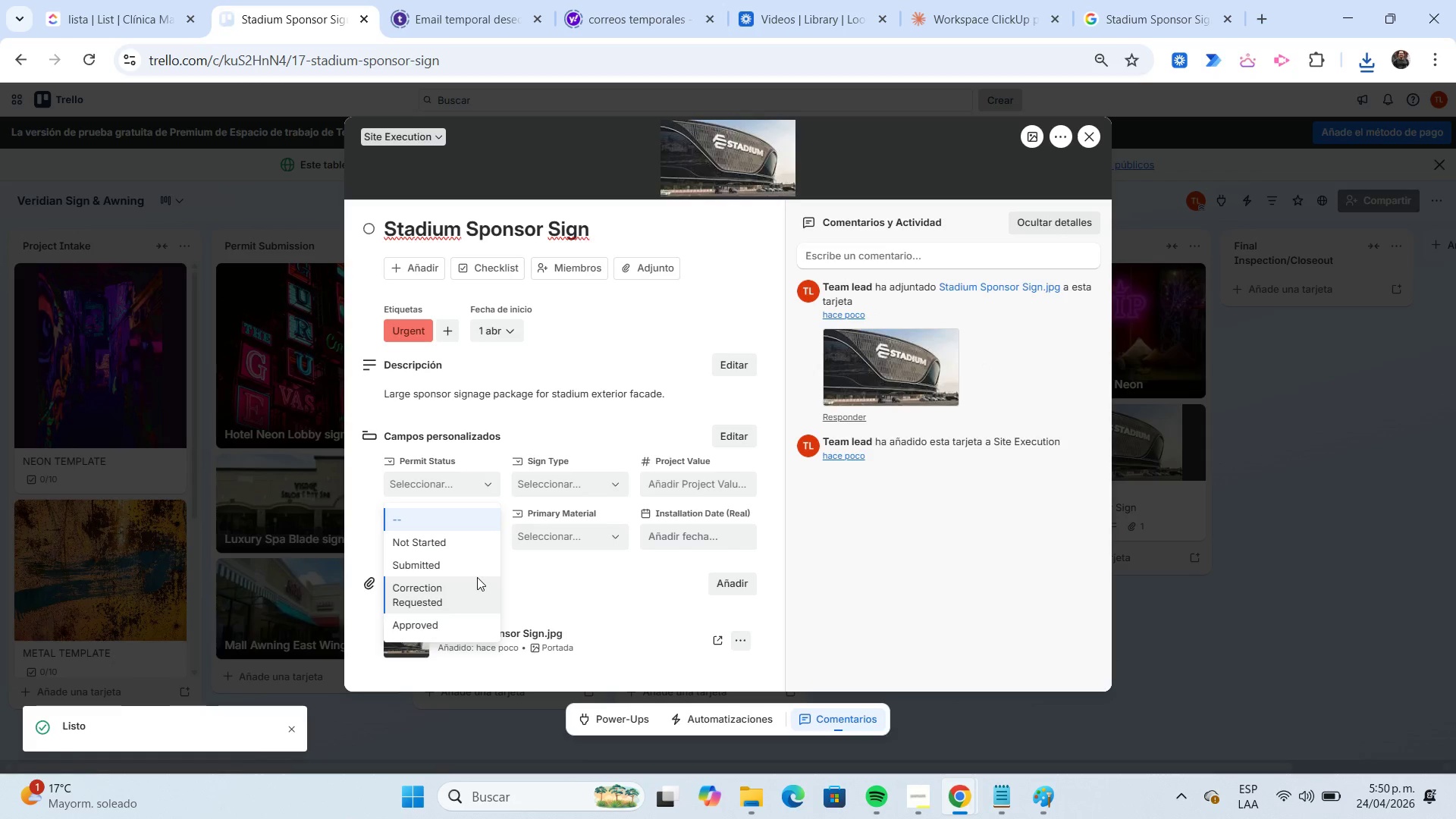 
left_click([481, 532])
 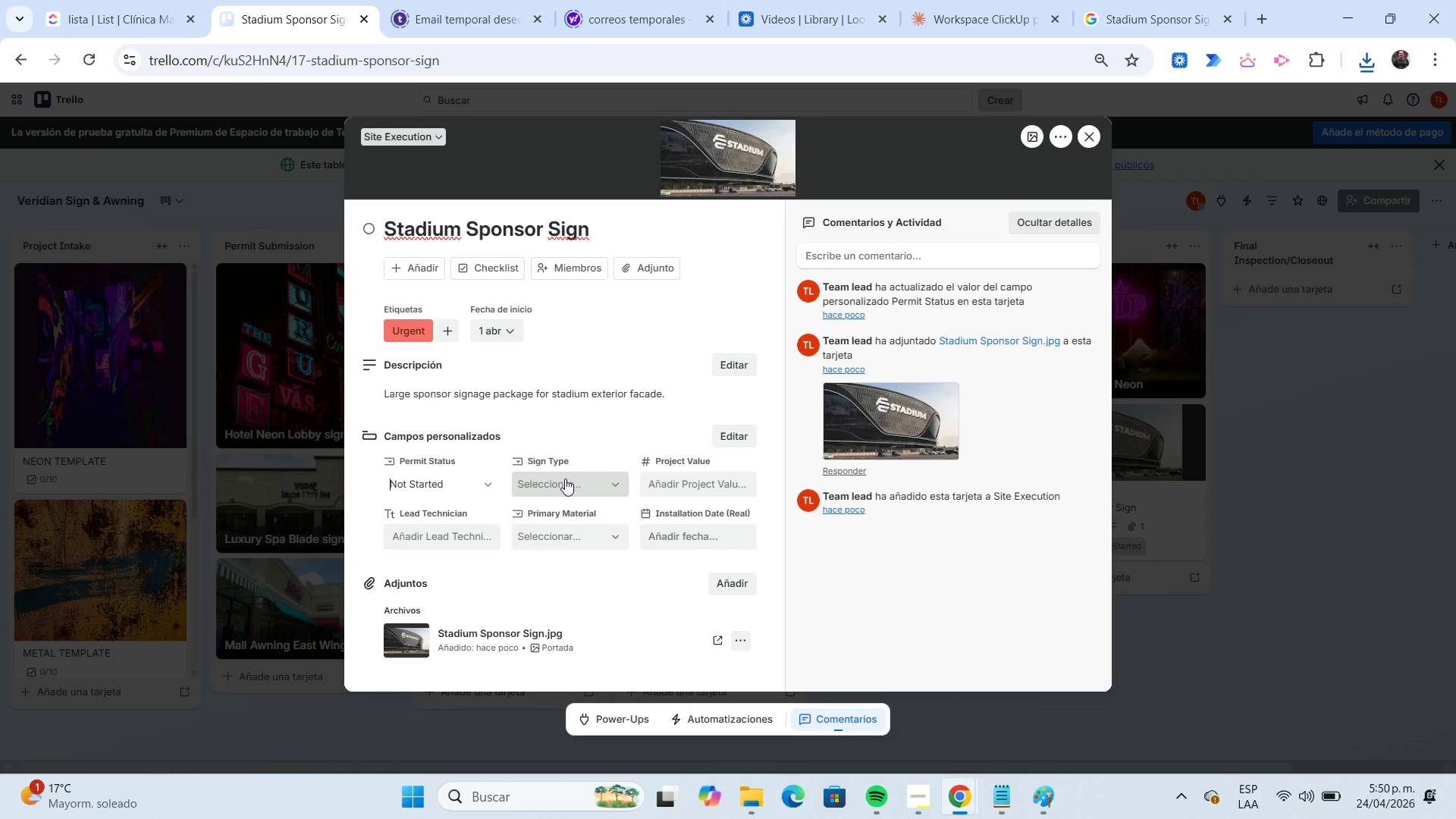 
left_click([565, 479])
 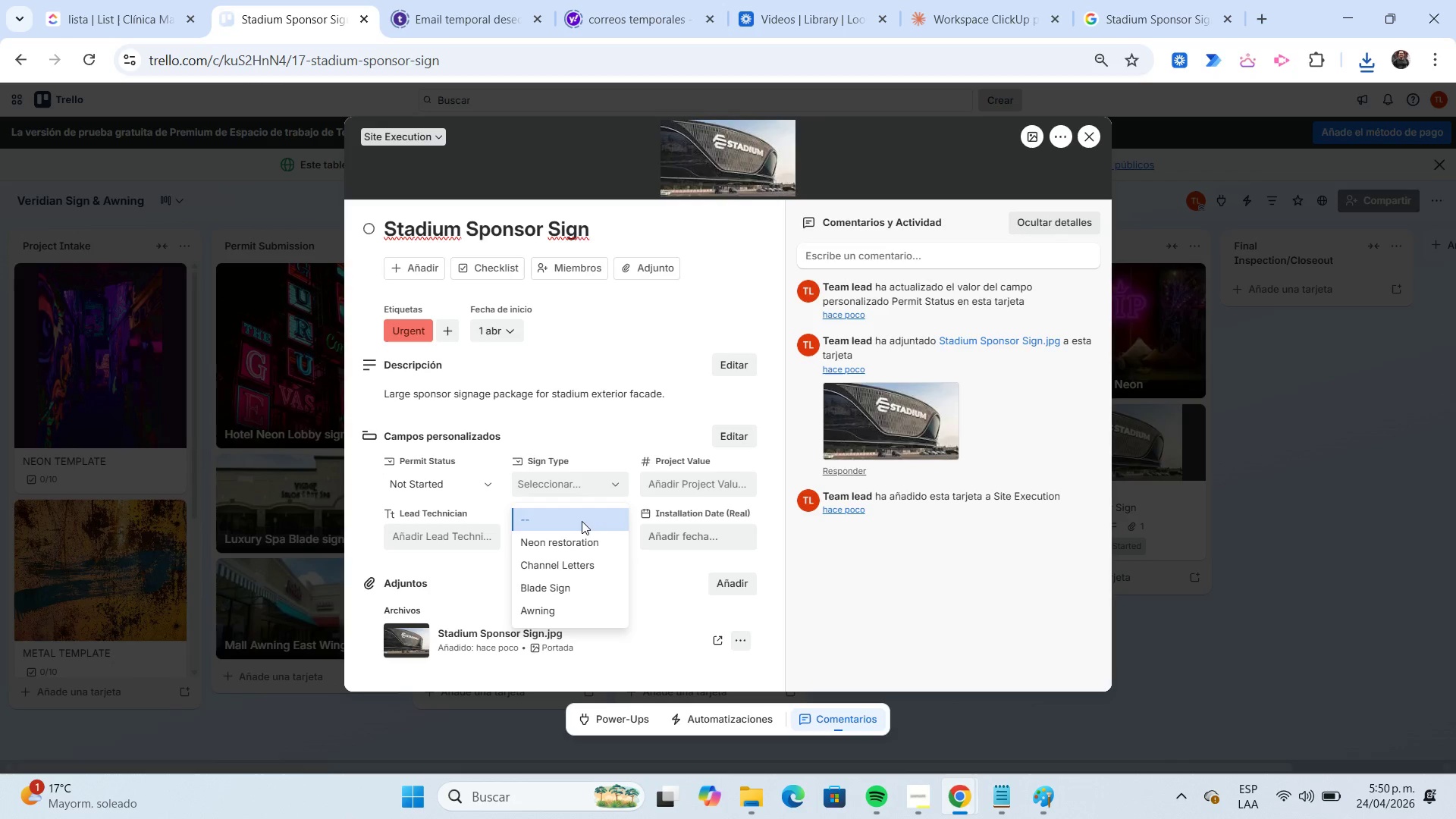 
left_click([604, 557])
 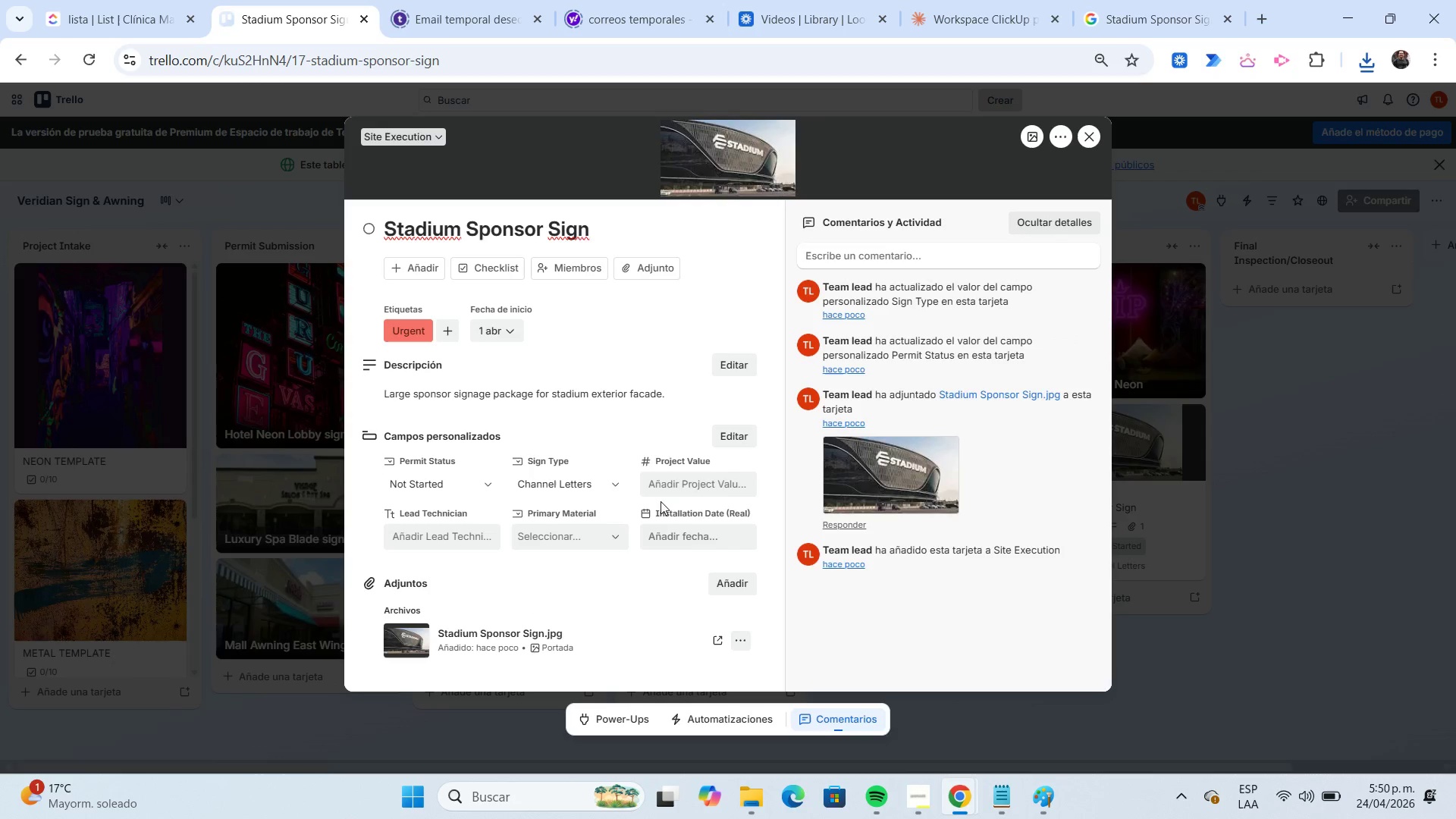 
left_click([669, 487])
 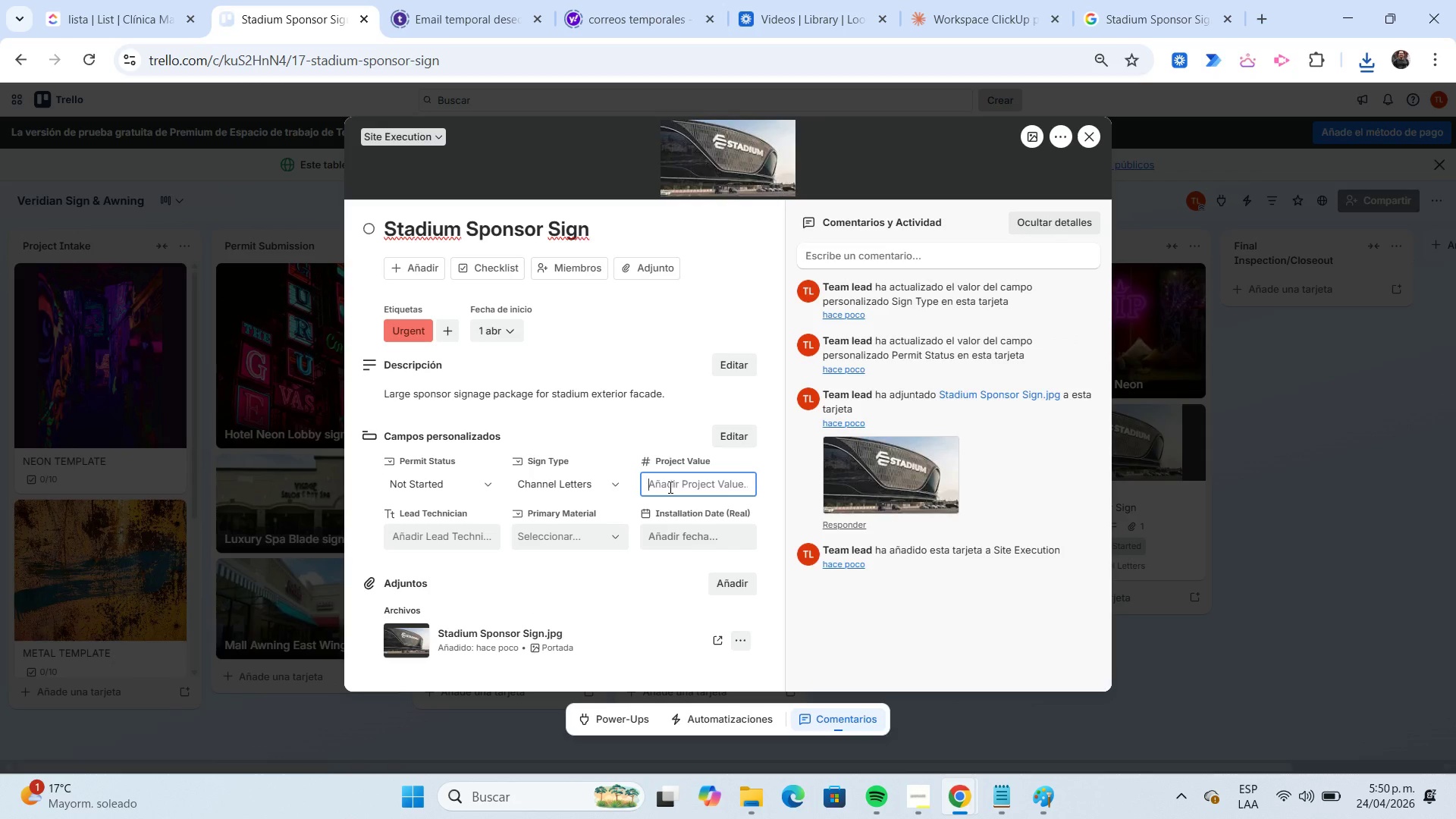 
key(Numpad5)
 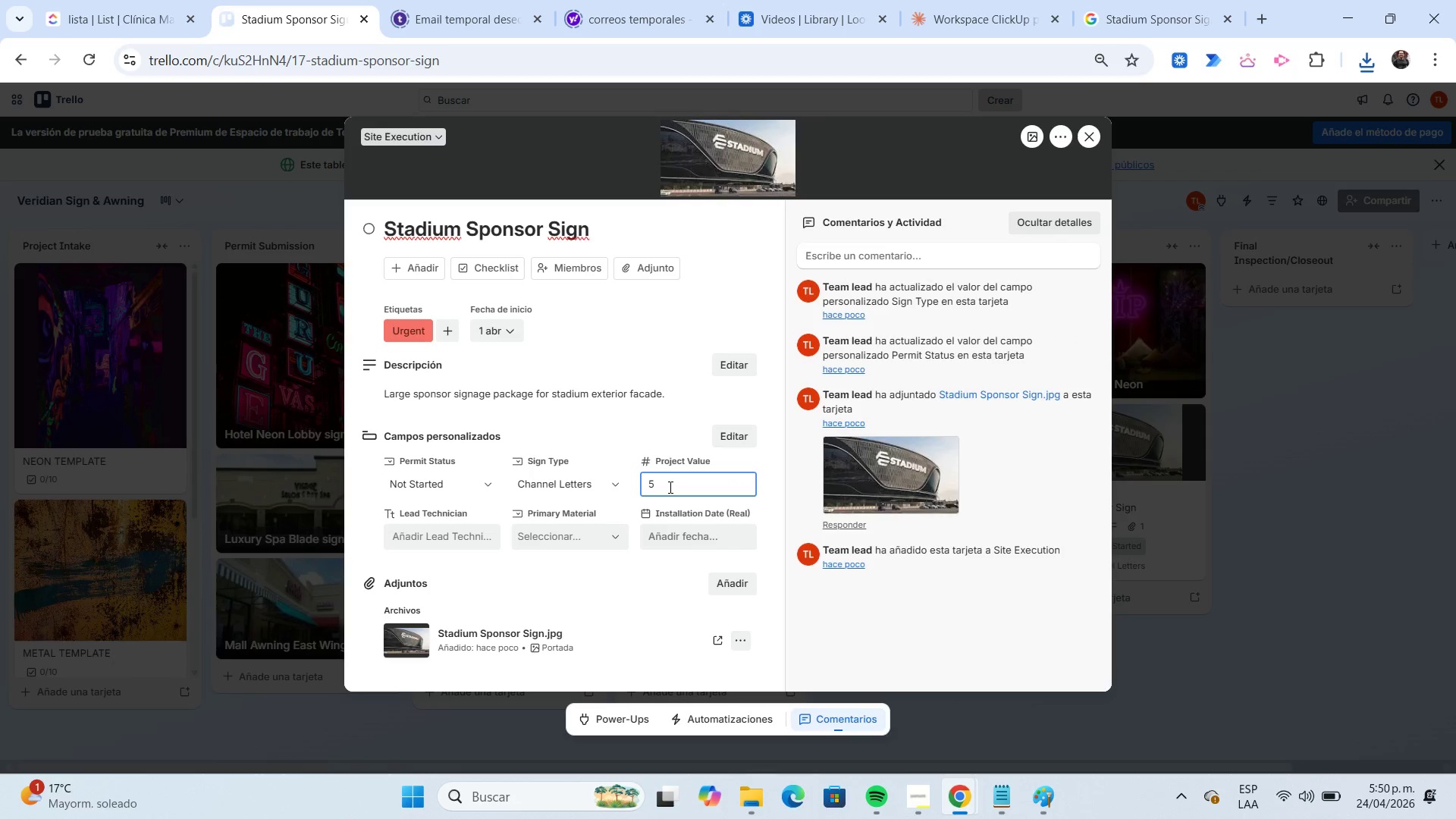 
key(Numpad0)
 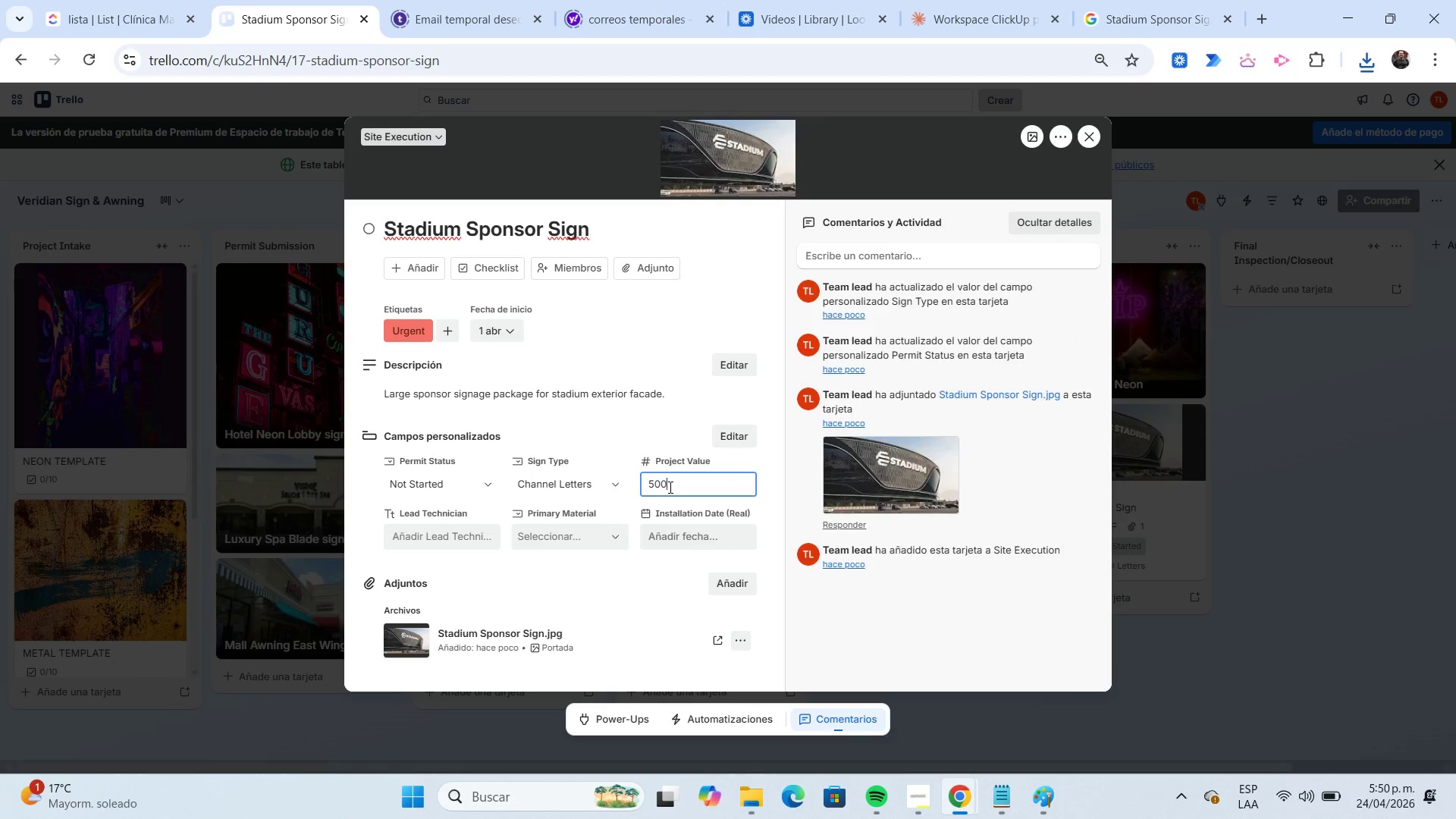 
key(Numpad0)
 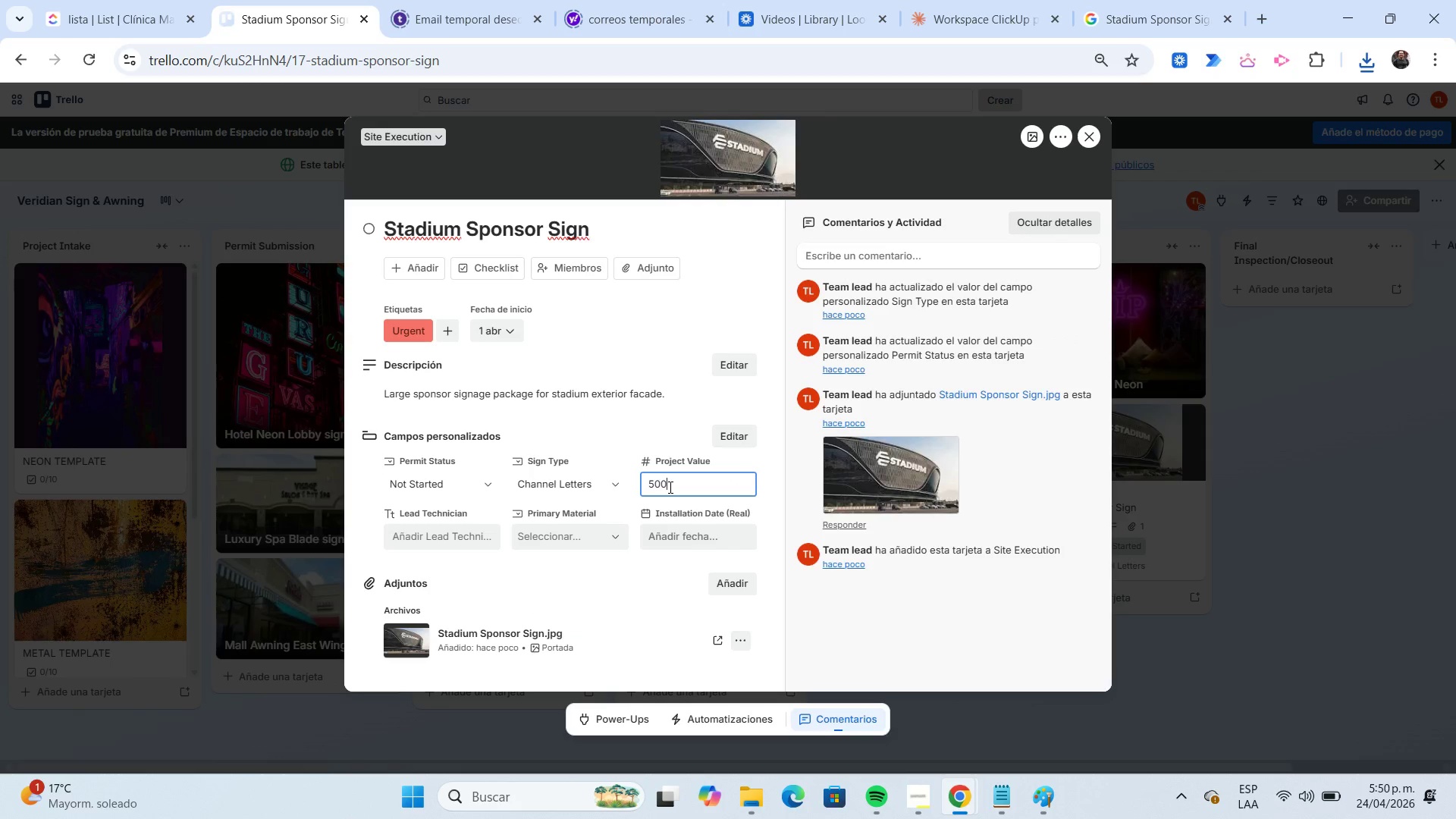 
key(Numpad0)
 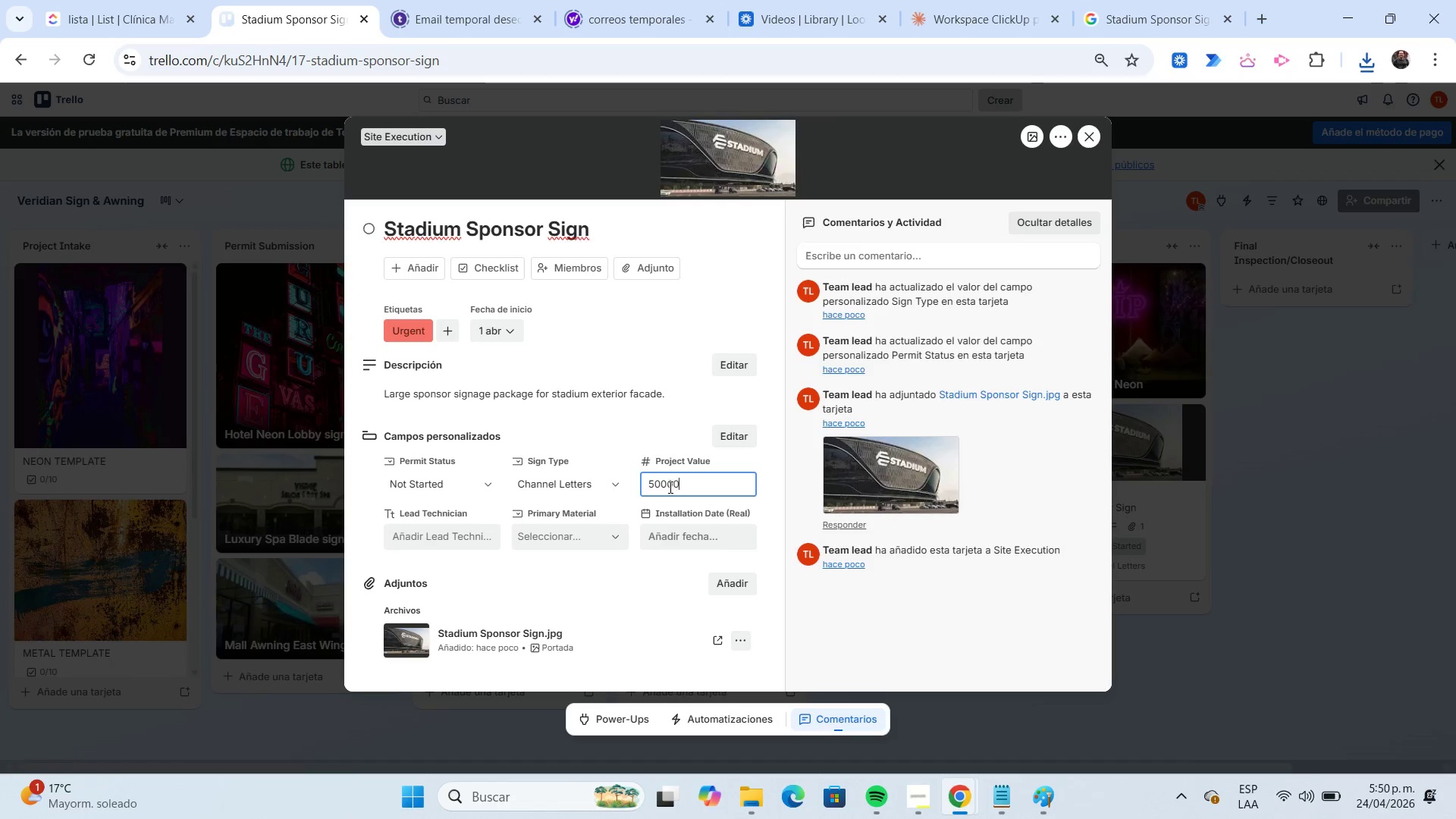 
key(Numpad0)
 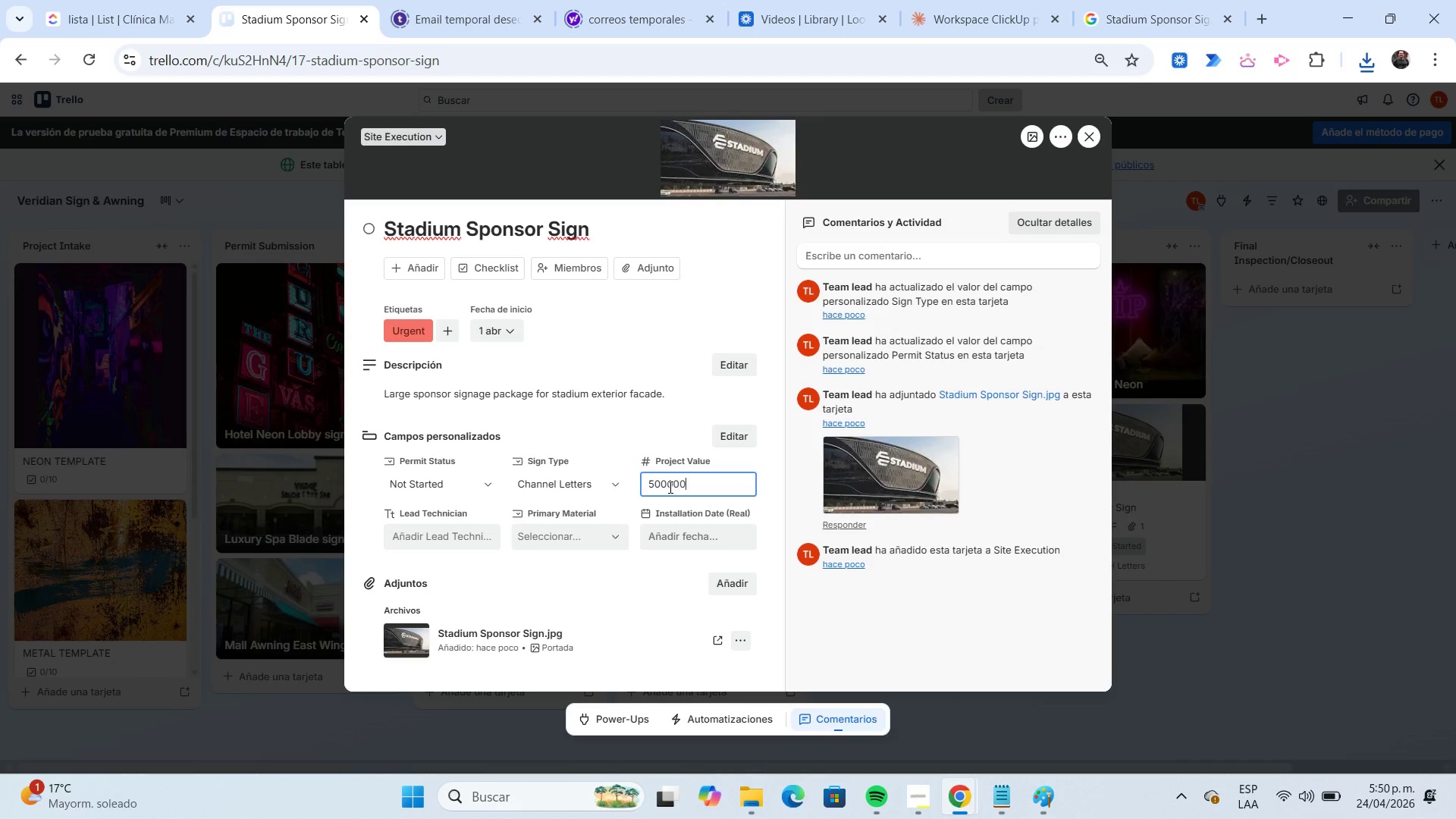 
key(Numpad0)
 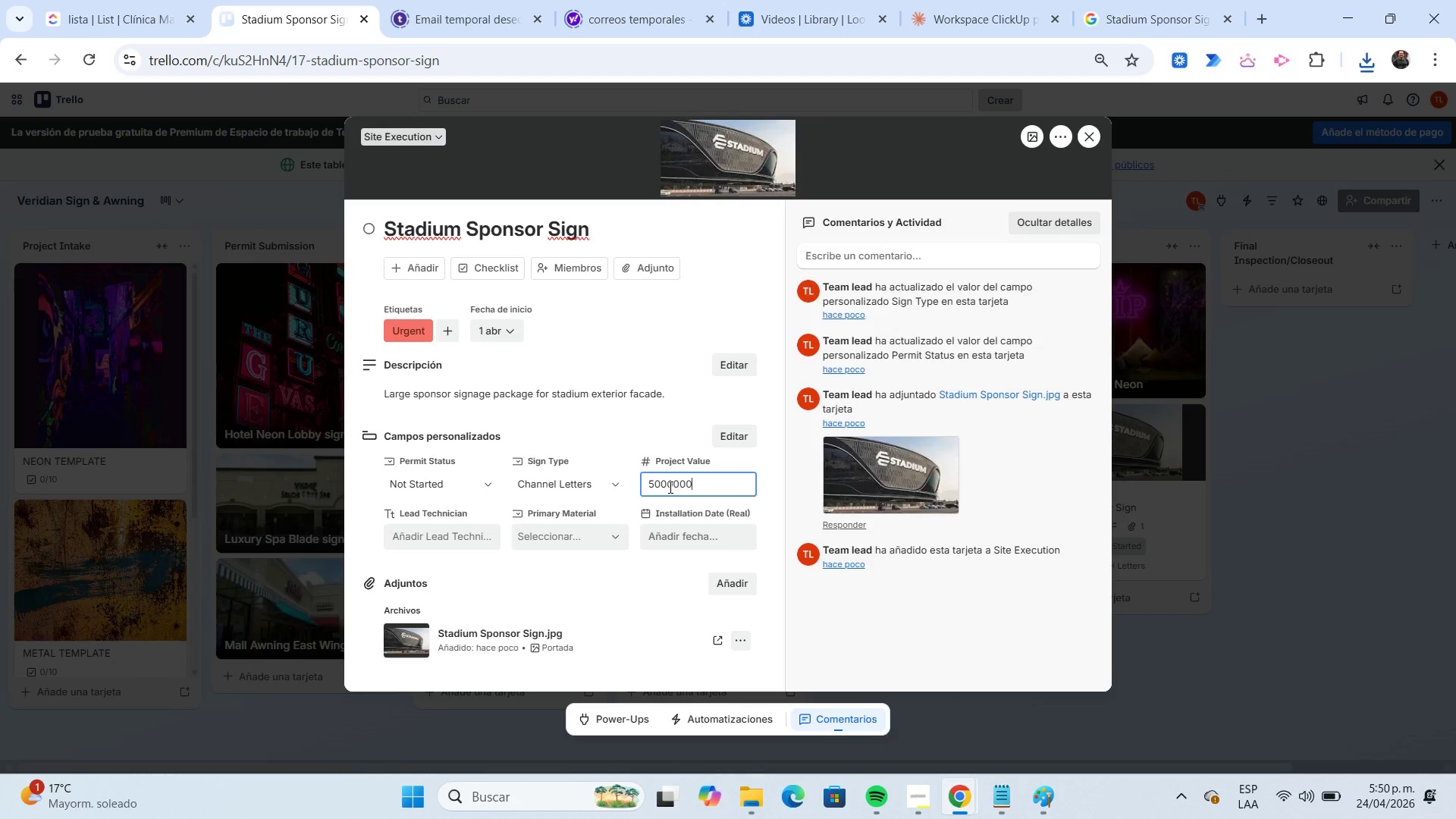 
key(Numpad0)
 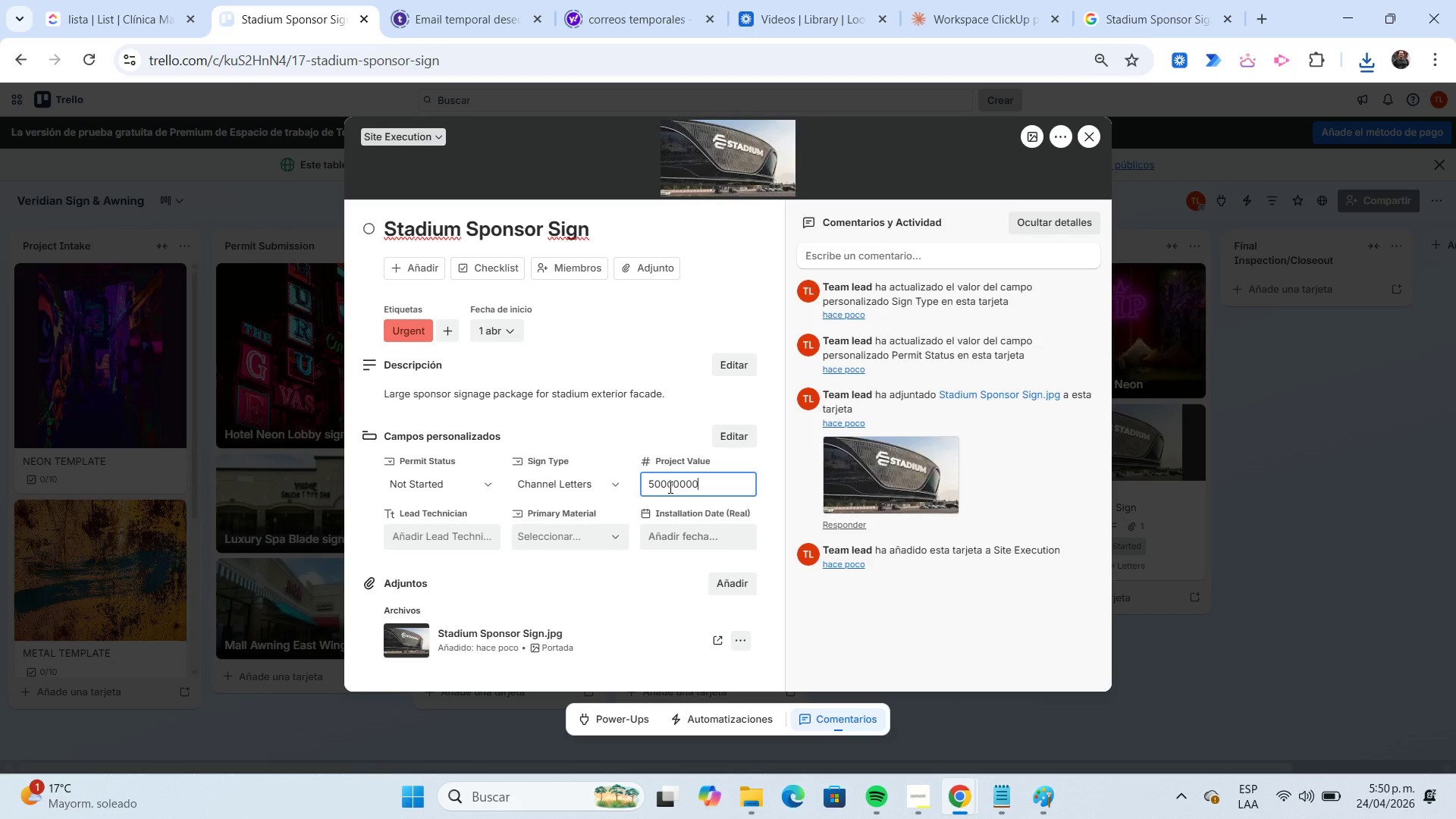 
key(Numpad0)
 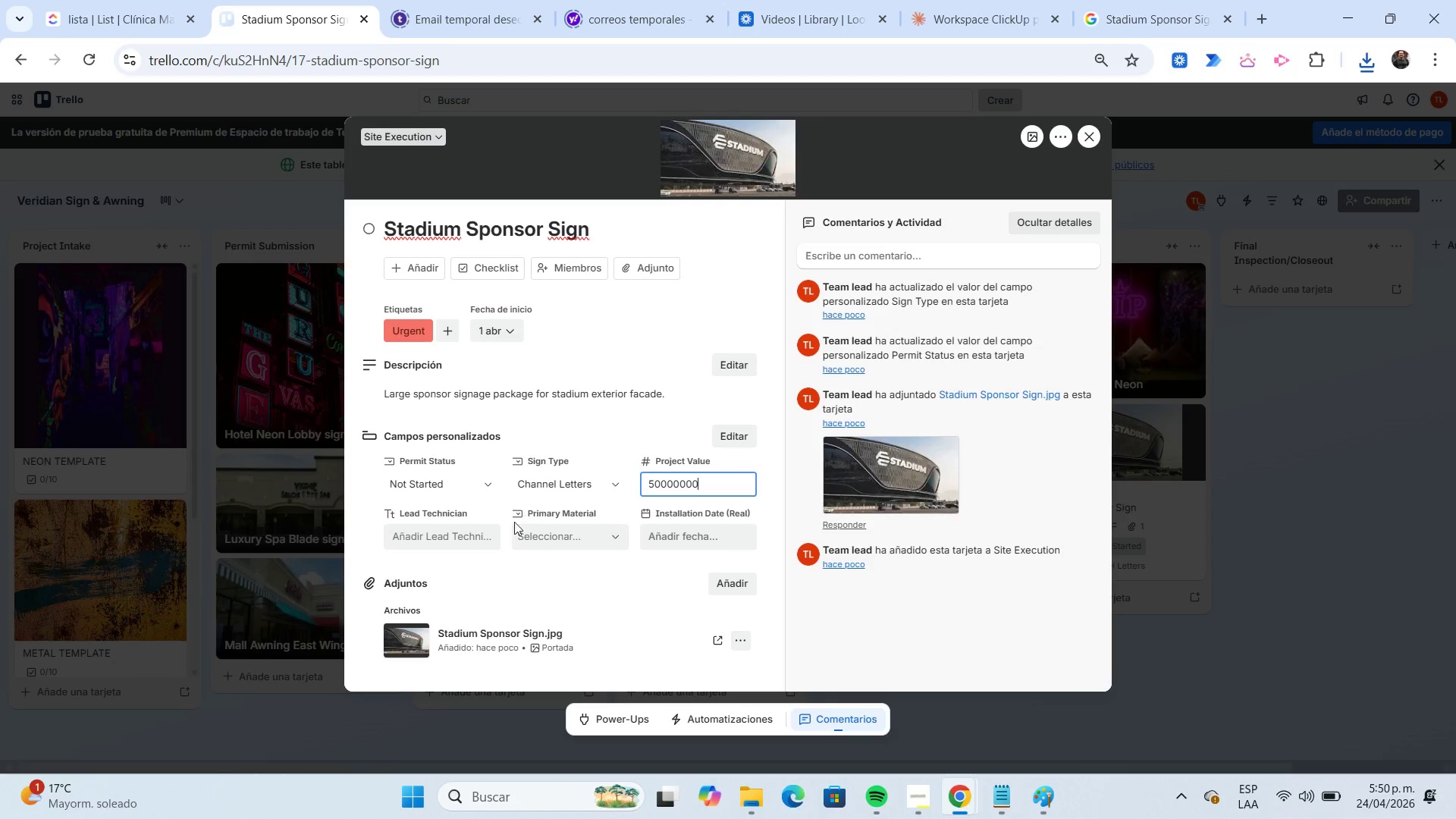 
left_click([466, 532])
 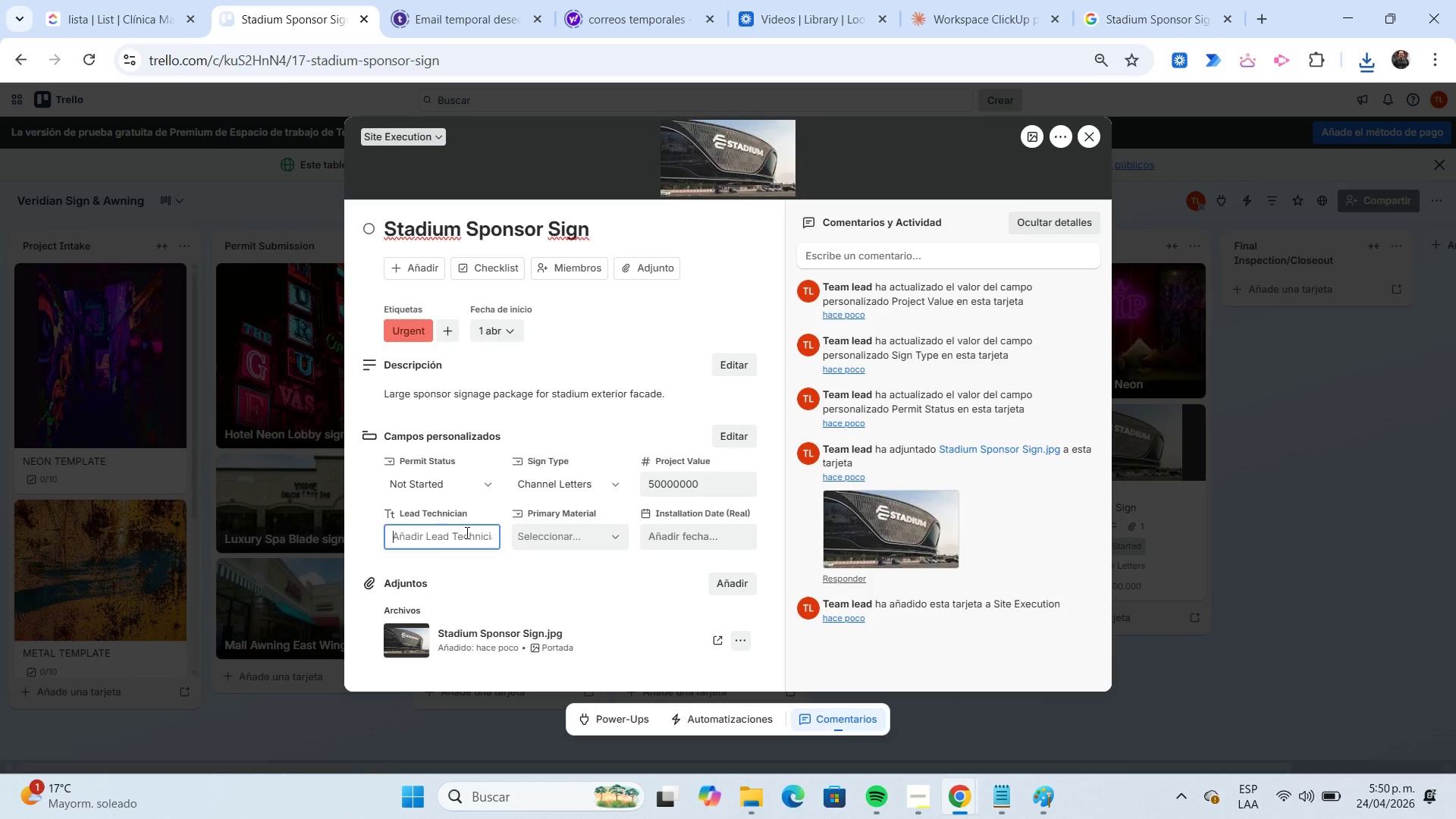 
type(daniel )
 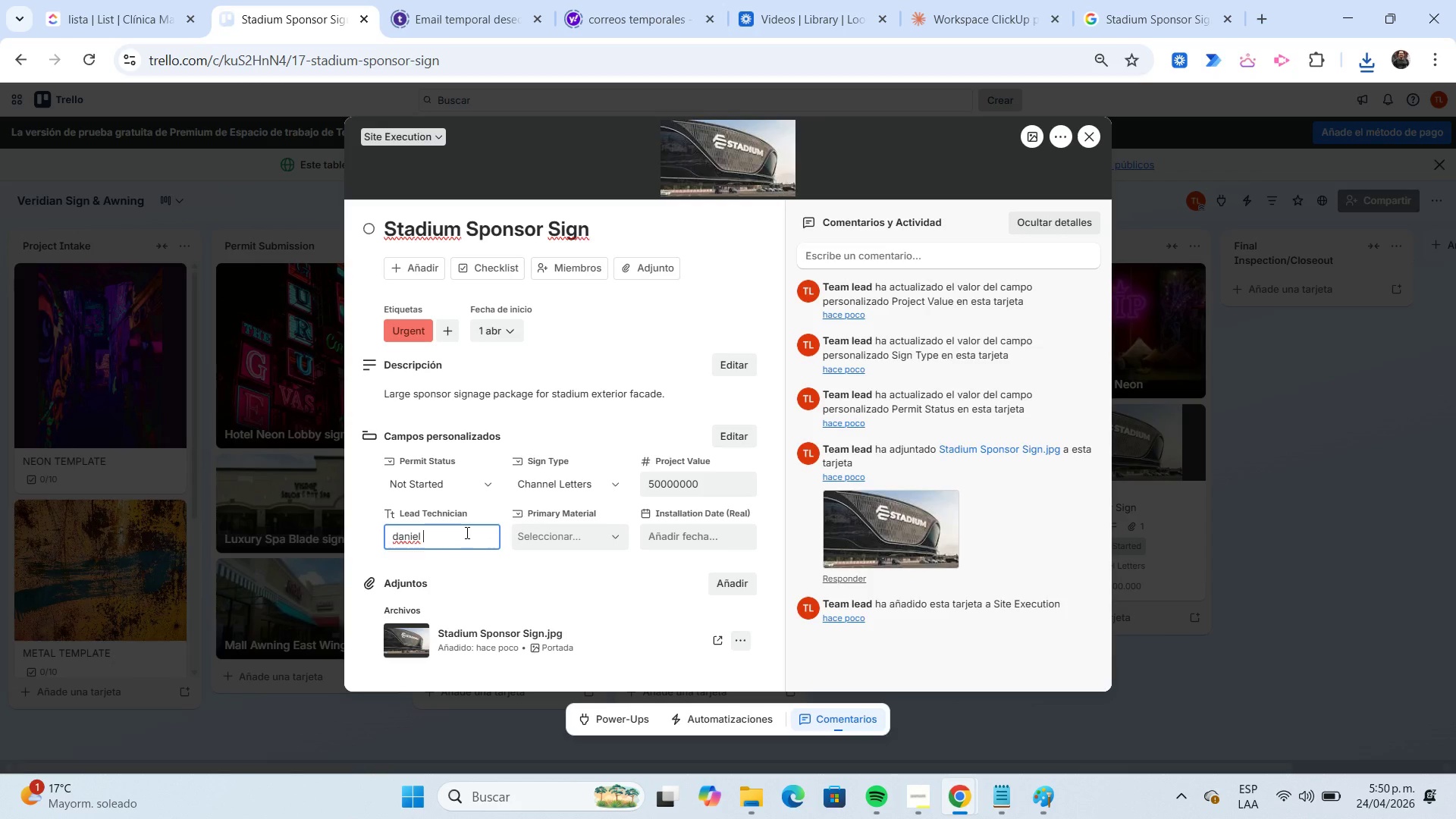 
type(az)
key(Backspace)
key(Backspace)
type(Blue)
 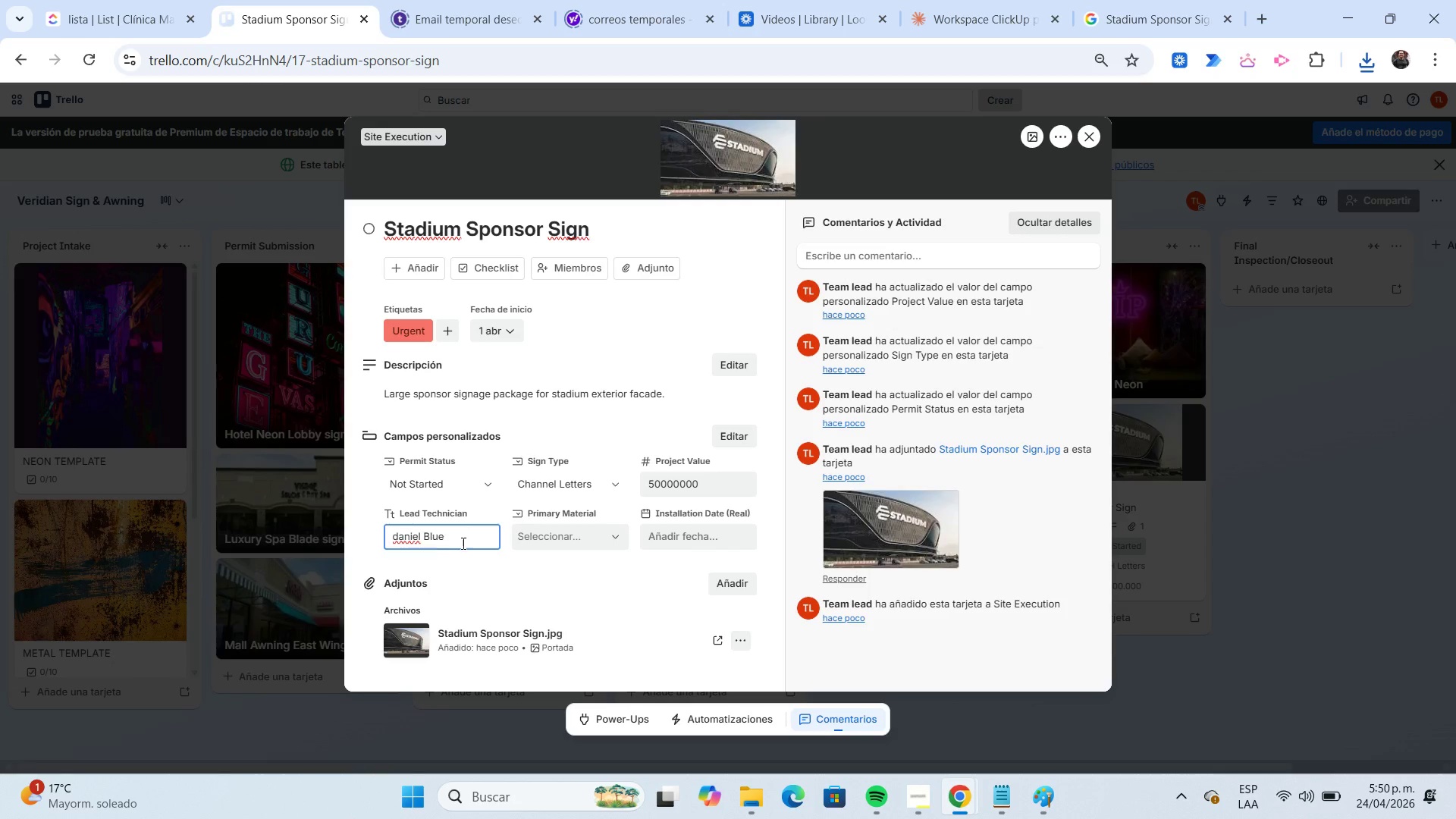 
left_click([596, 529])
 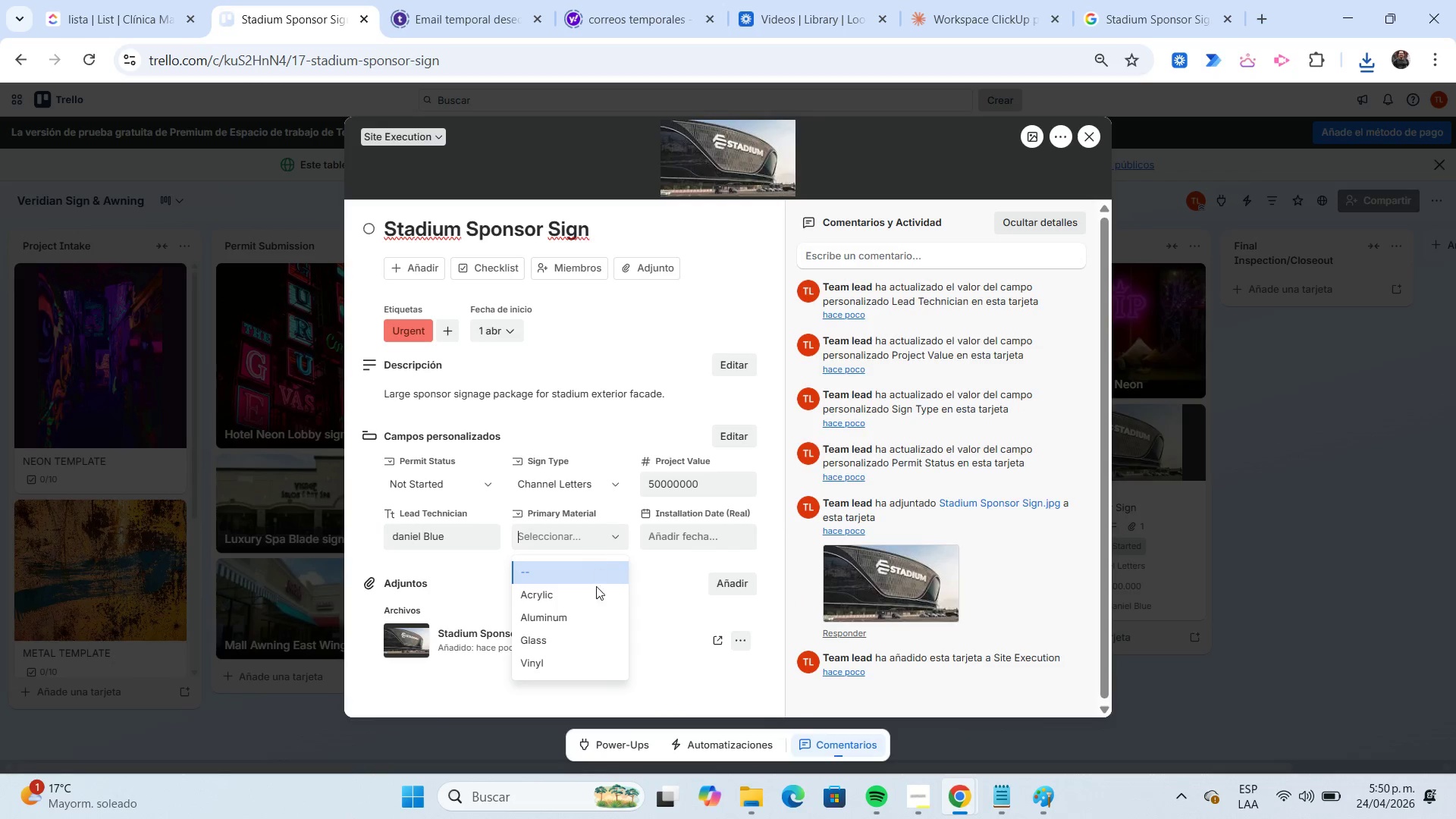 
left_click([603, 613])
 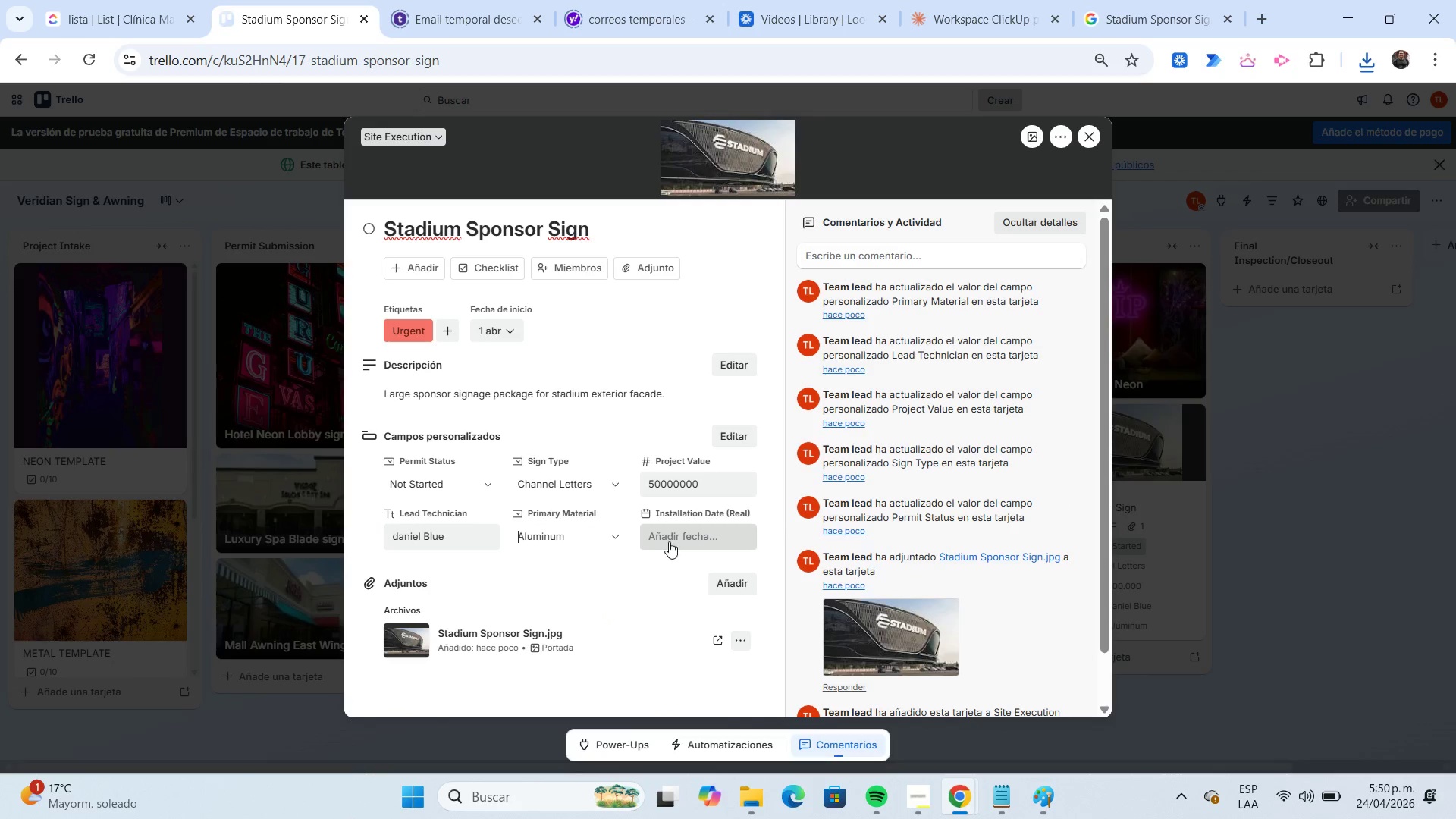 
left_click([670, 541])
 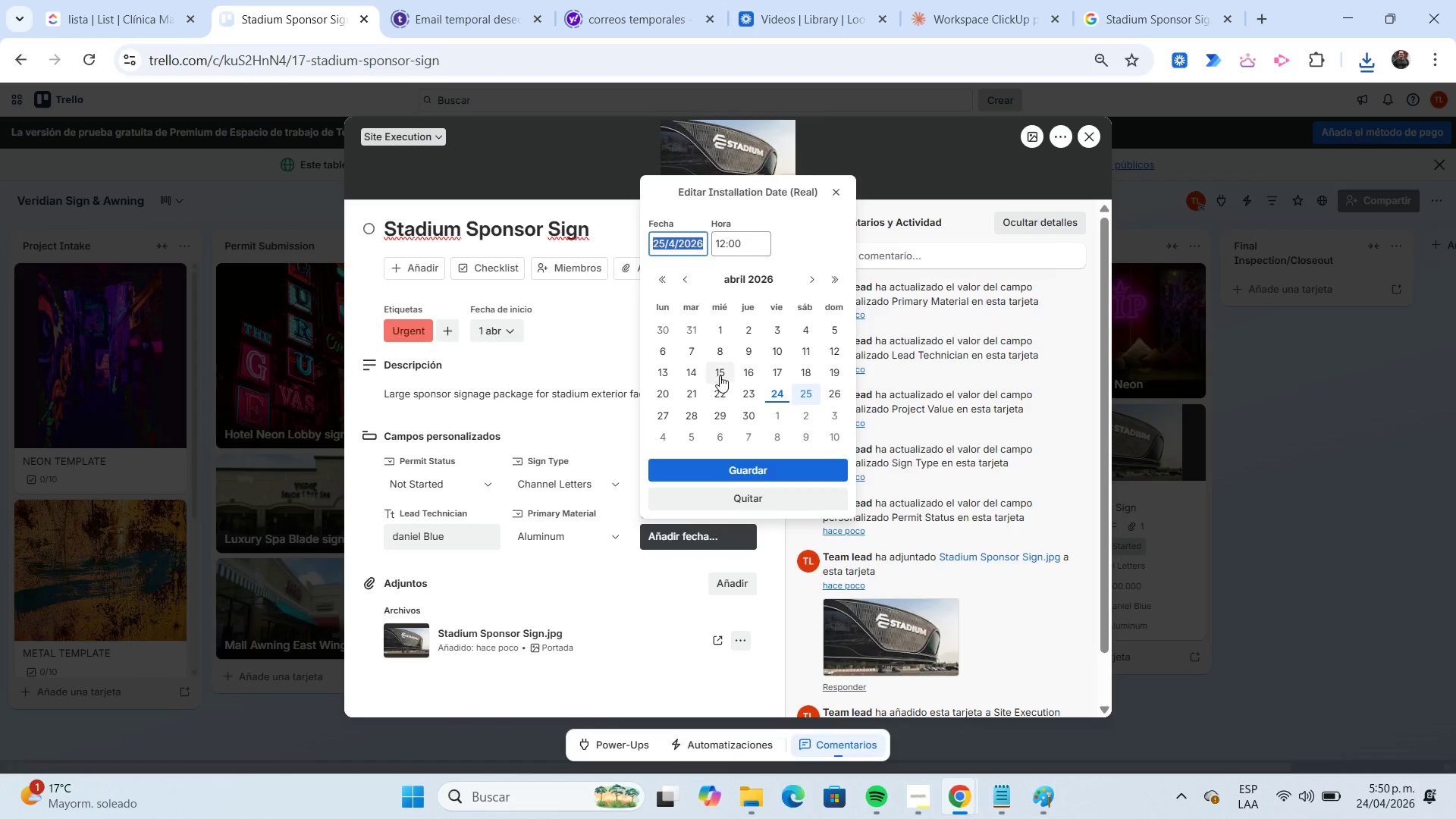 
left_click([719, 331])
 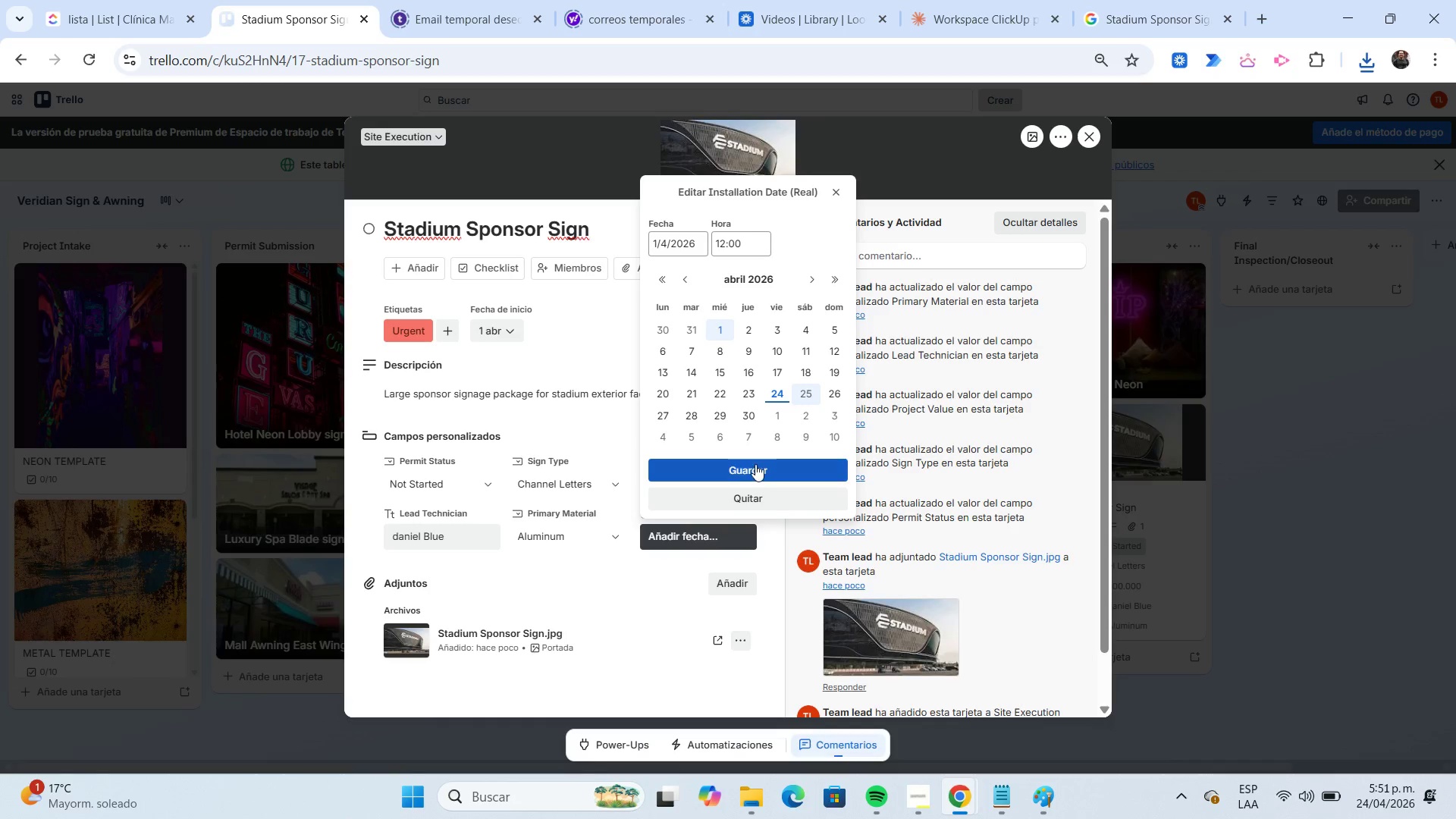 
left_click([755, 464])
 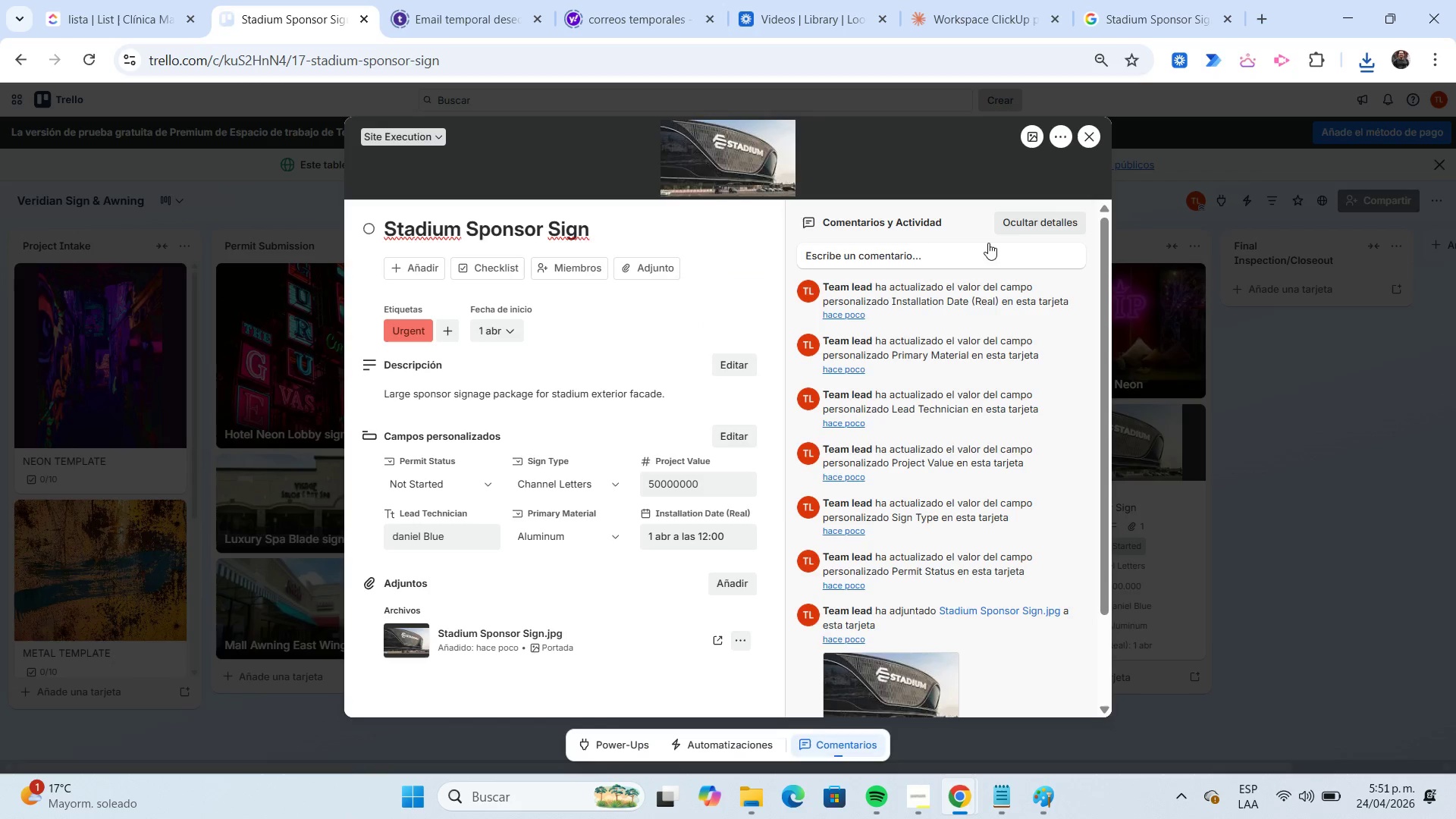 
left_click([1089, 143])
 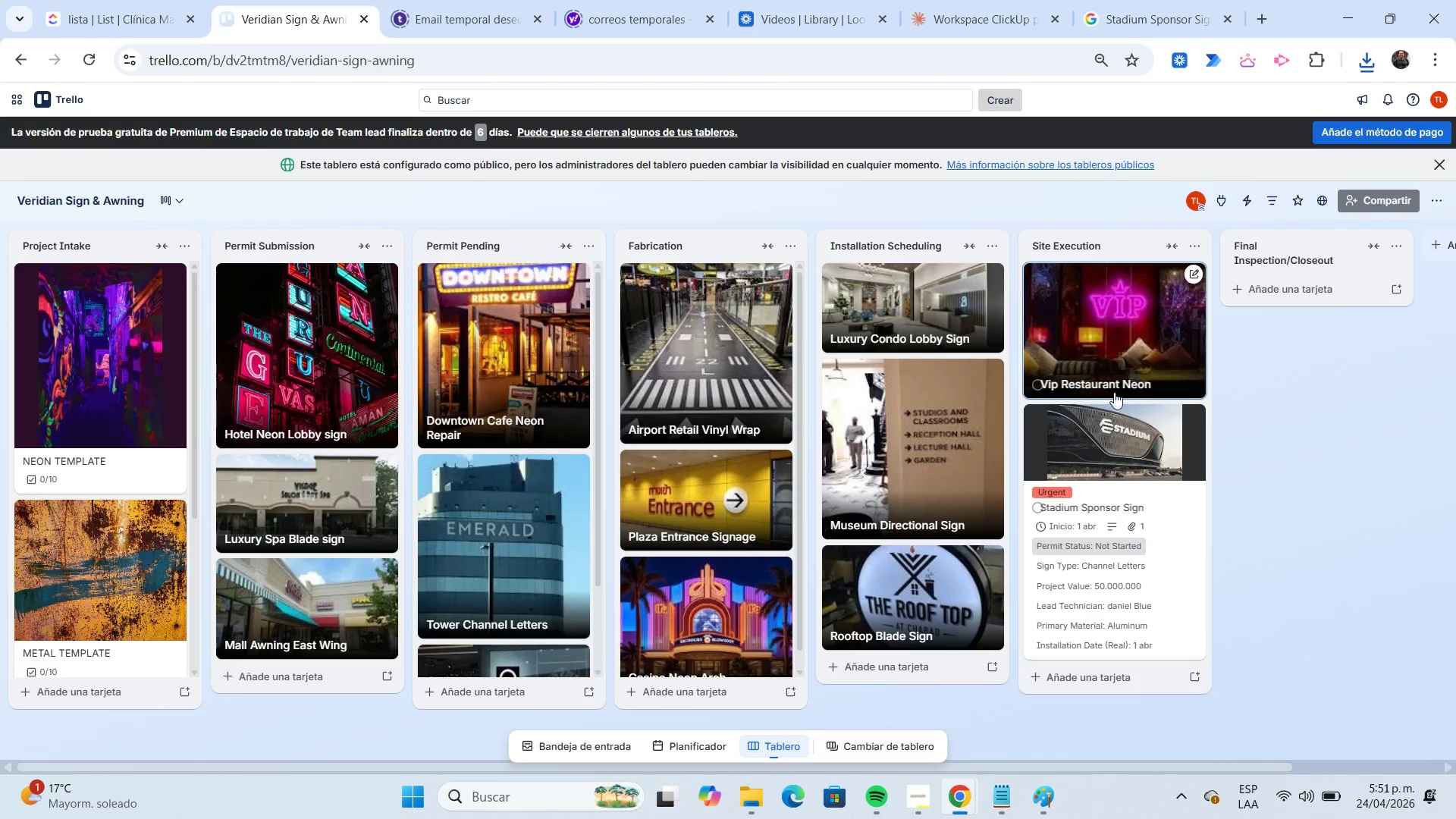 
left_click([1116, 425])
 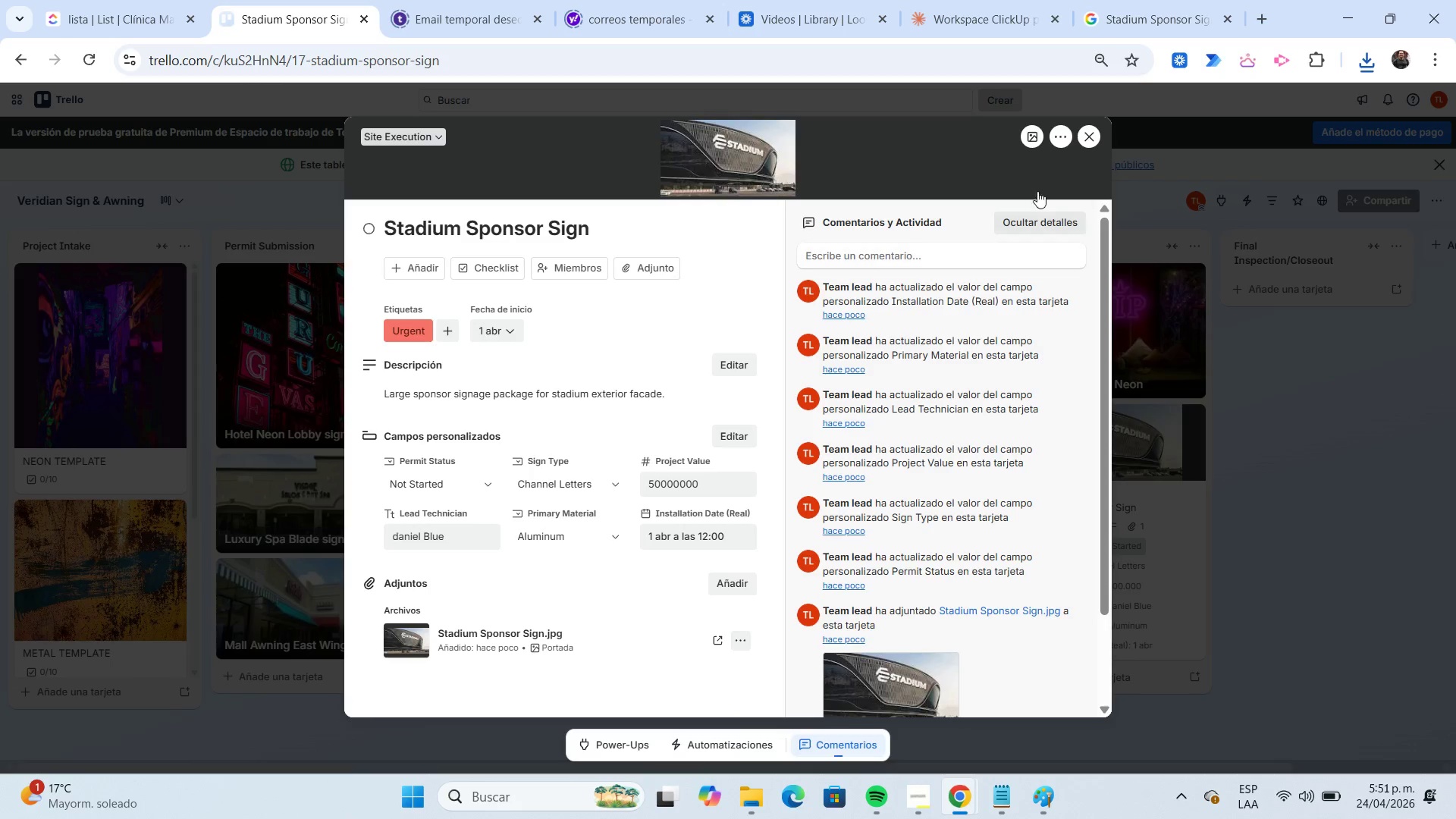 
left_click([1030, 143])
 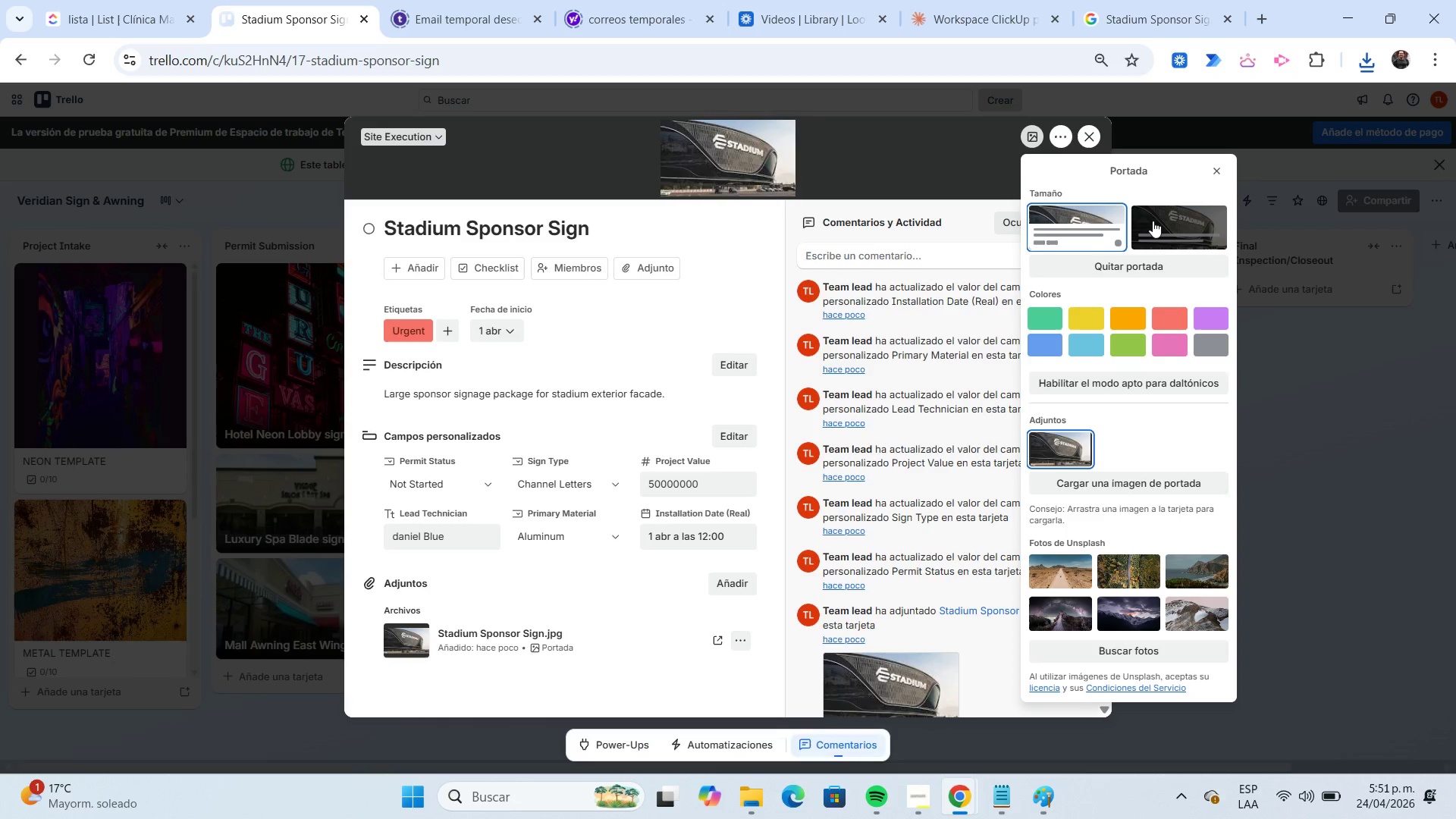 
left_click([1153, 221])
 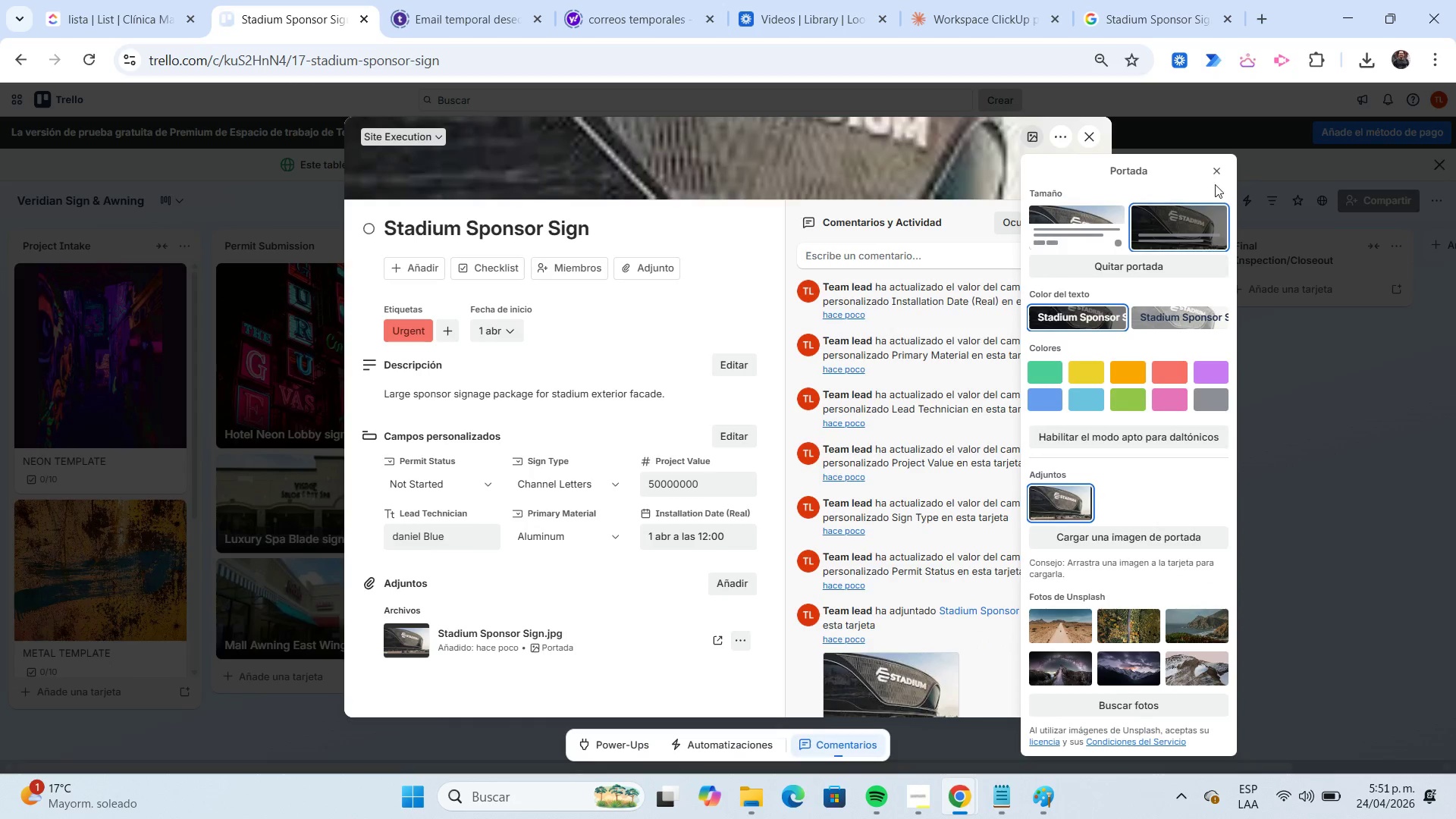 
left_click([1216, 173])
 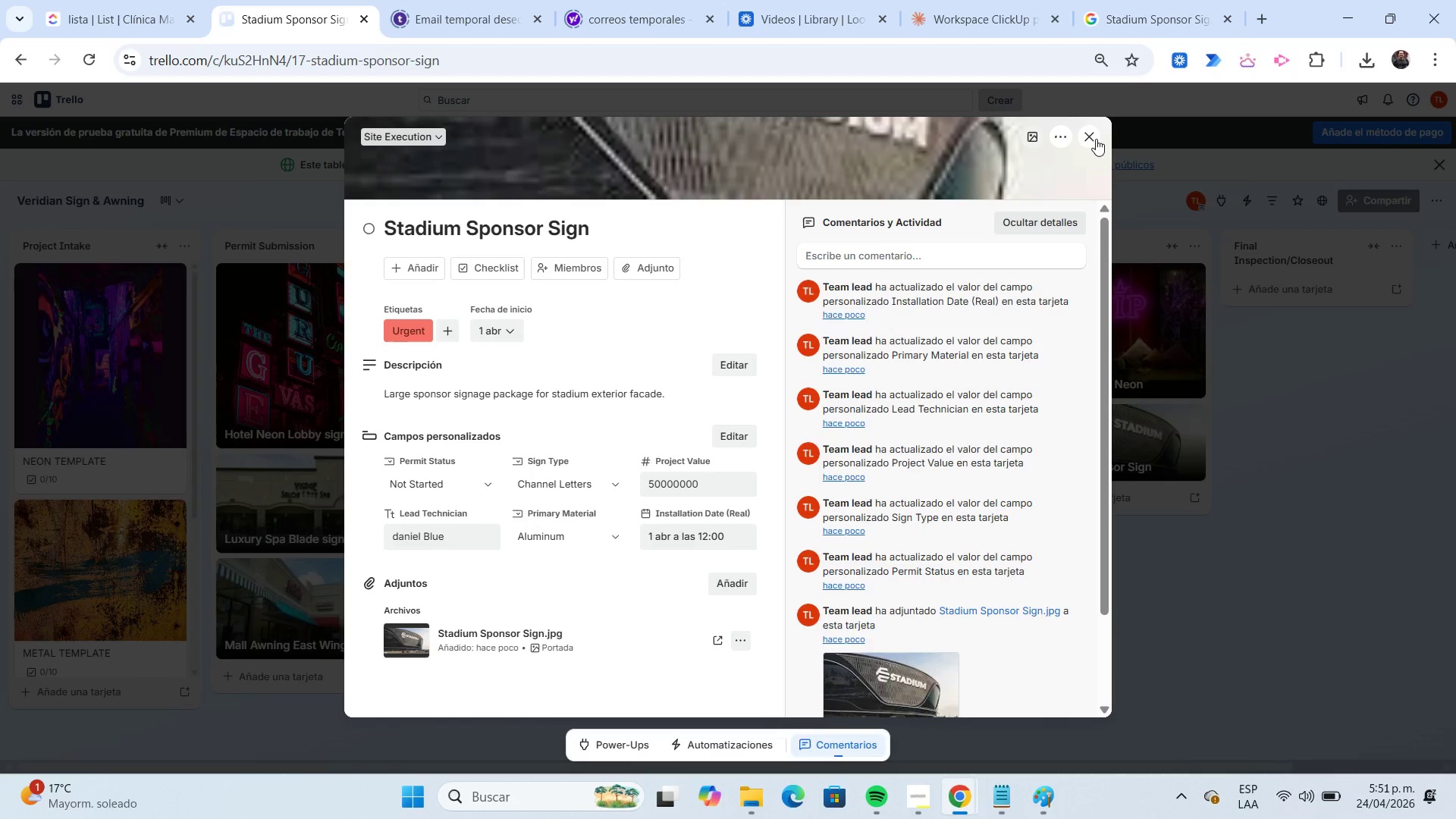 
left_click([1094, 137])
 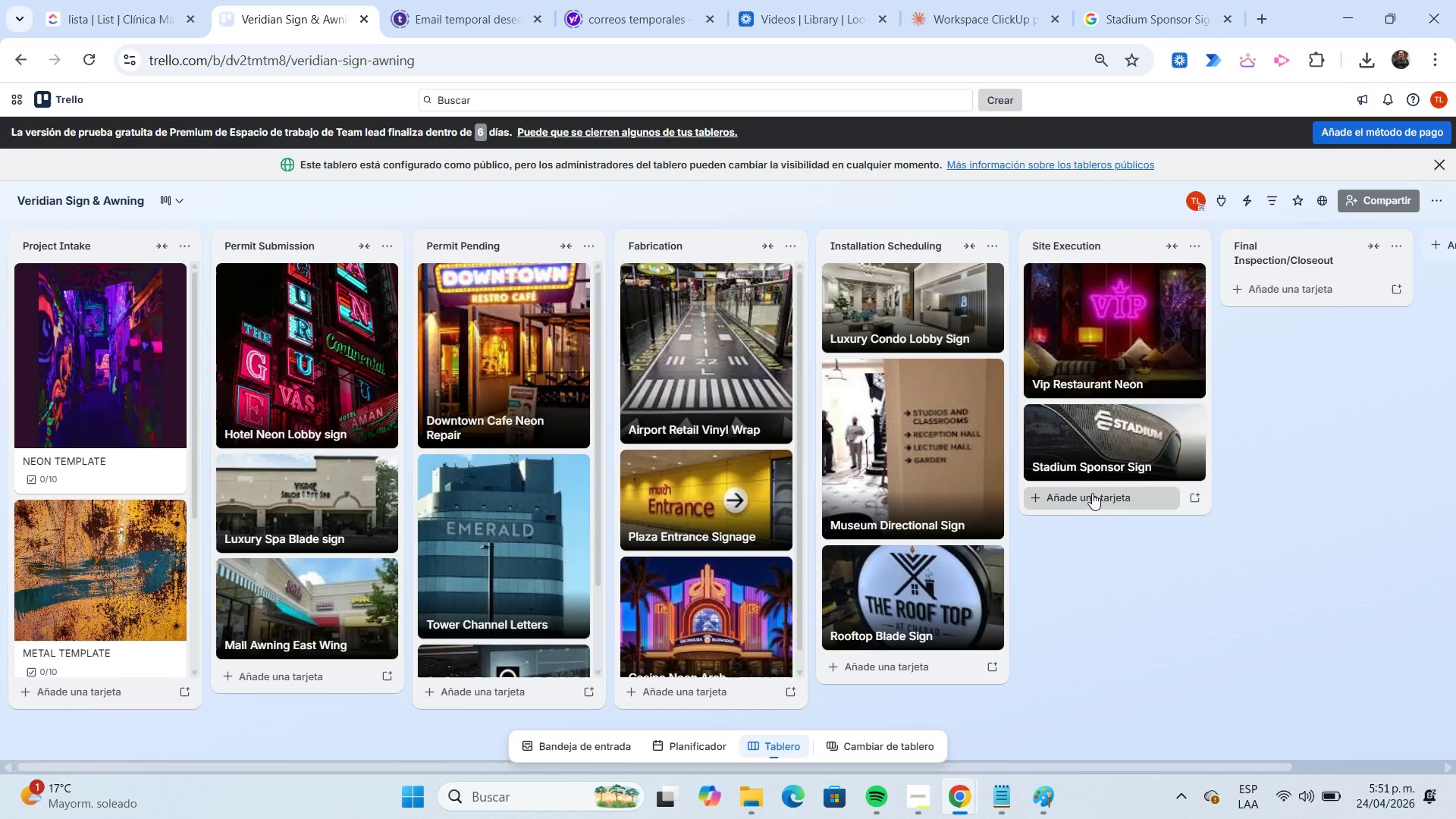 
left_click([1092, 494])
 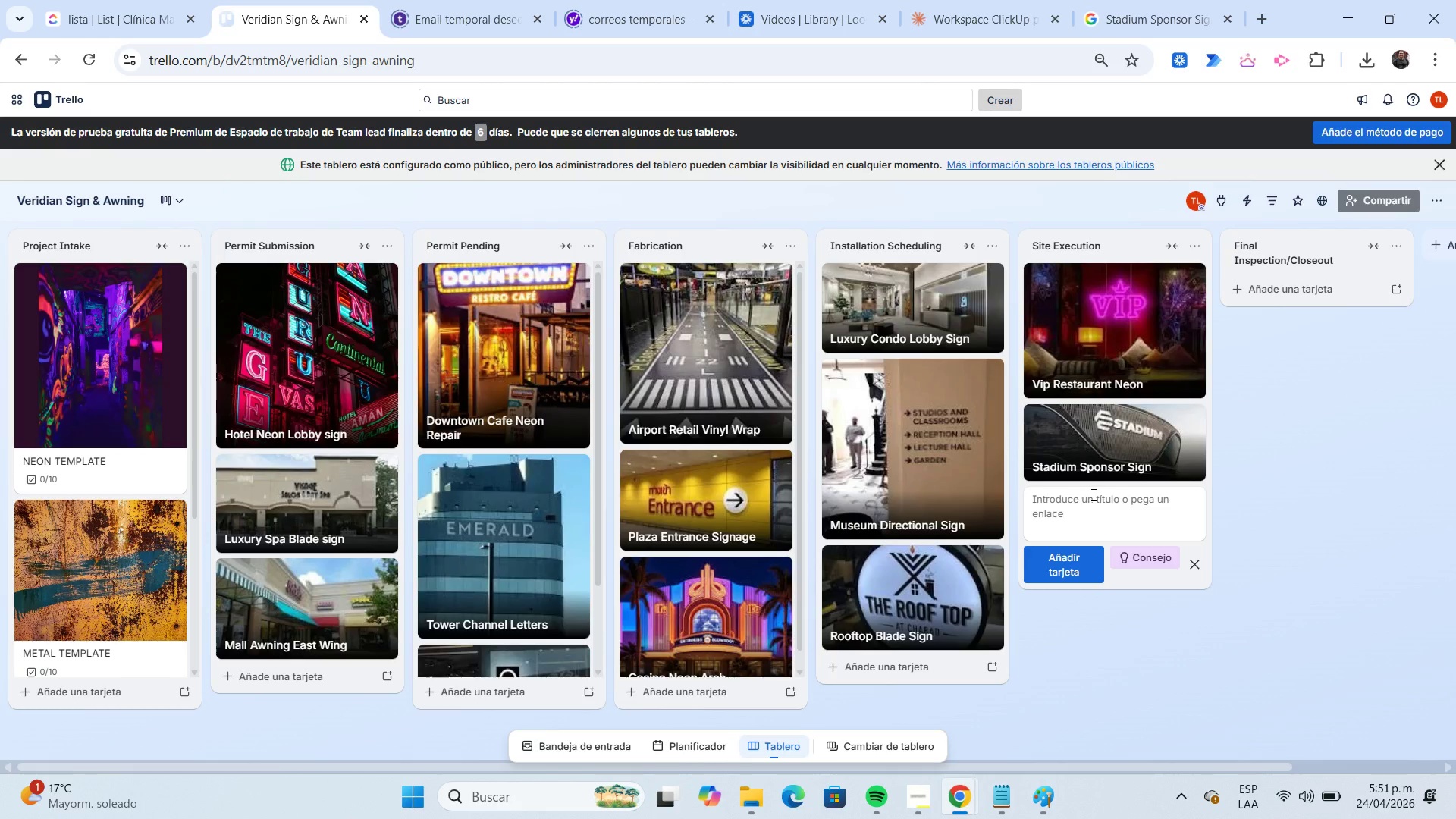 
type(Bank Branch Awning)
 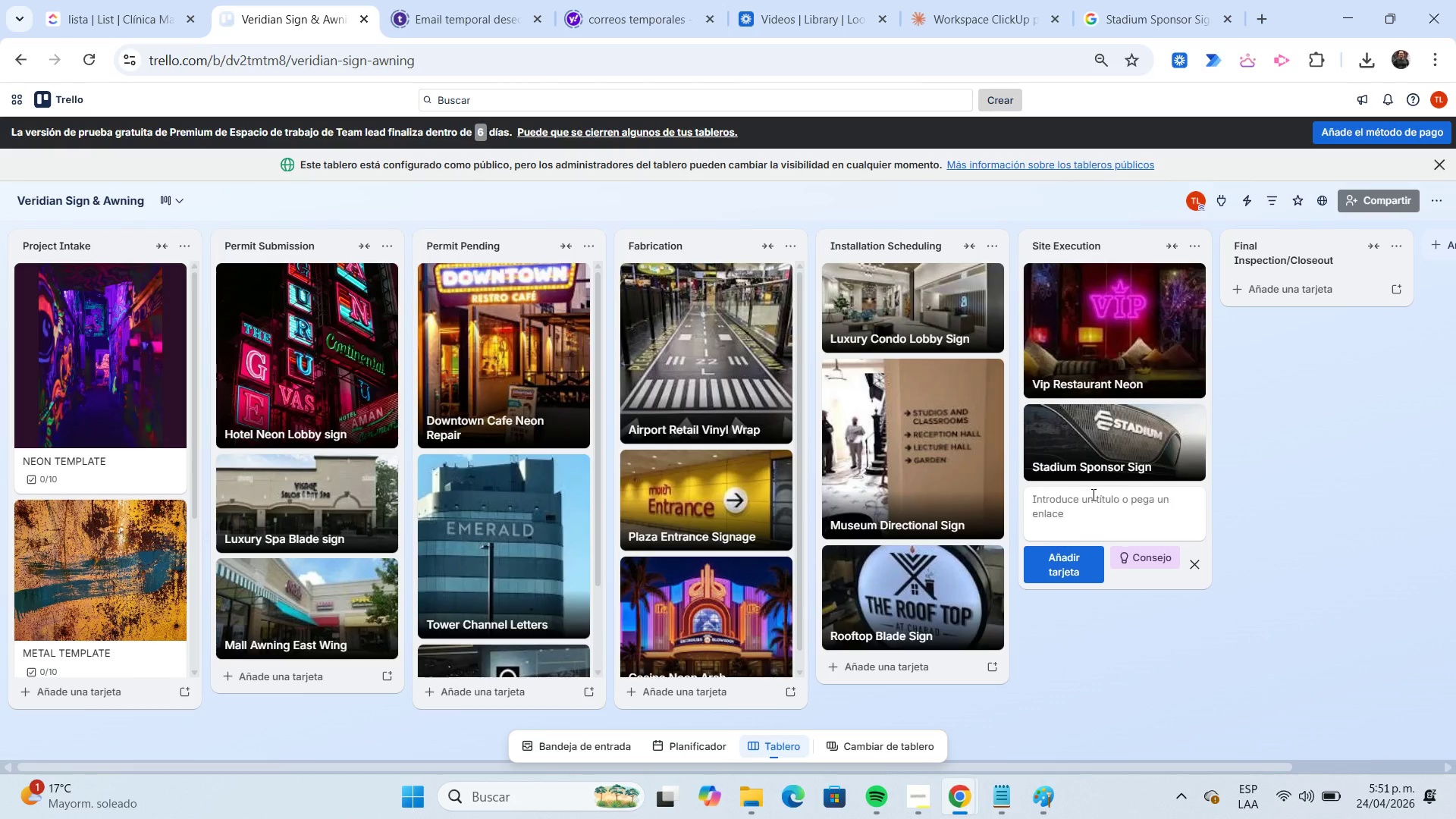 
key(Enter)
 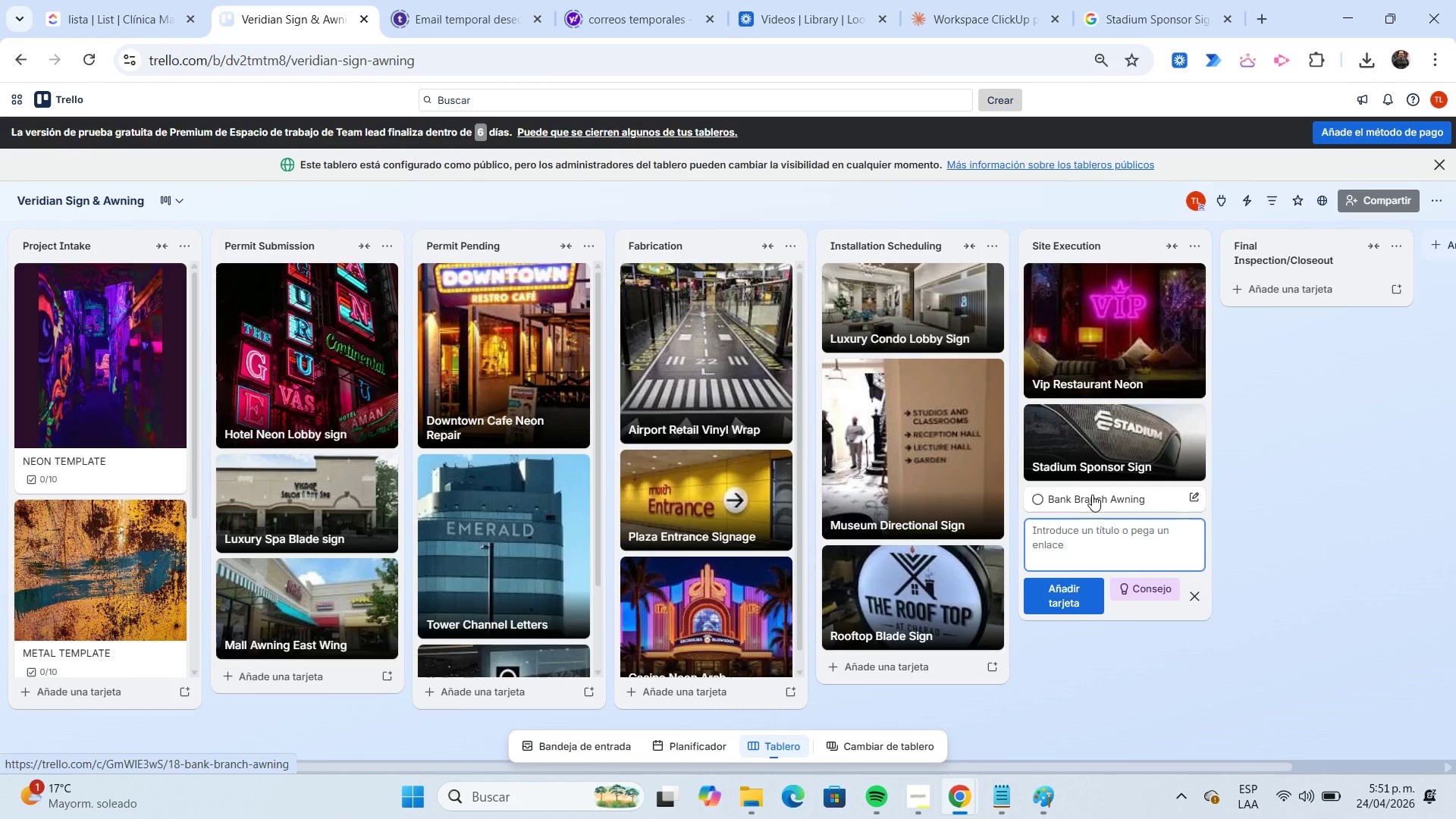 
left_click([1092, 494])
 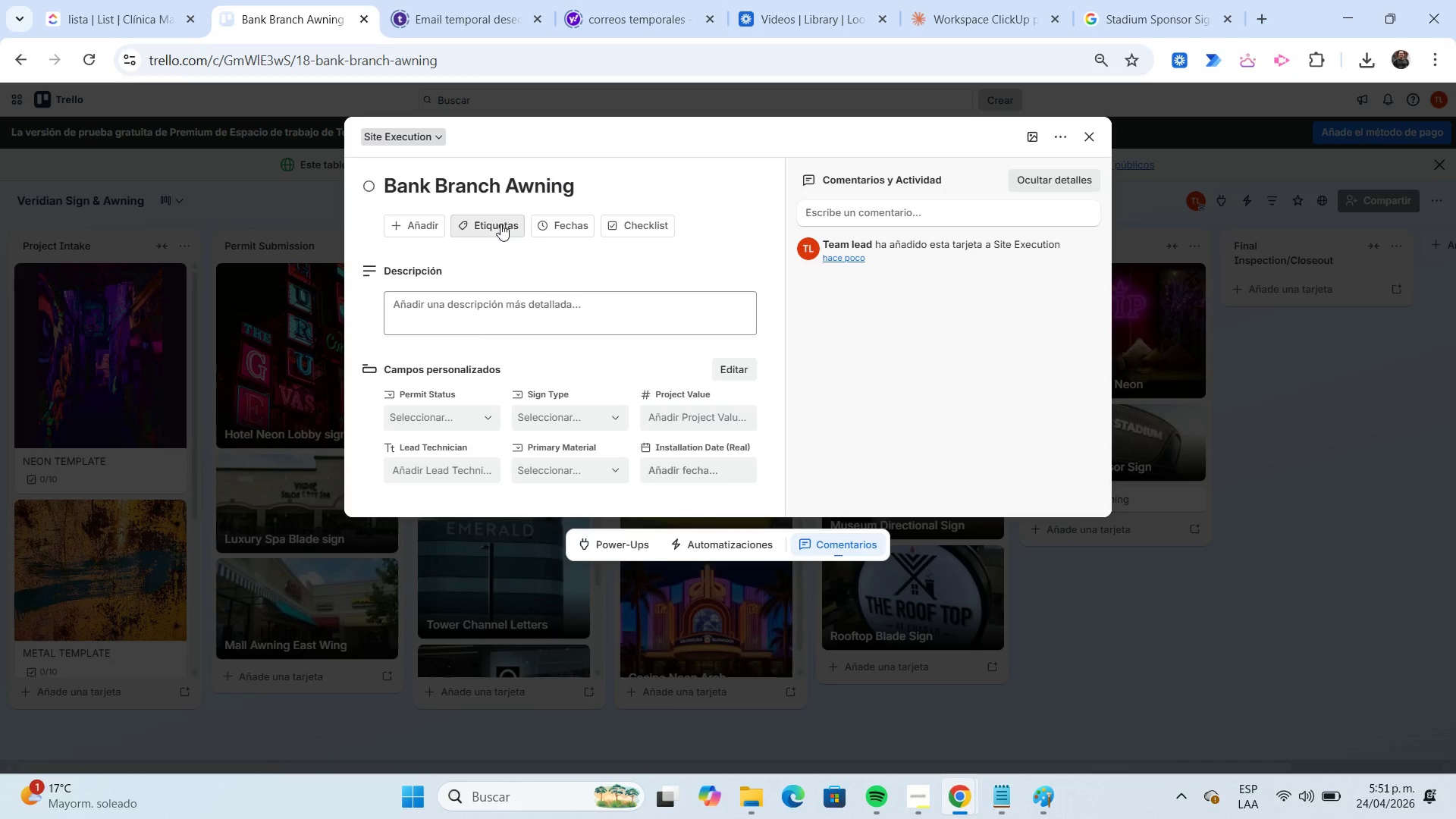 
left_click([548, 338])
 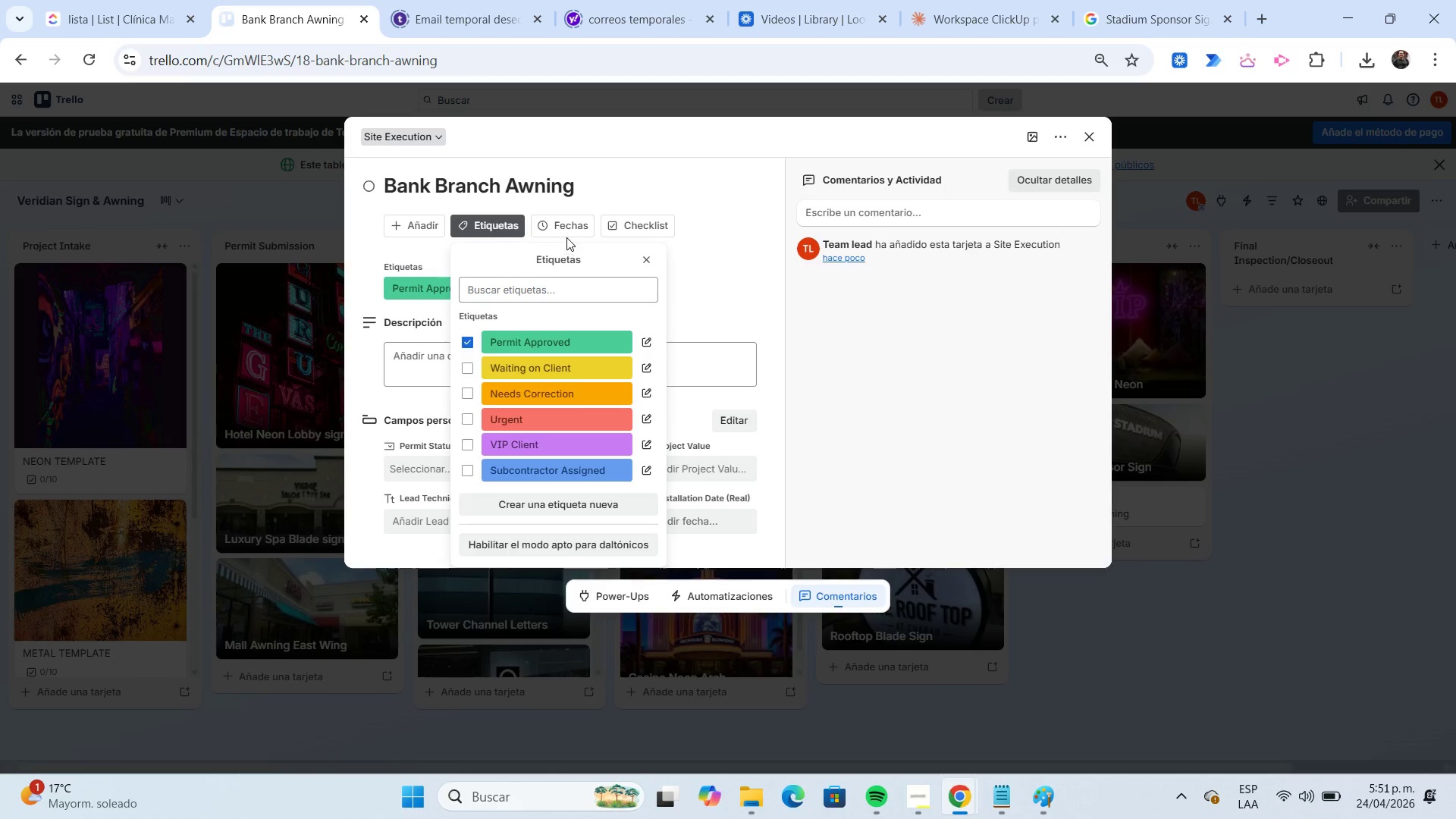 
left_click([566, 229])
 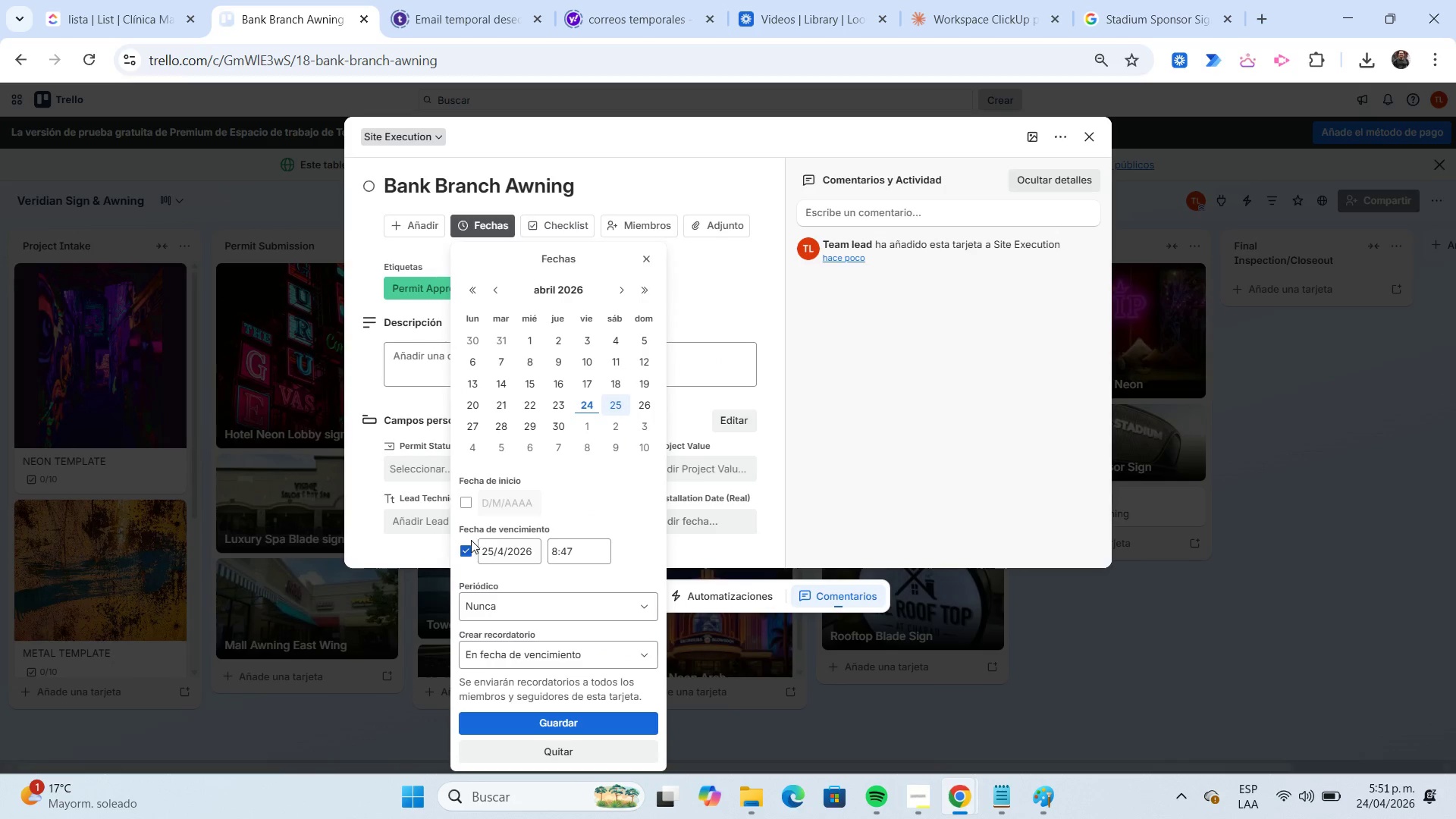 
left_click([467, 541])
 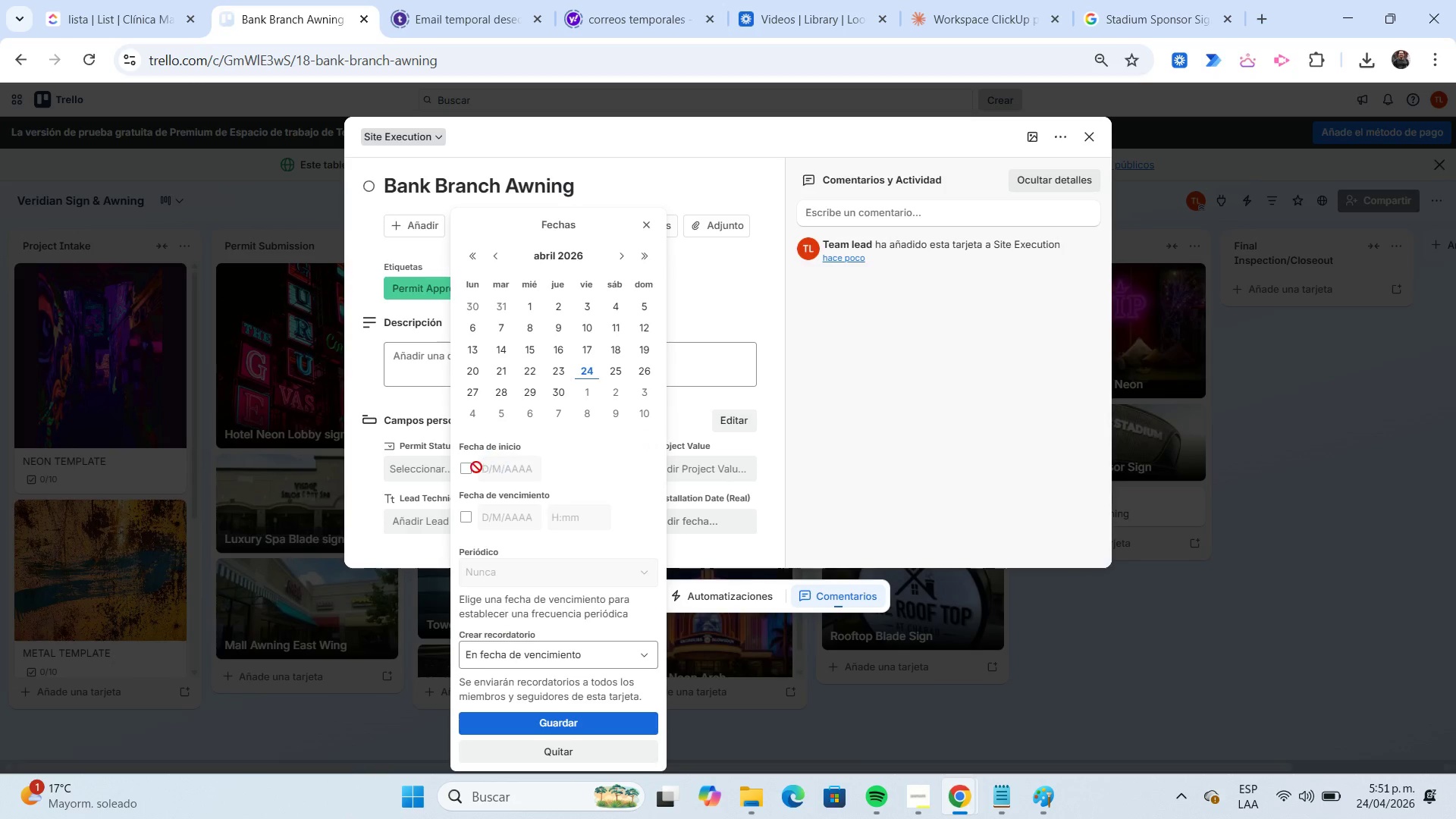 
left_click([466, 472])
 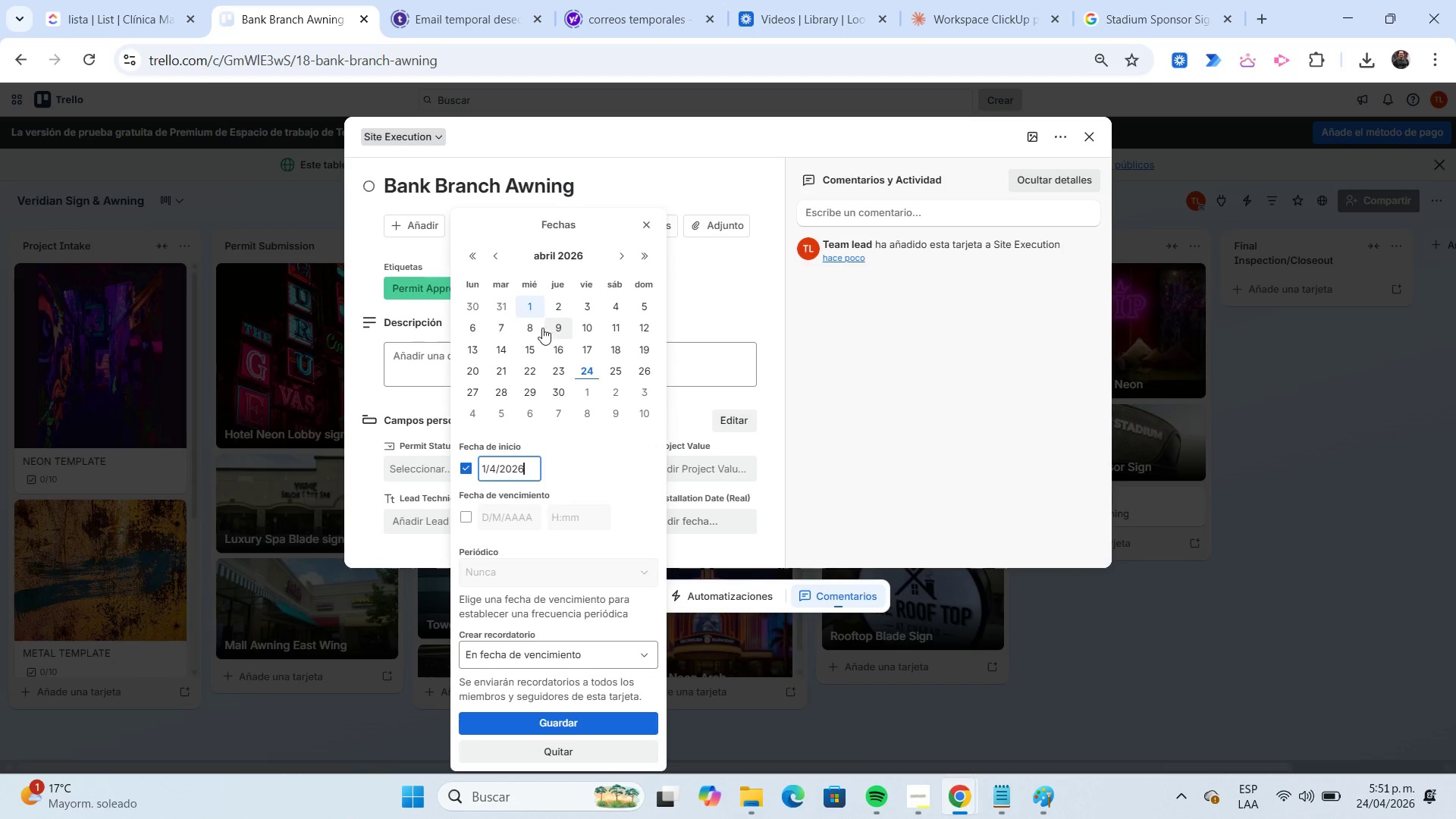 
left_click([537, 325])
 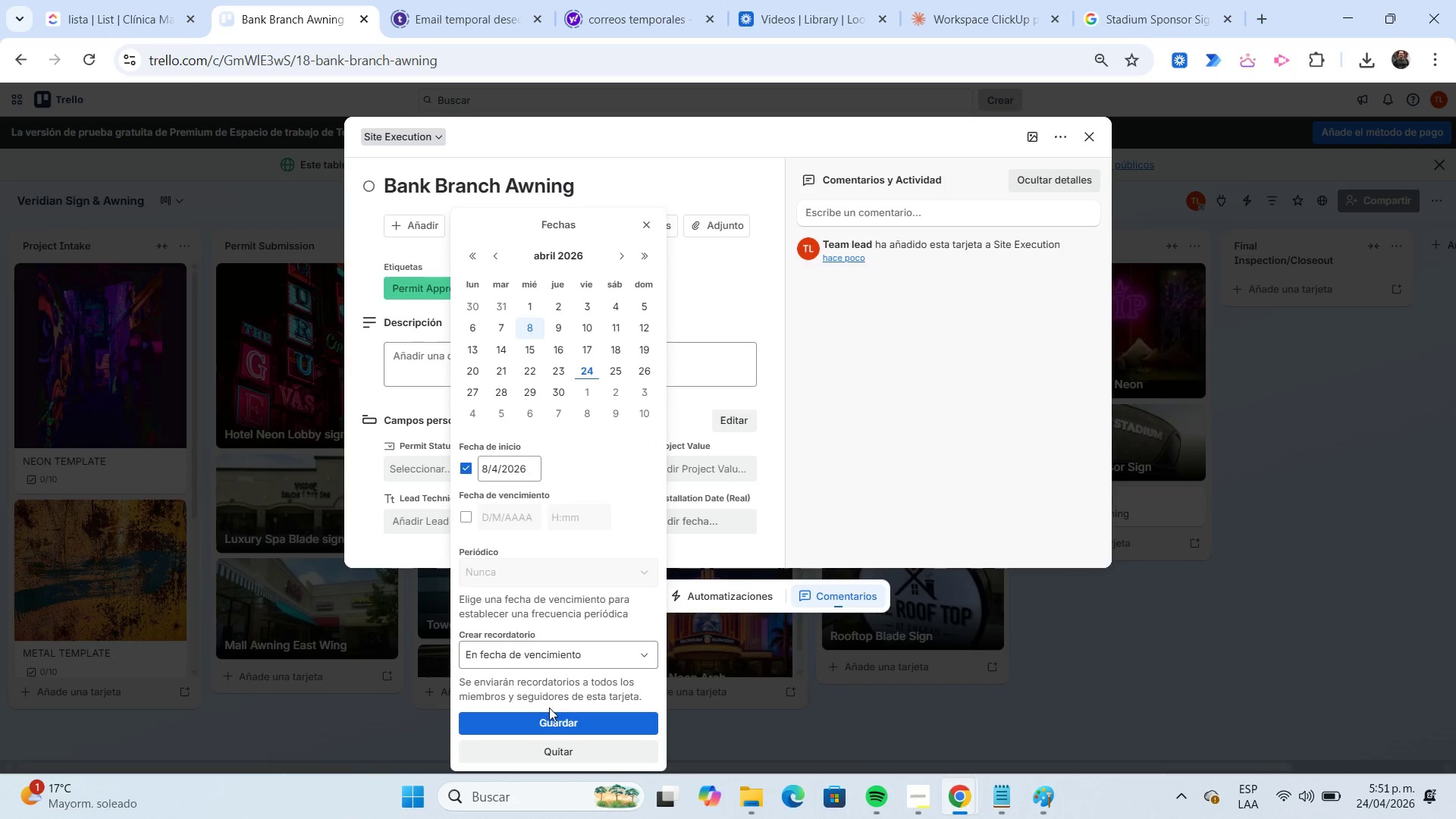 
left_click([551, 715])
 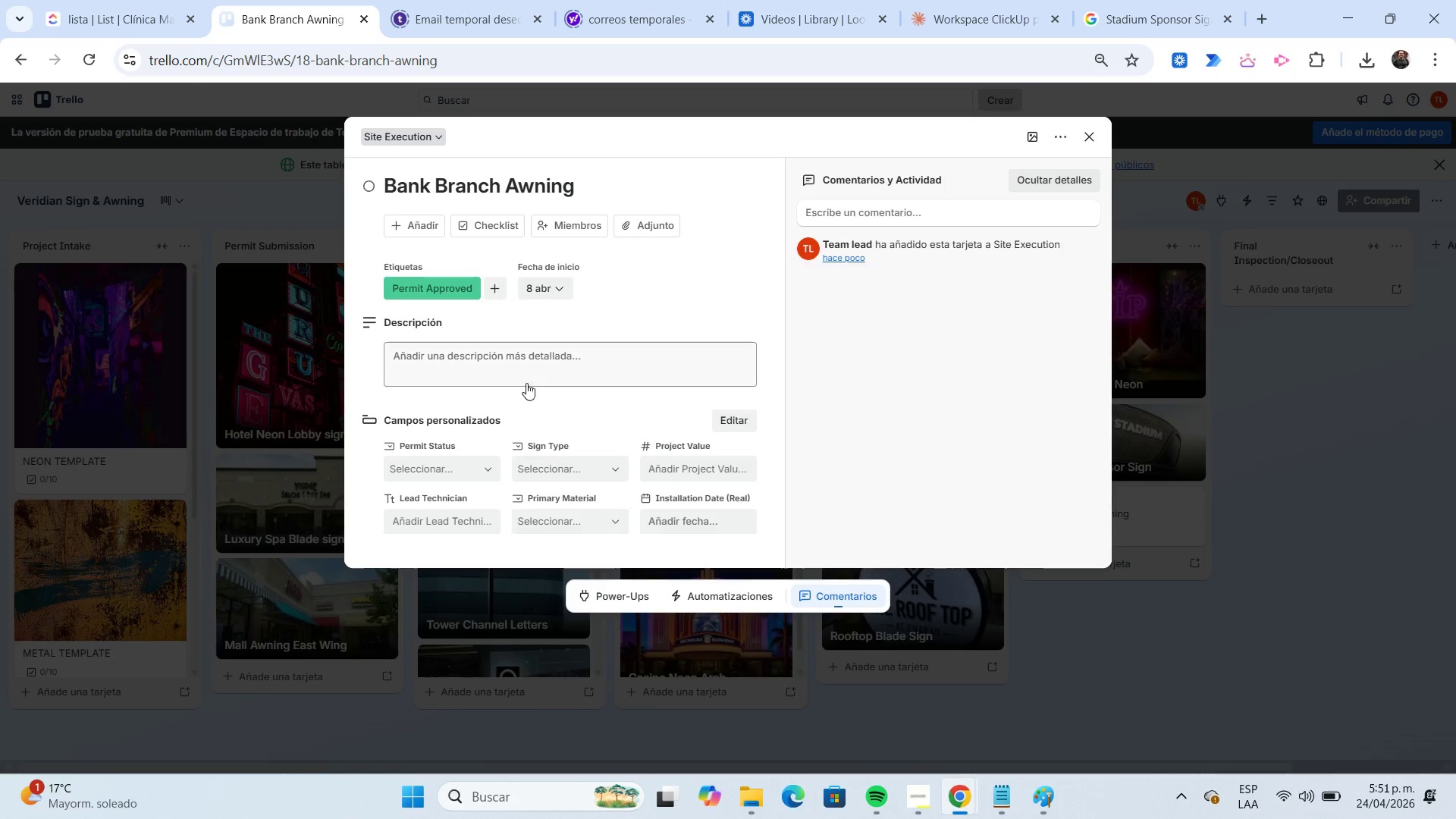 
left_click([519, 362])
 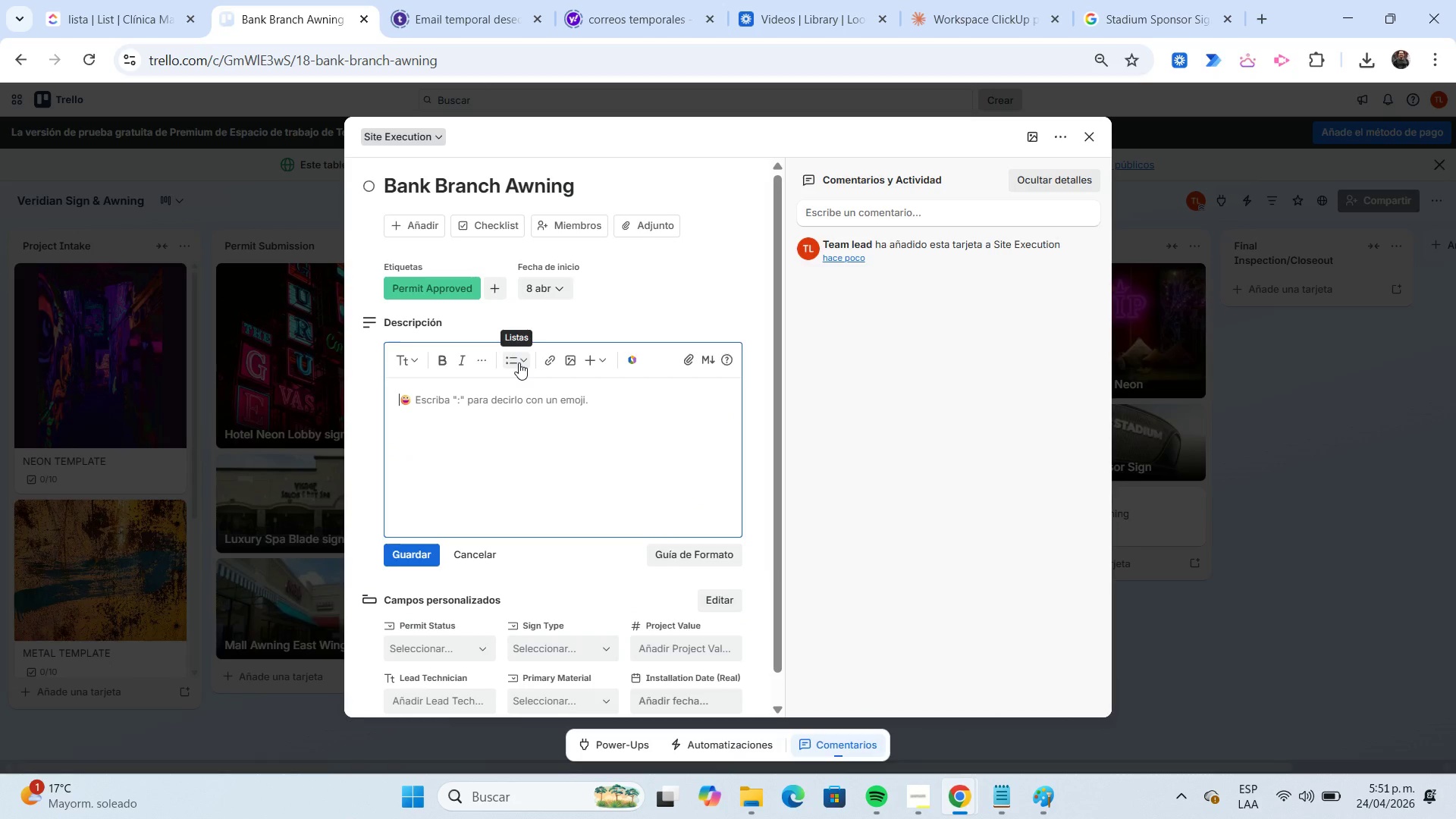 
type(Fabrication of branded awning for new )
 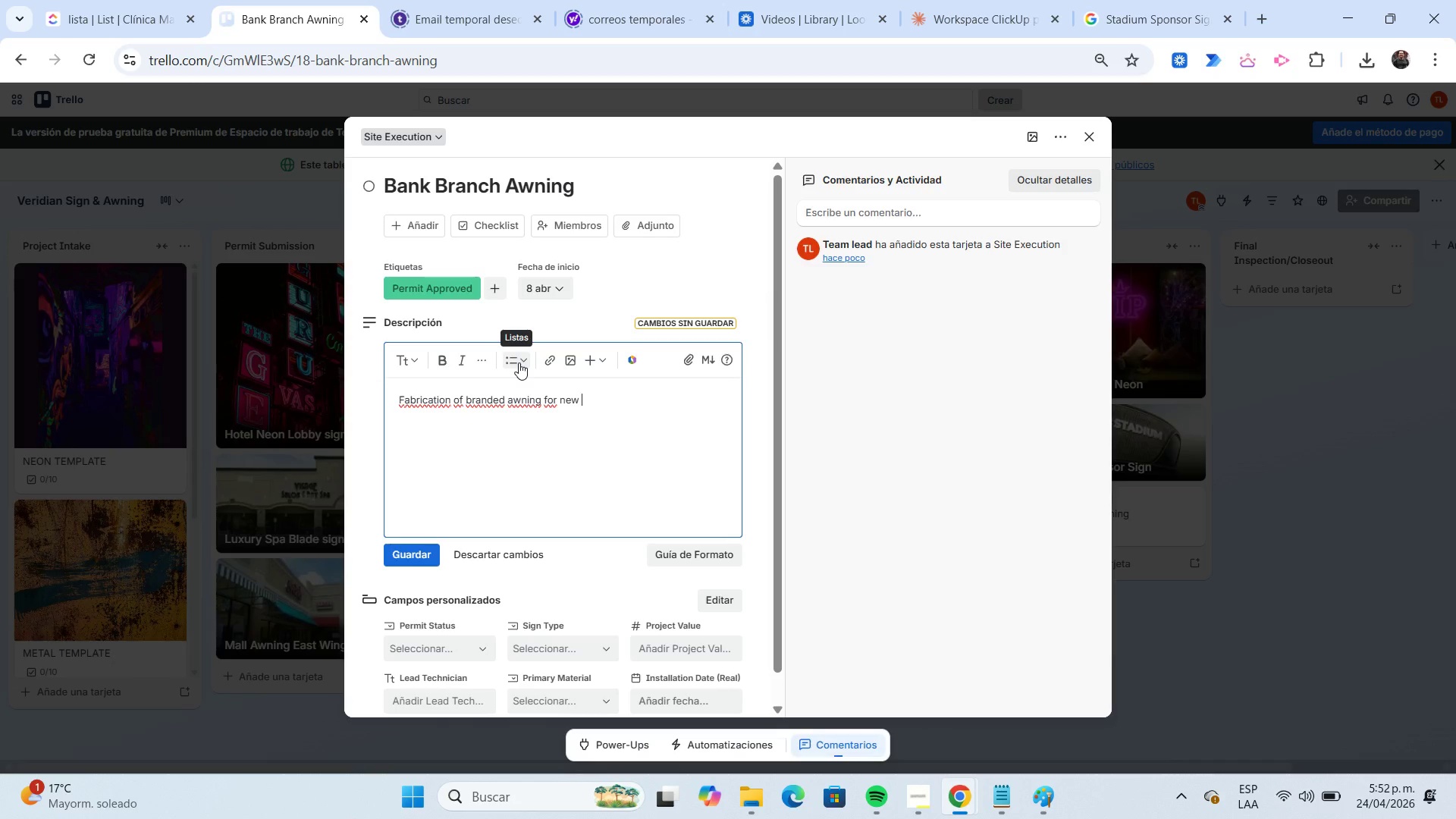 
type(bank branch opening.)
 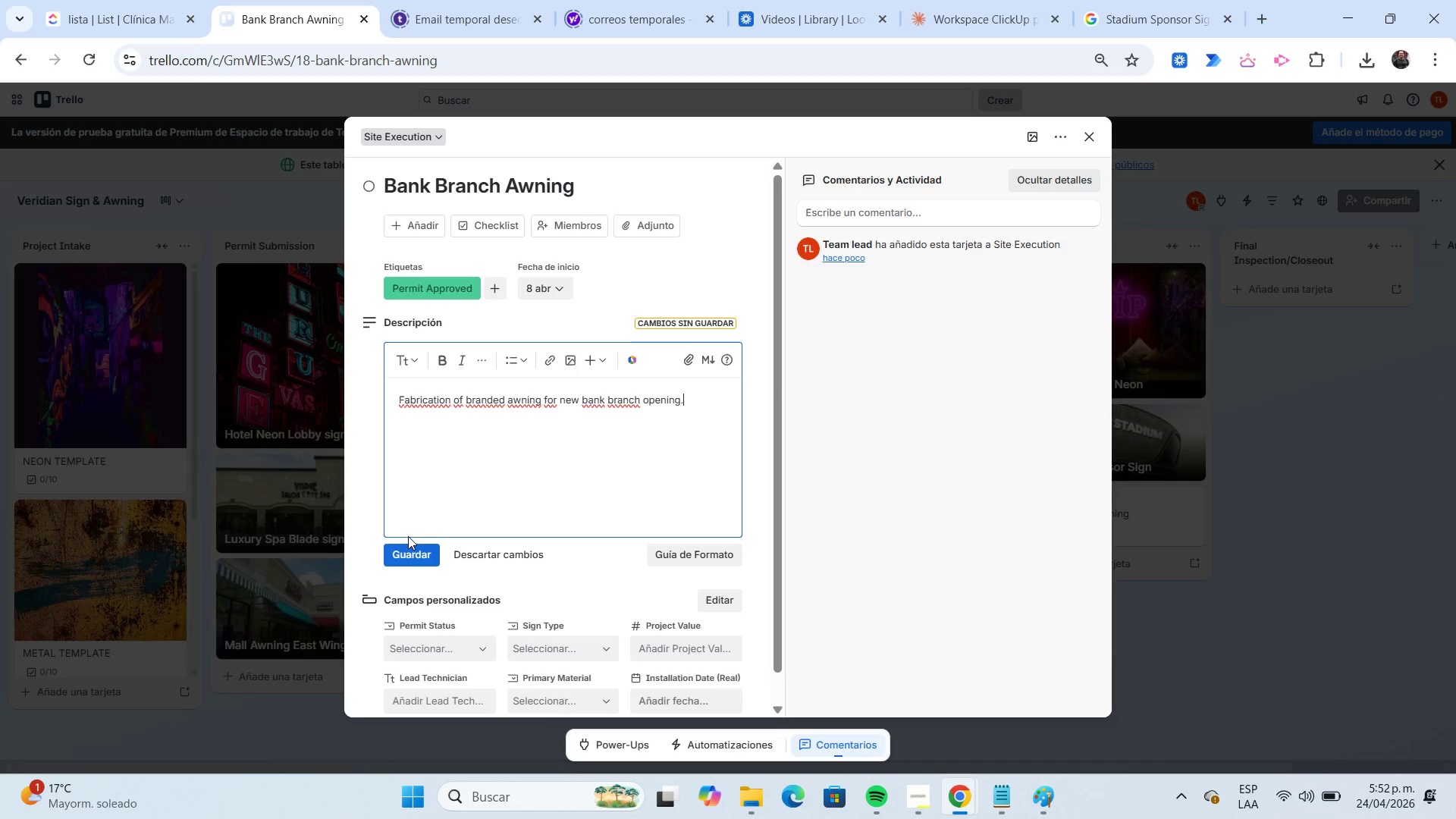 
left_click([415, 552])
 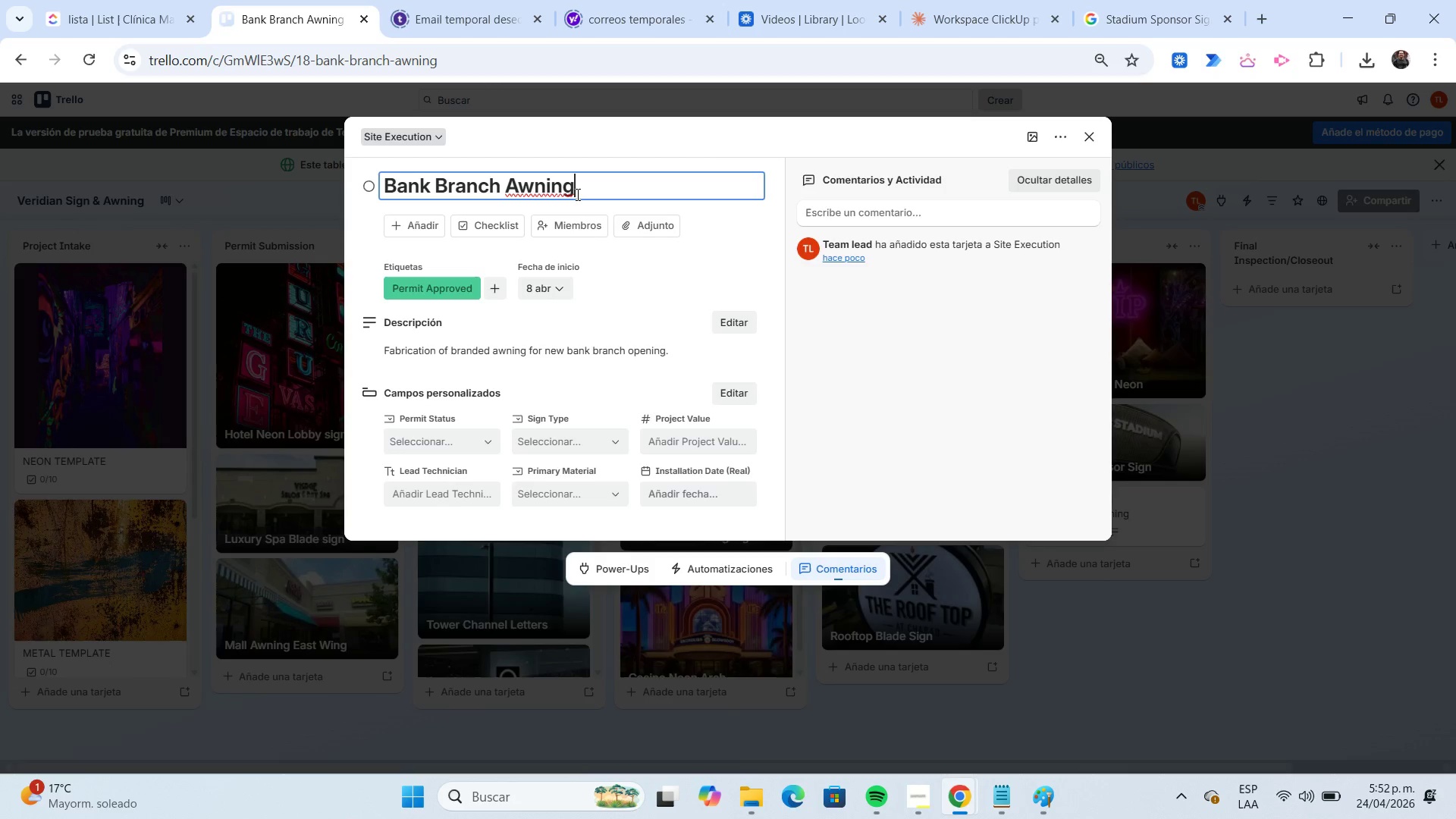 
hold_key(key=ShiftLeft, duration=0.36)
 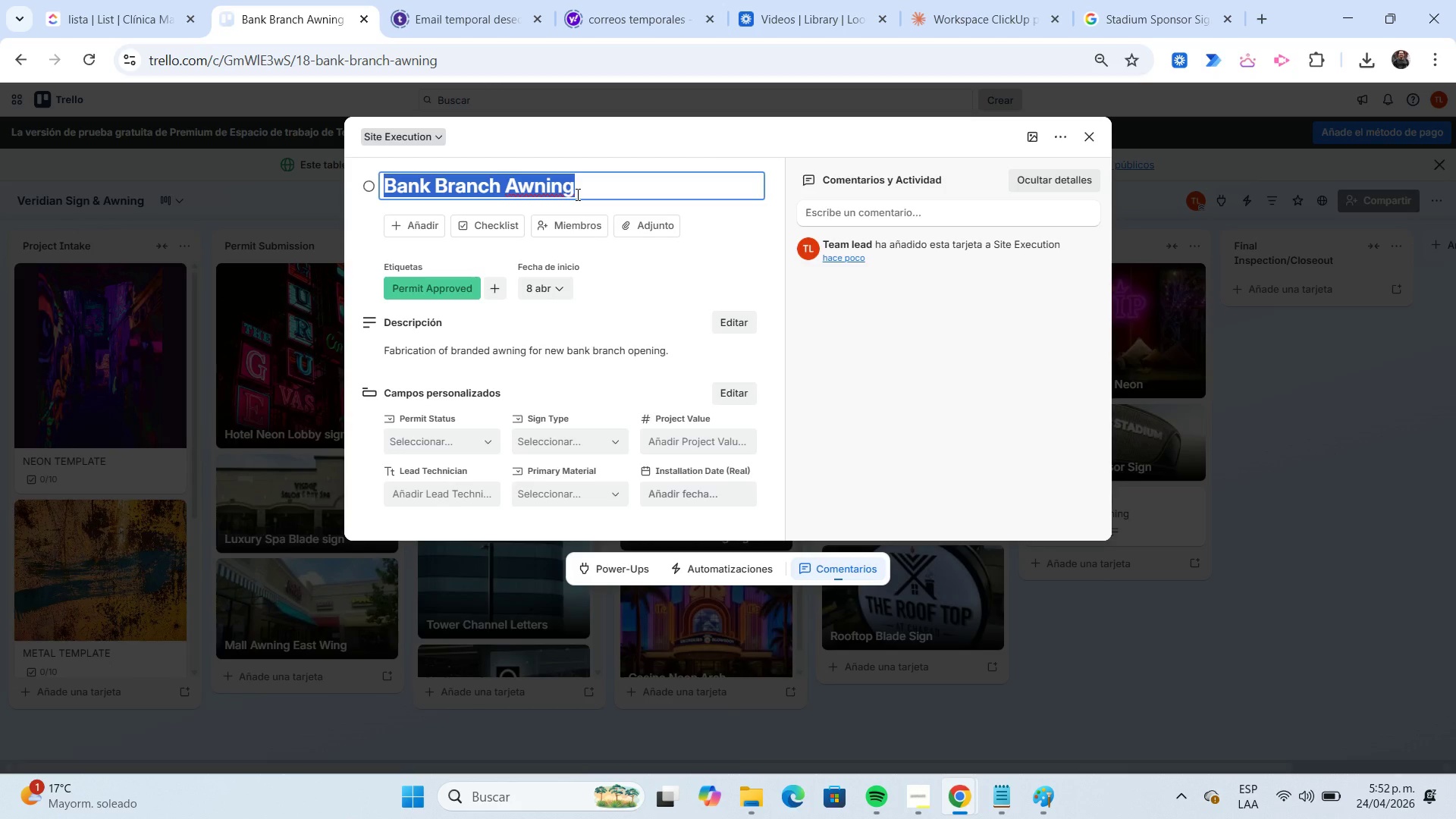 
key(Home)
 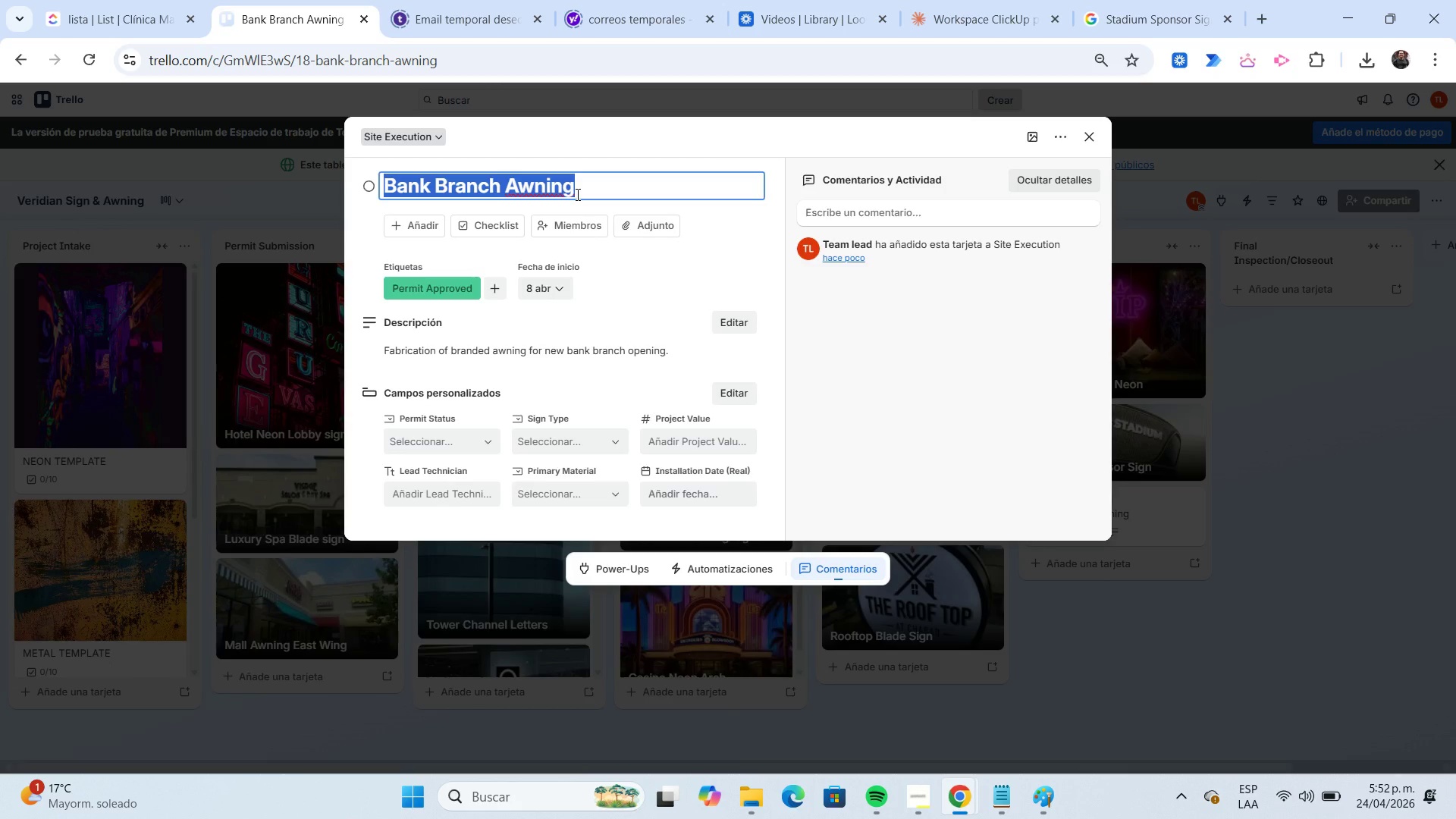 
key(Control+Shift+C)
 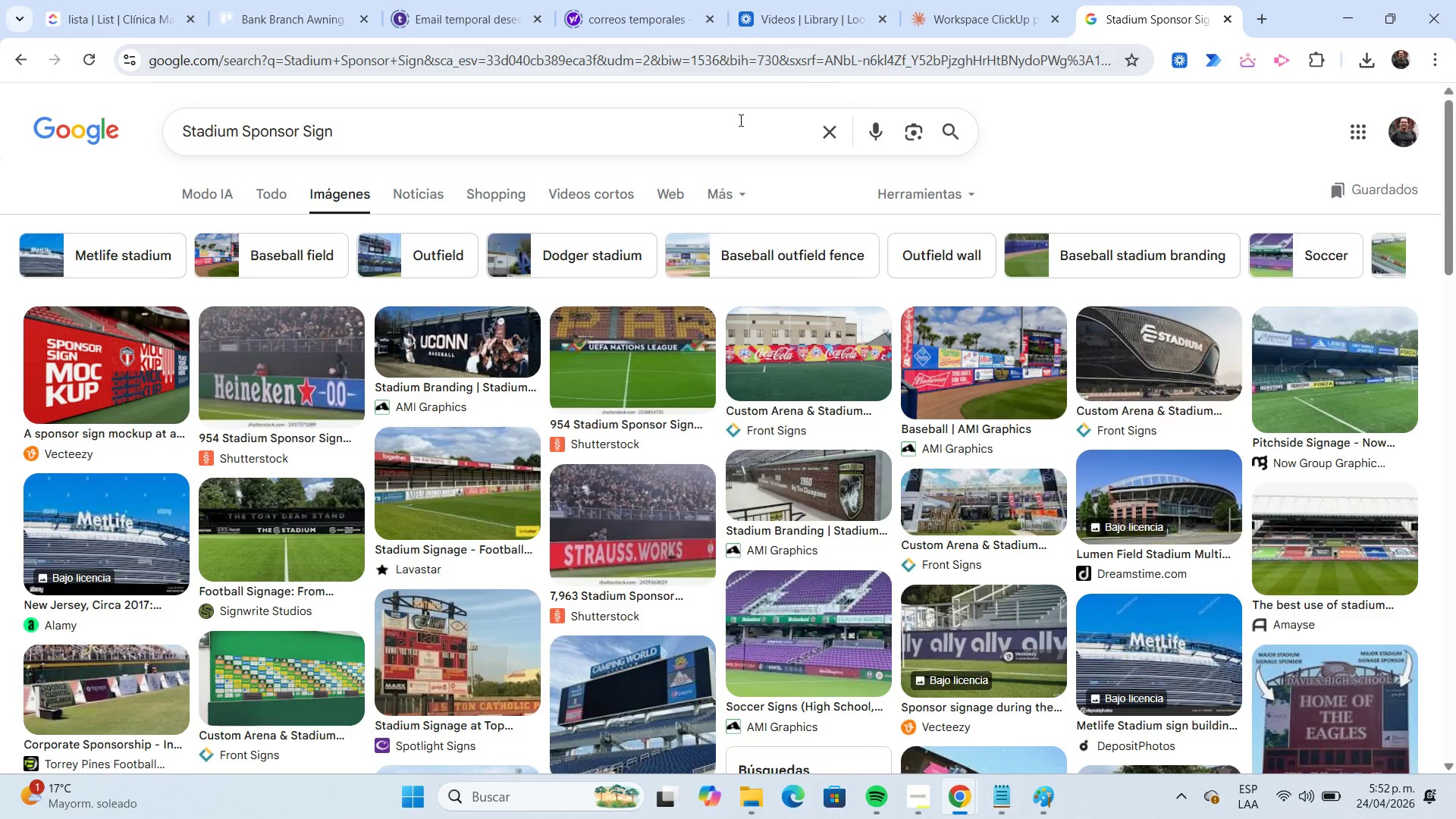 
left_click([419, 147])
 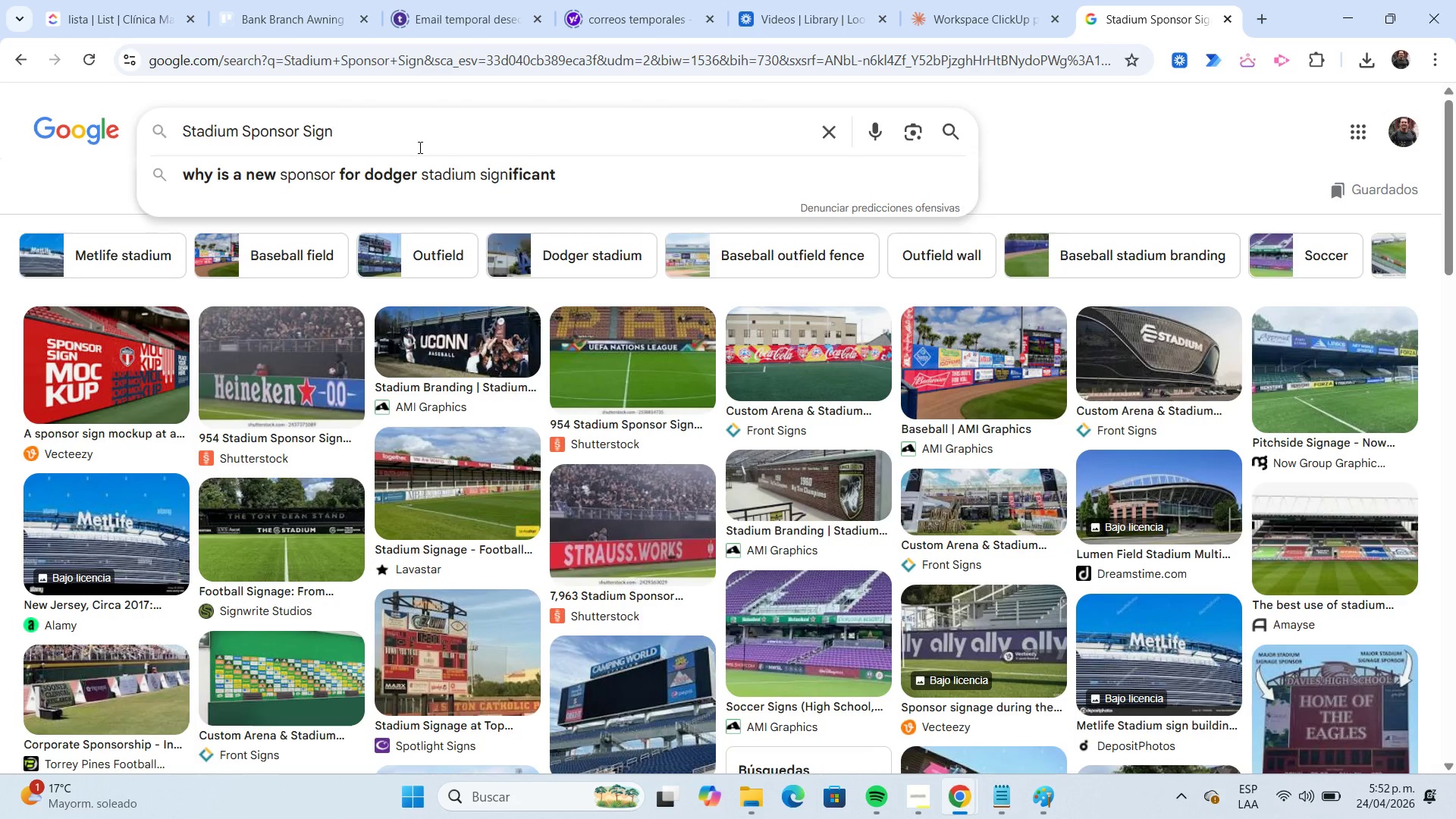 
key(Shift+Home)
 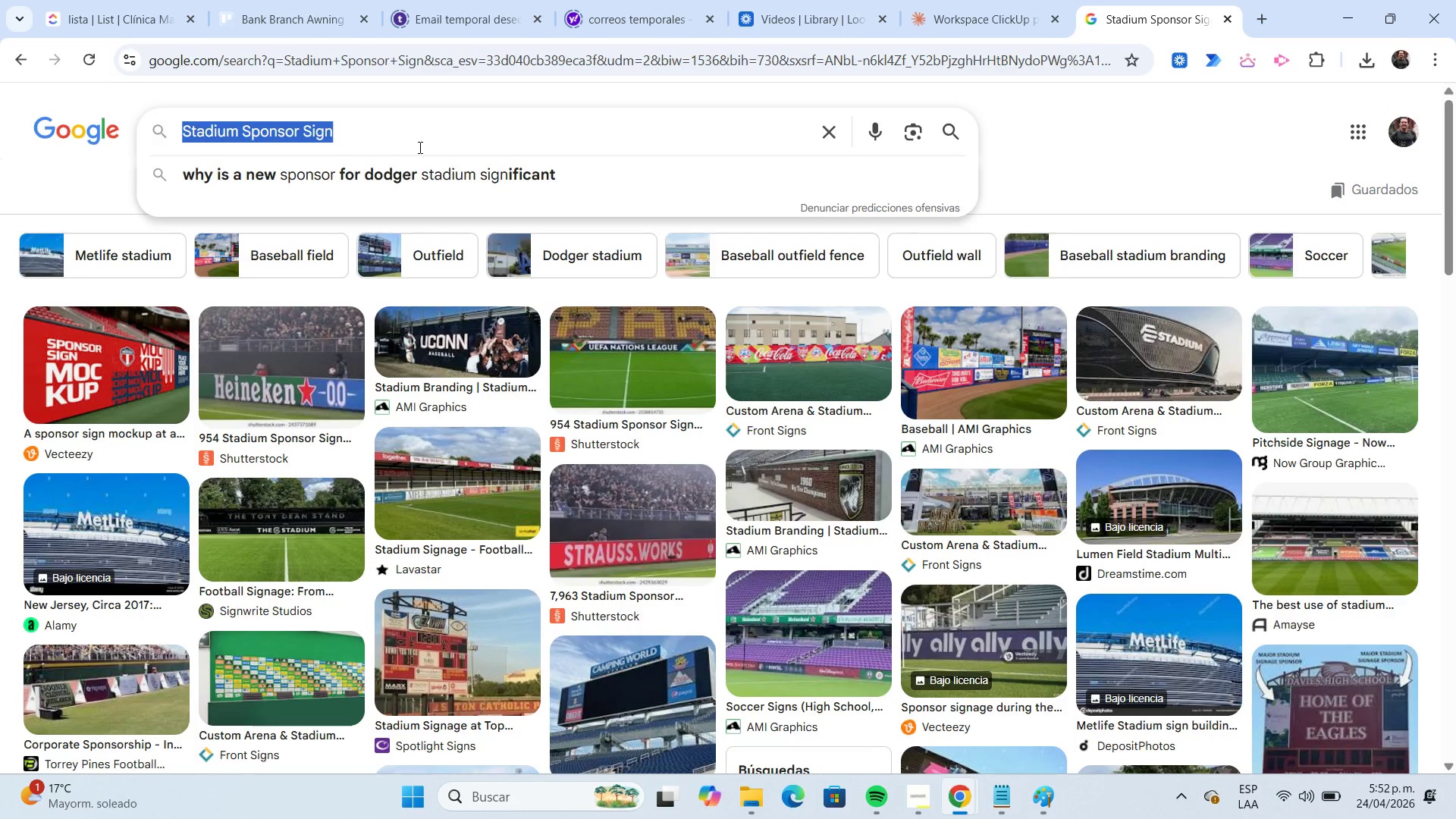 
key(Control+V)
 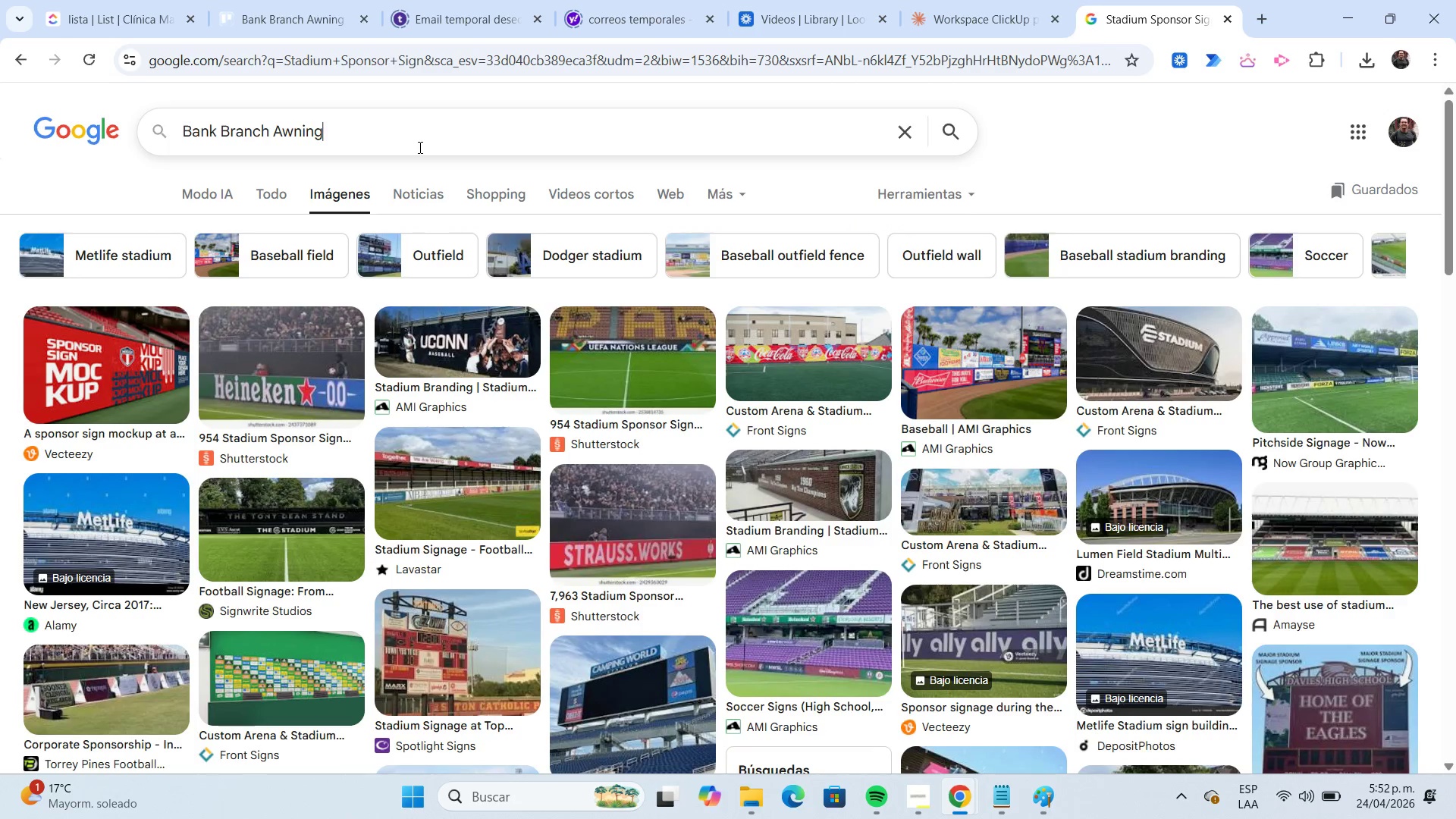 
key(NumpadEnter)
 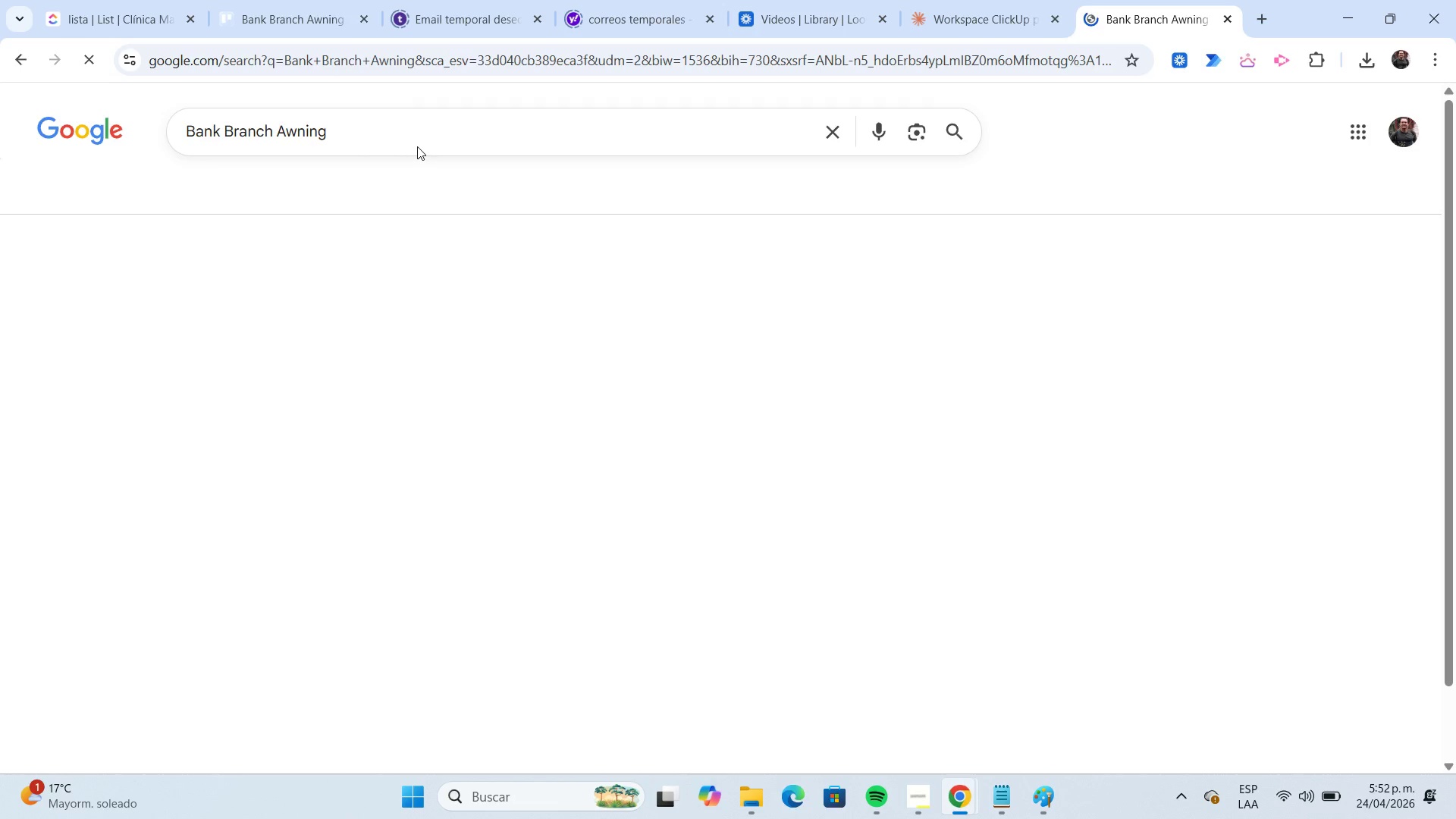 
mouse_move([332, 122])
 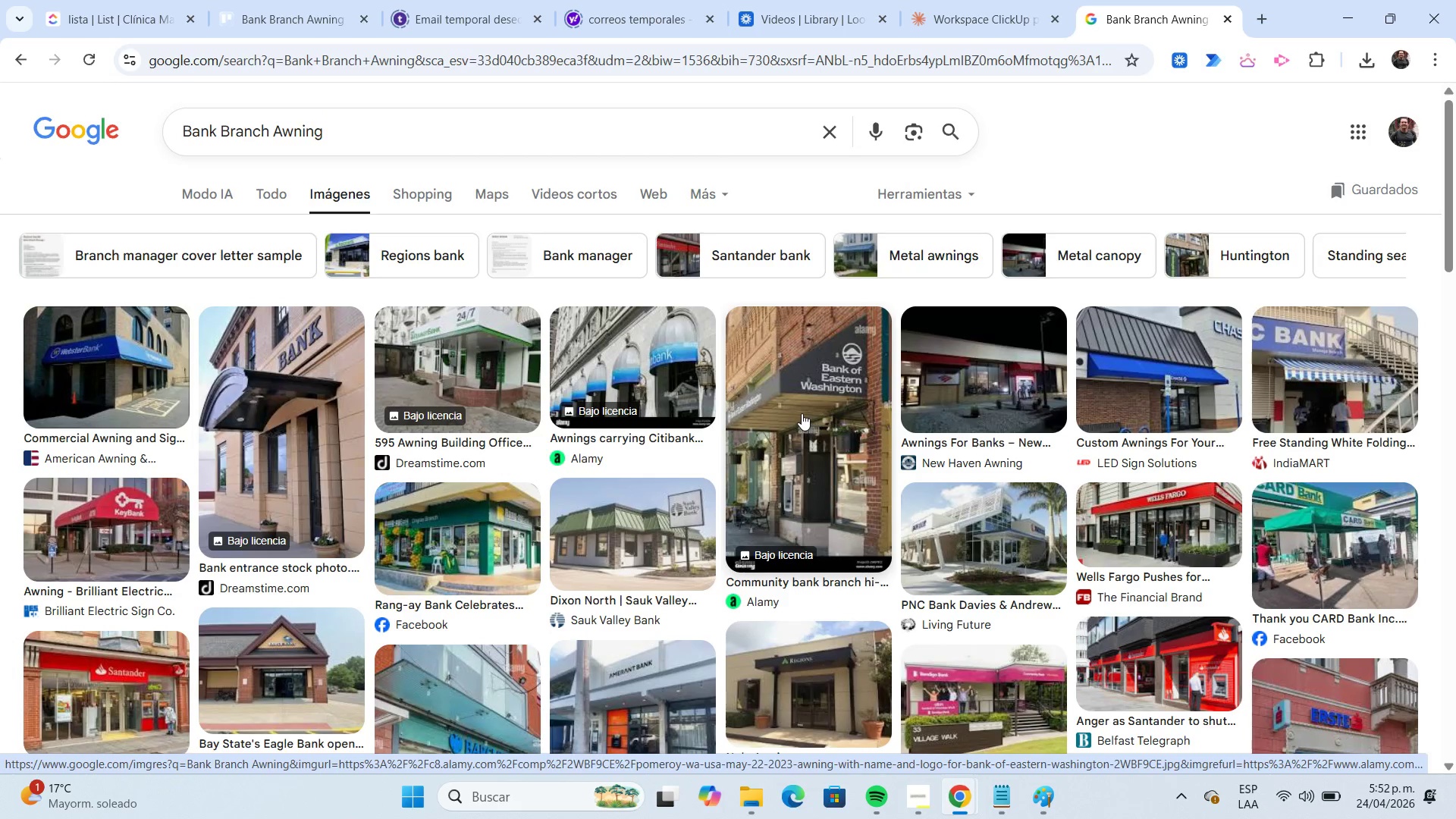 
right_click([311, 404])
 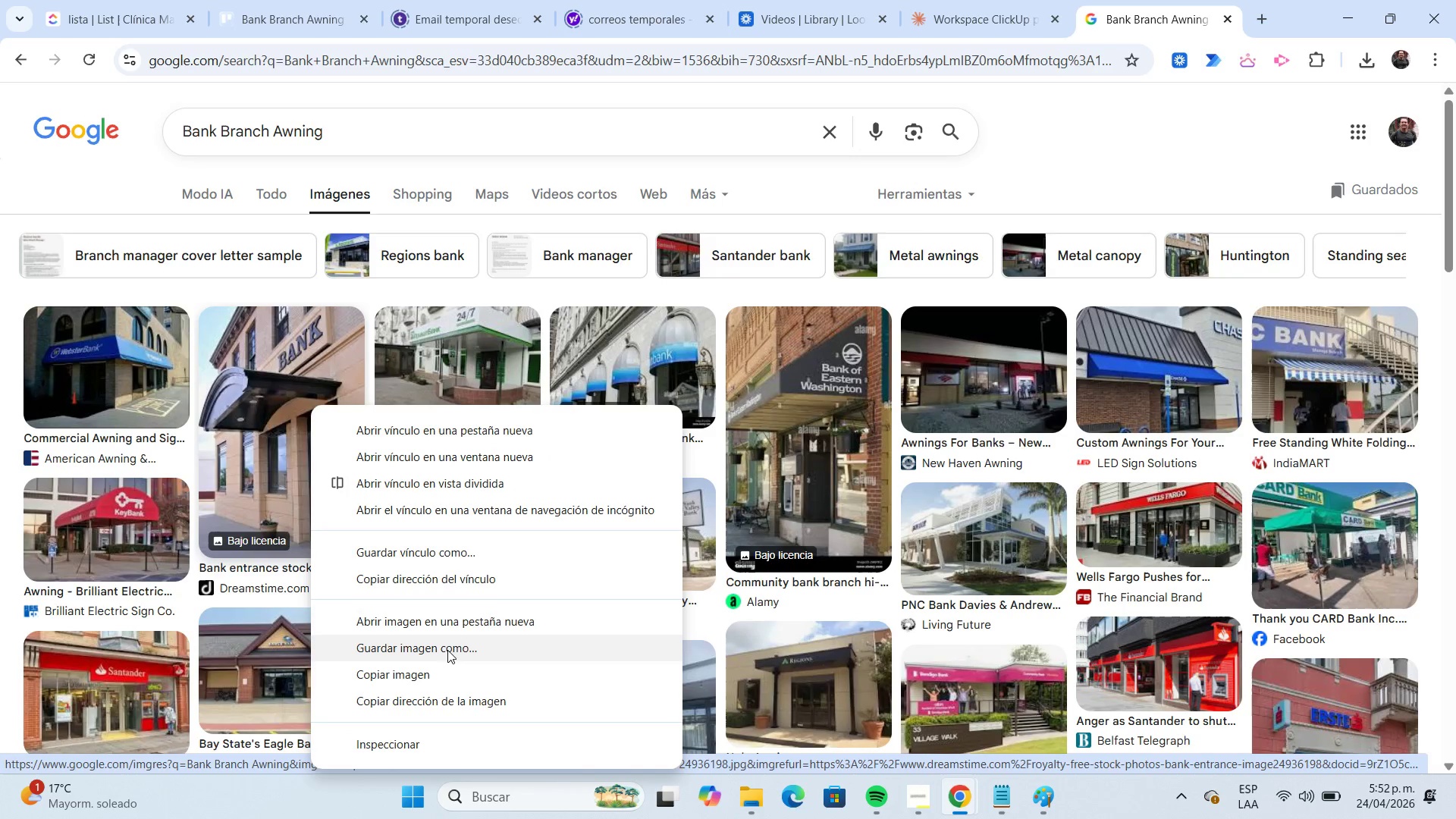 
left_click([448, 650])
 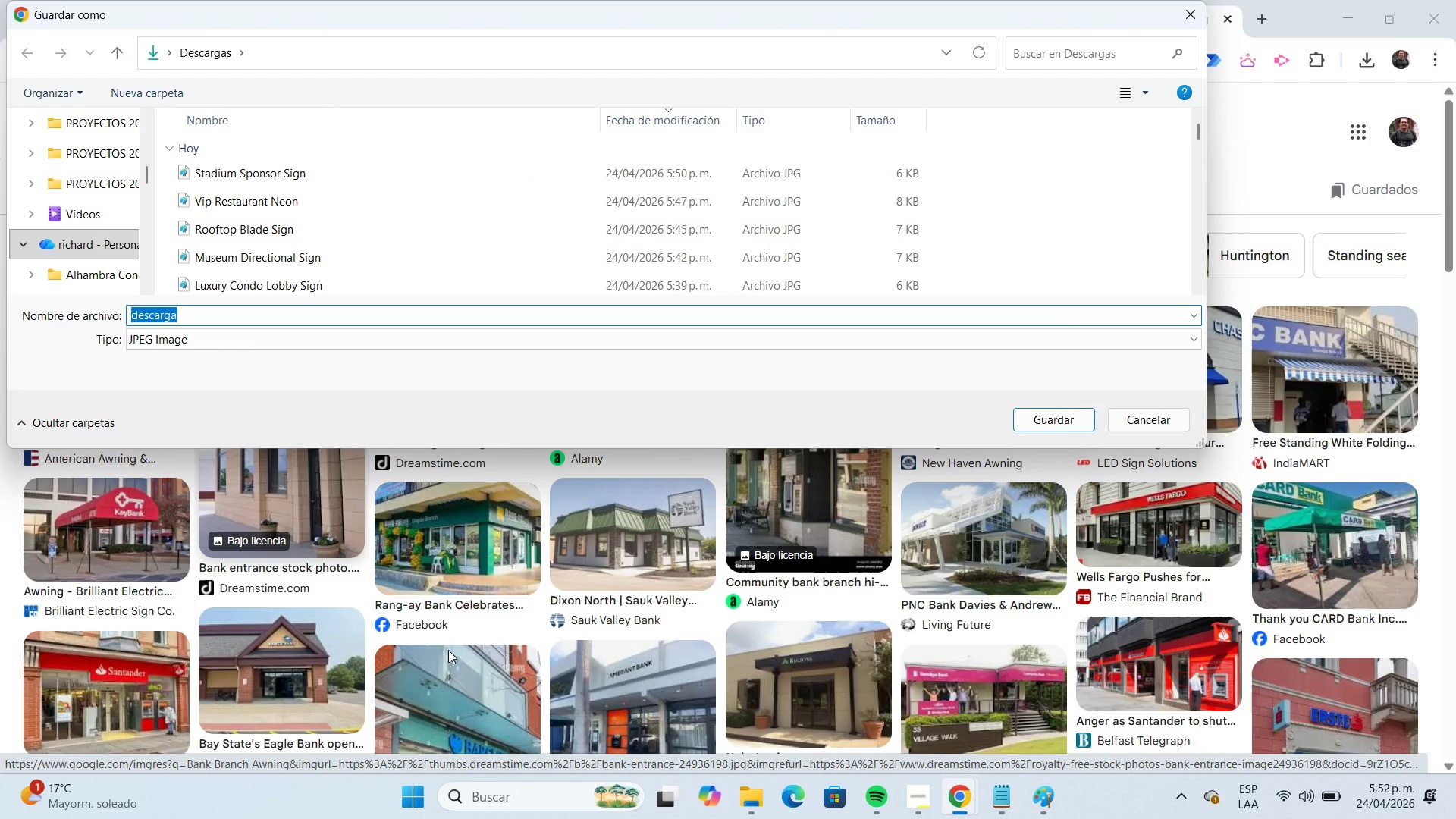 
key(Control+V)
 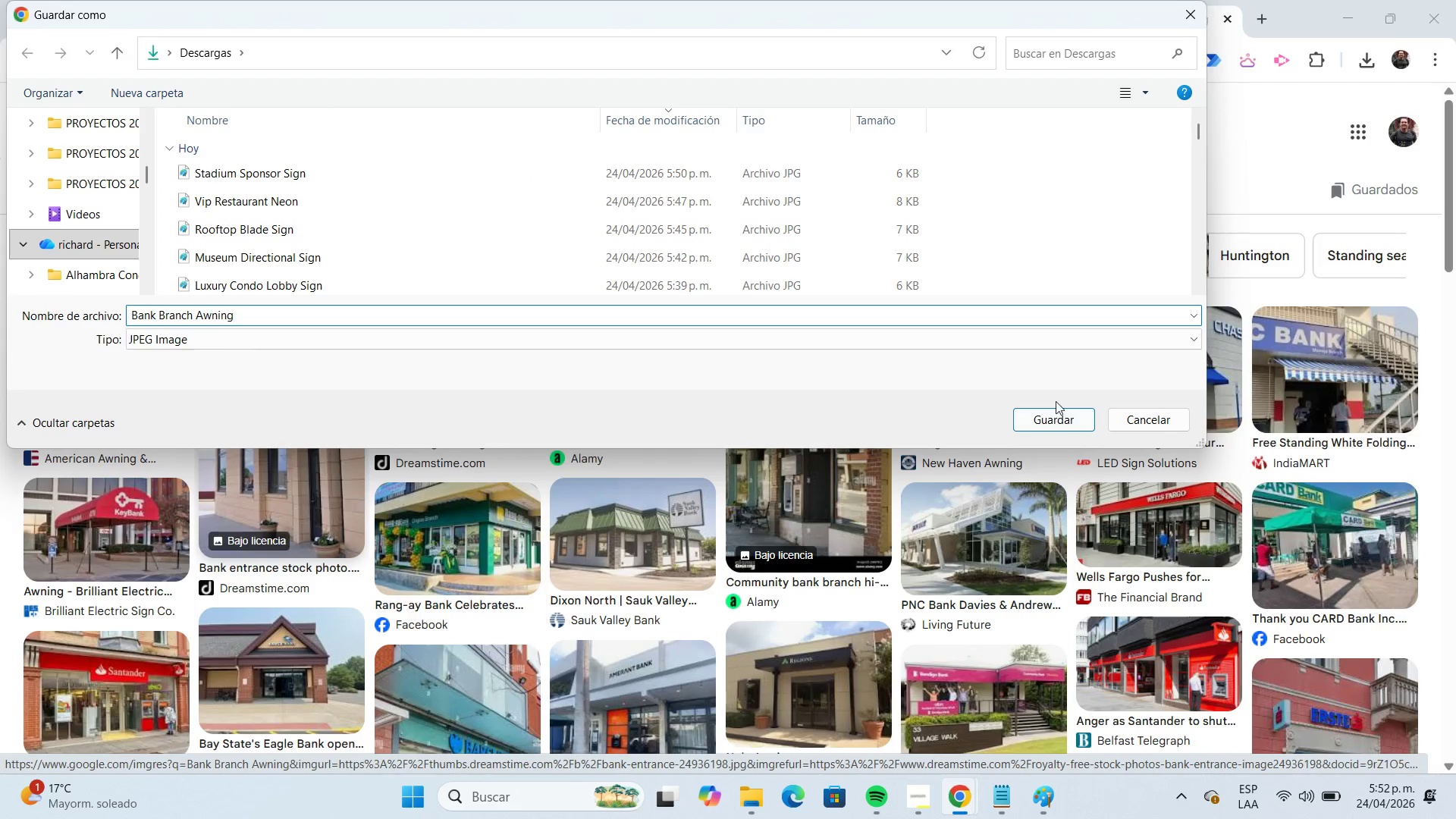 
left_click([1060, 413])
 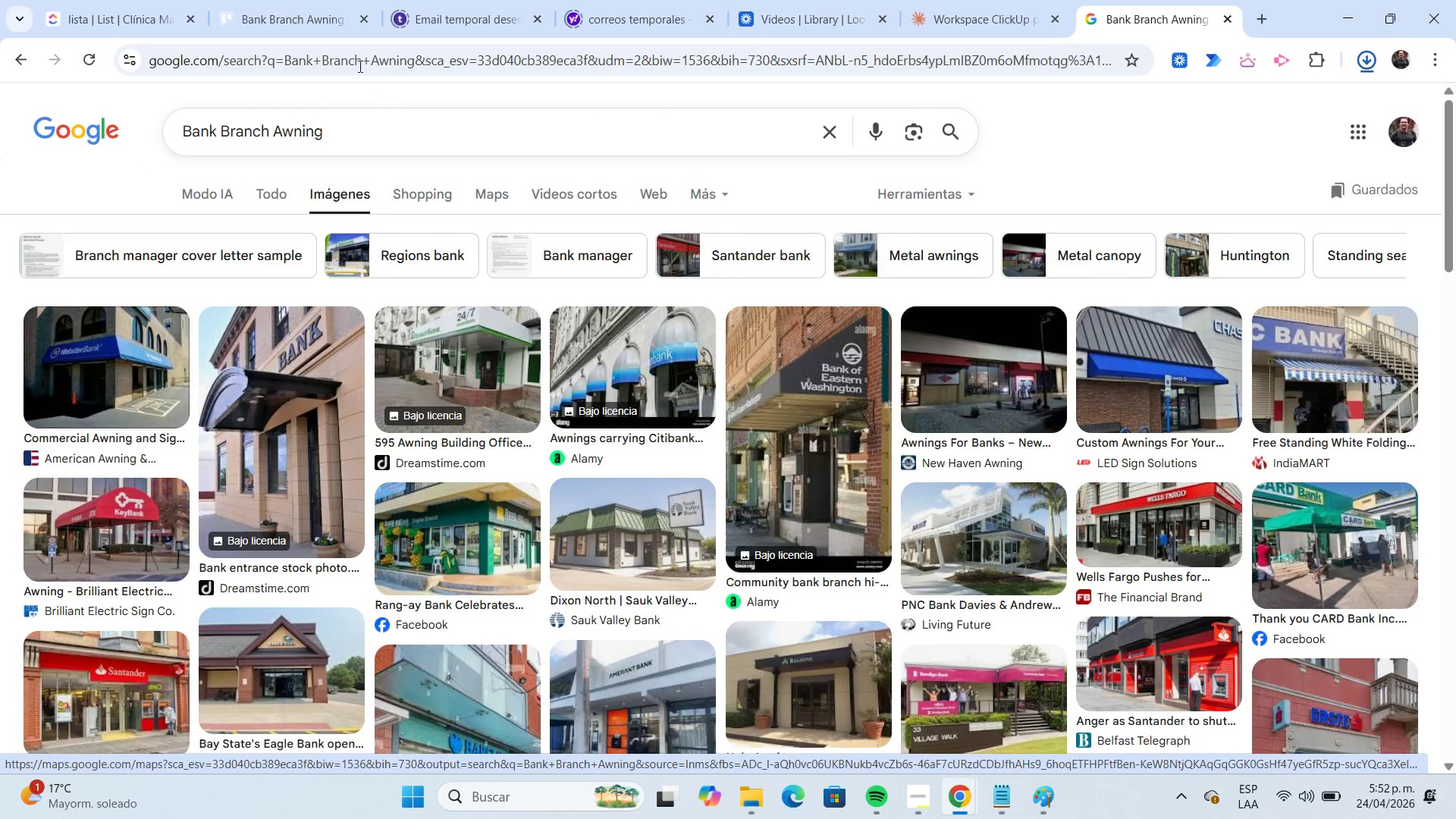 
left_click([321, 28])
 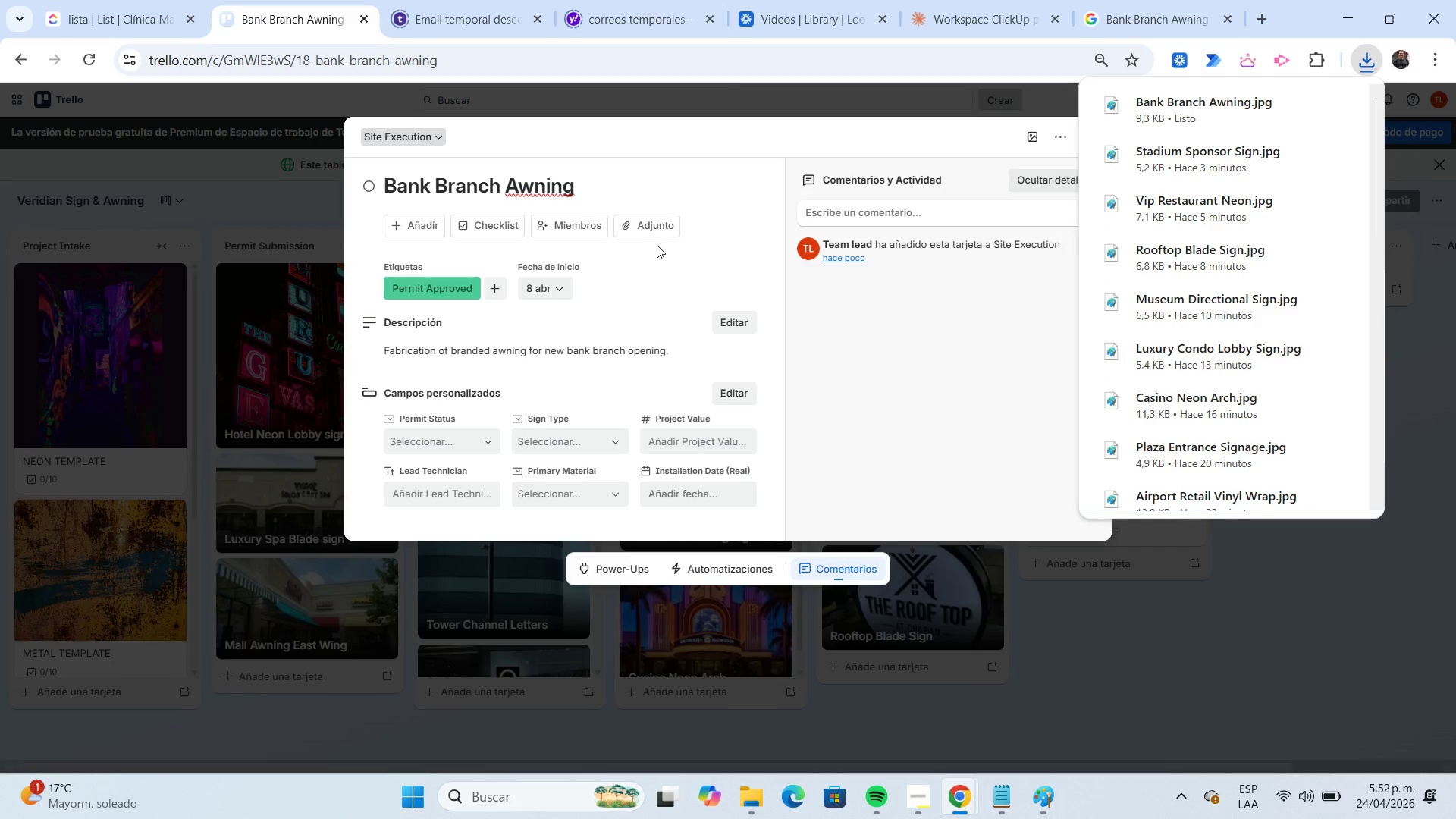 
left_click([655, 235])
 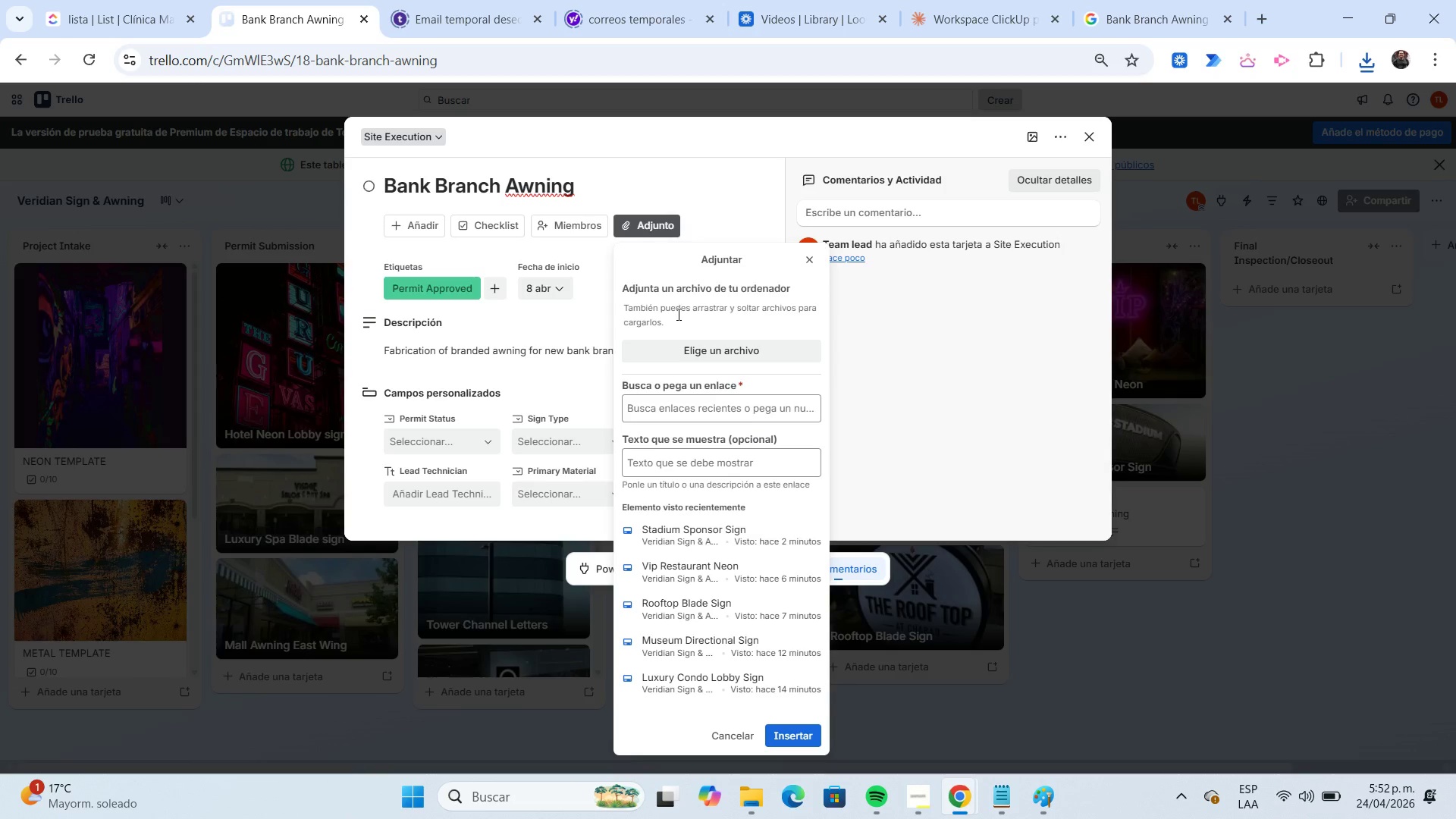 
left_click([696, 351])
 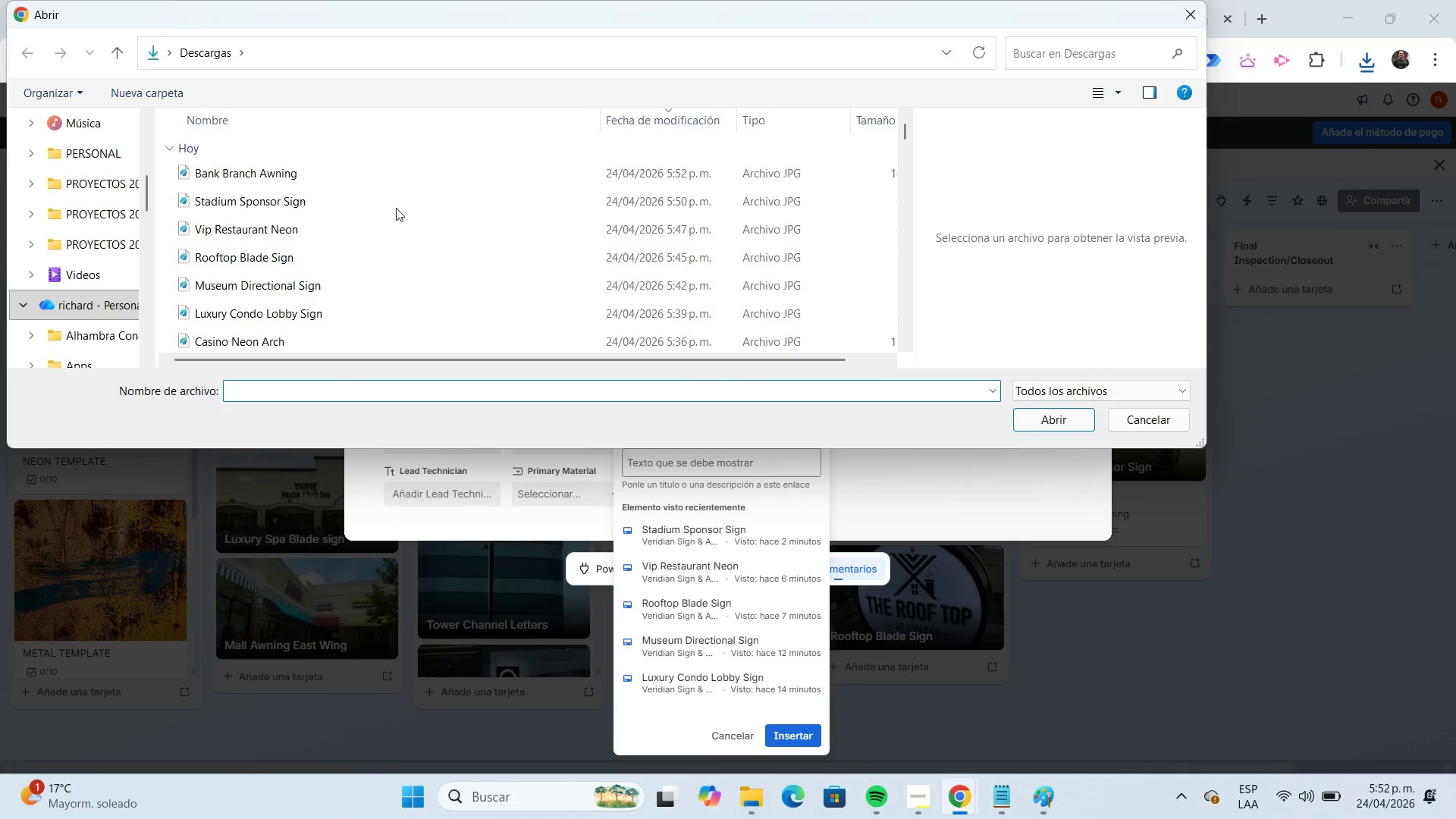 
left_click([376, 178])
 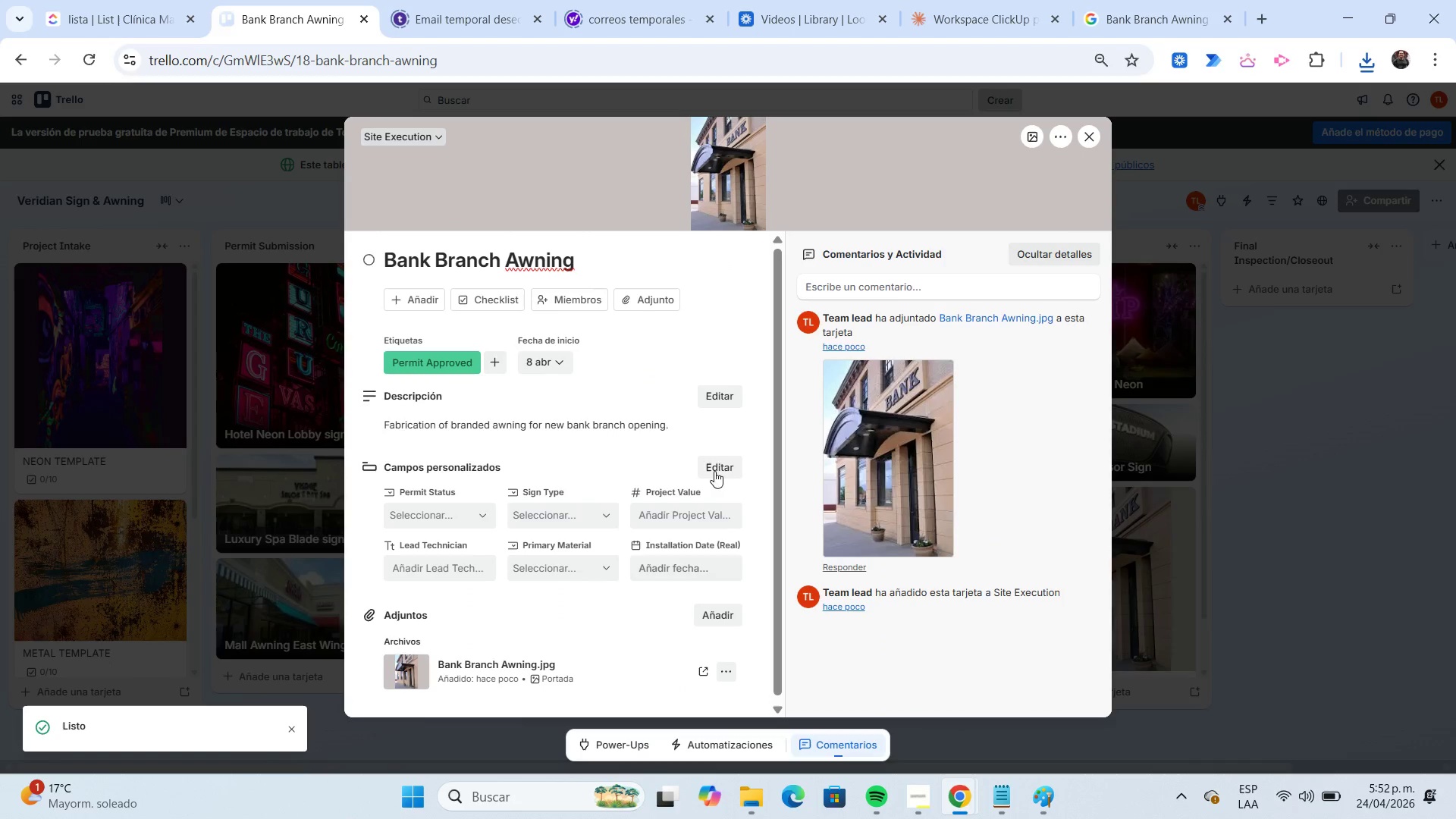 
wait(6.03)
 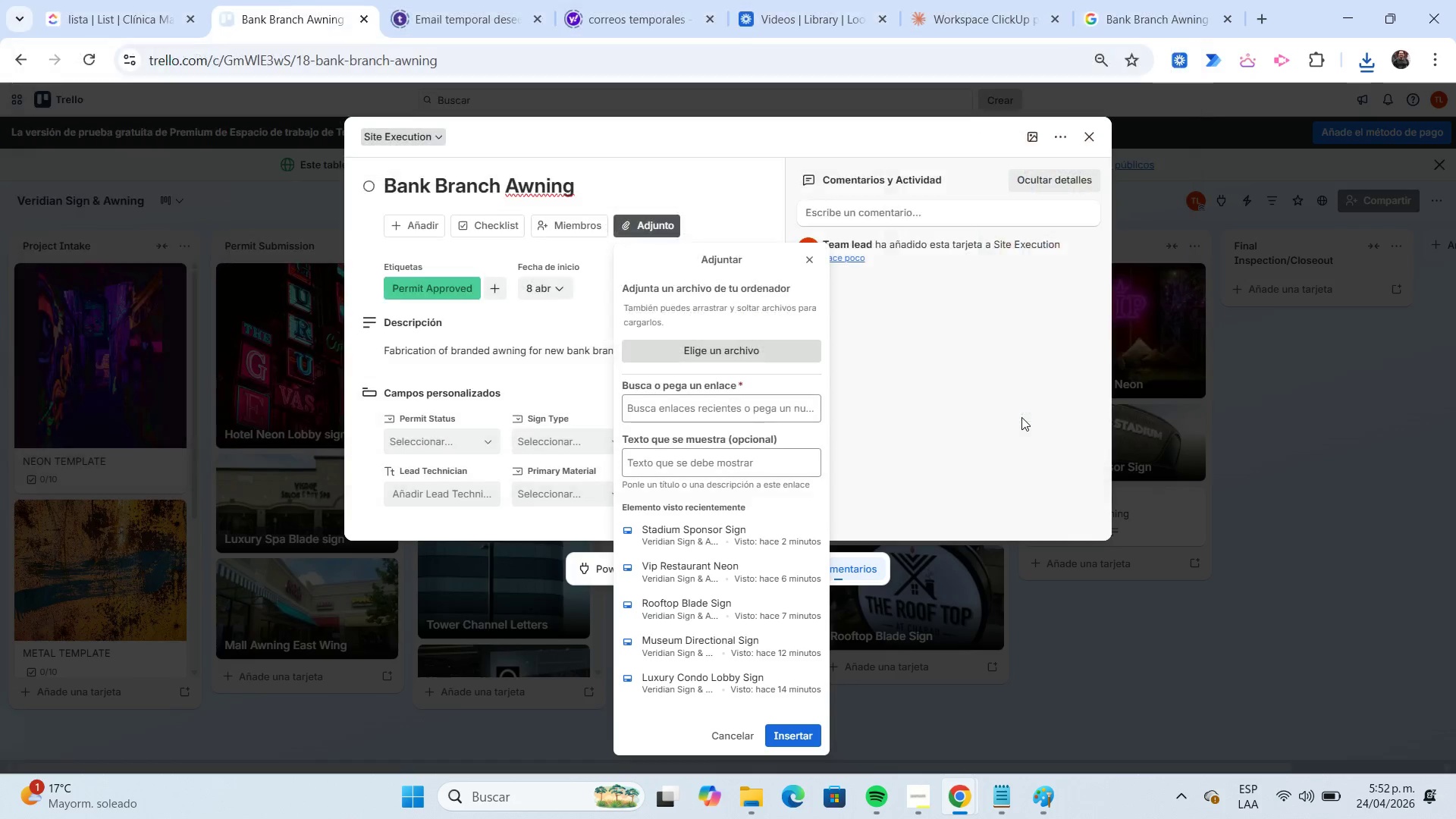 
left_click([486, 519])
 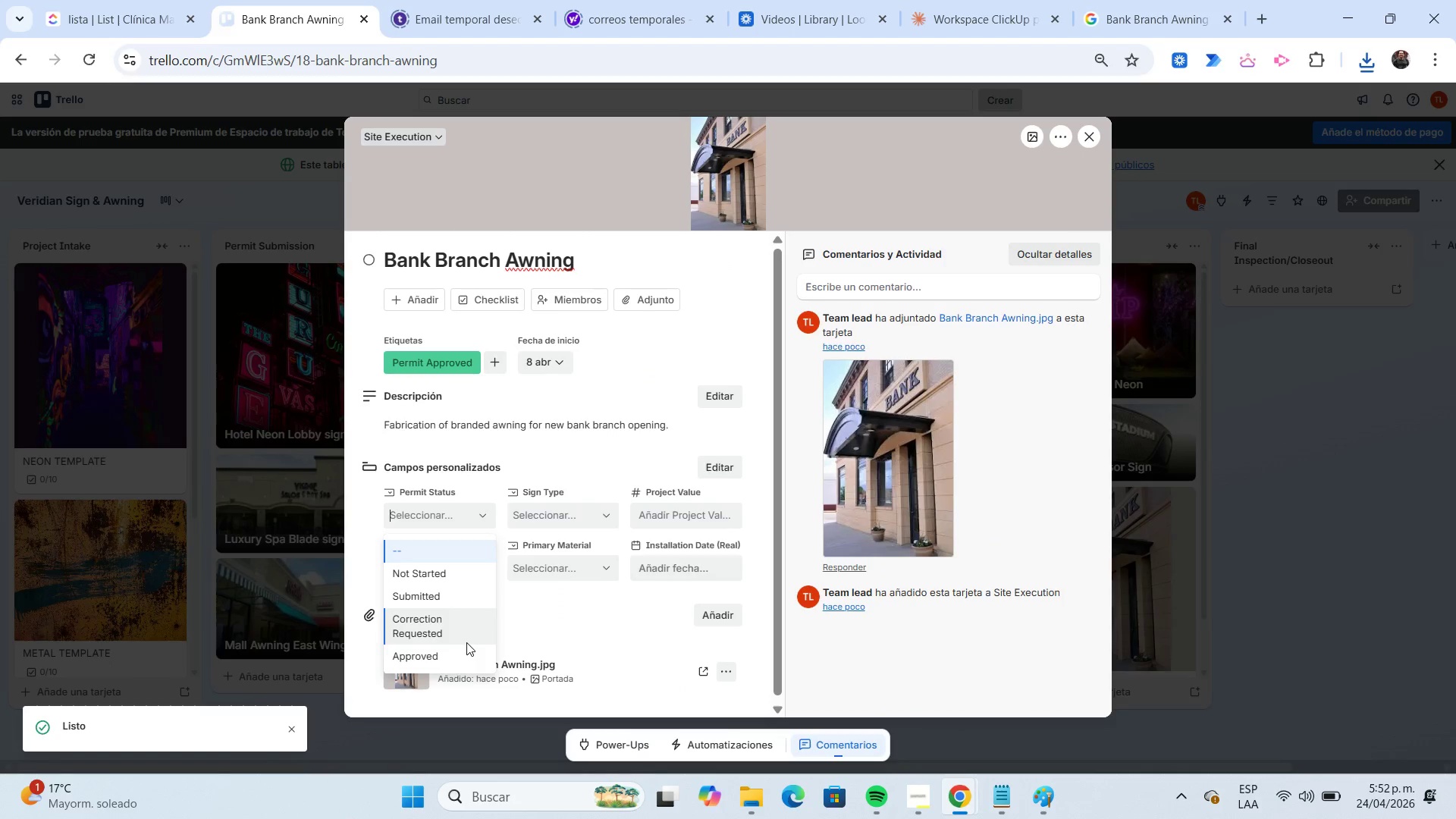 
left_click([468, 657])
 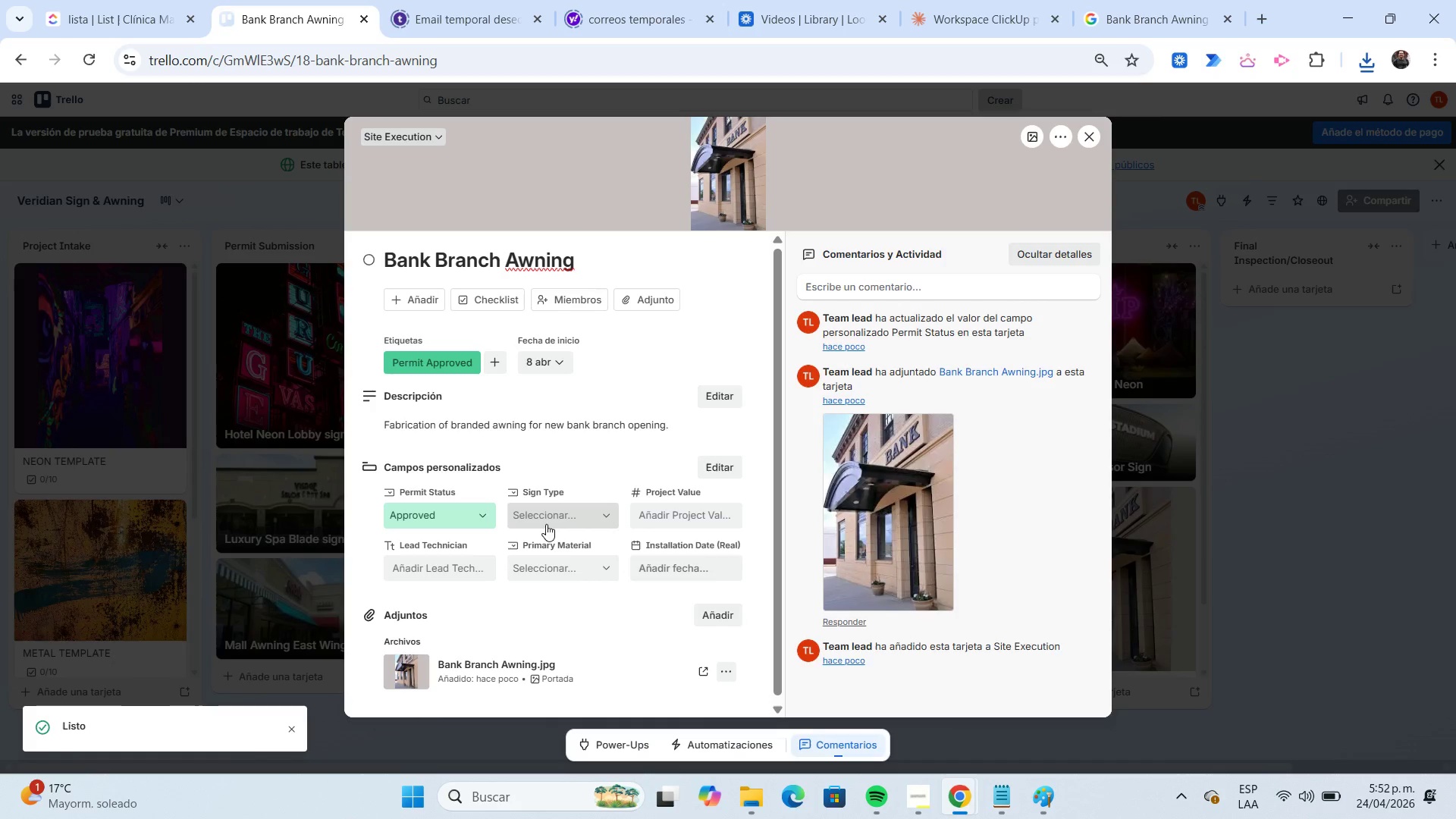 
left_click([546, 520])
 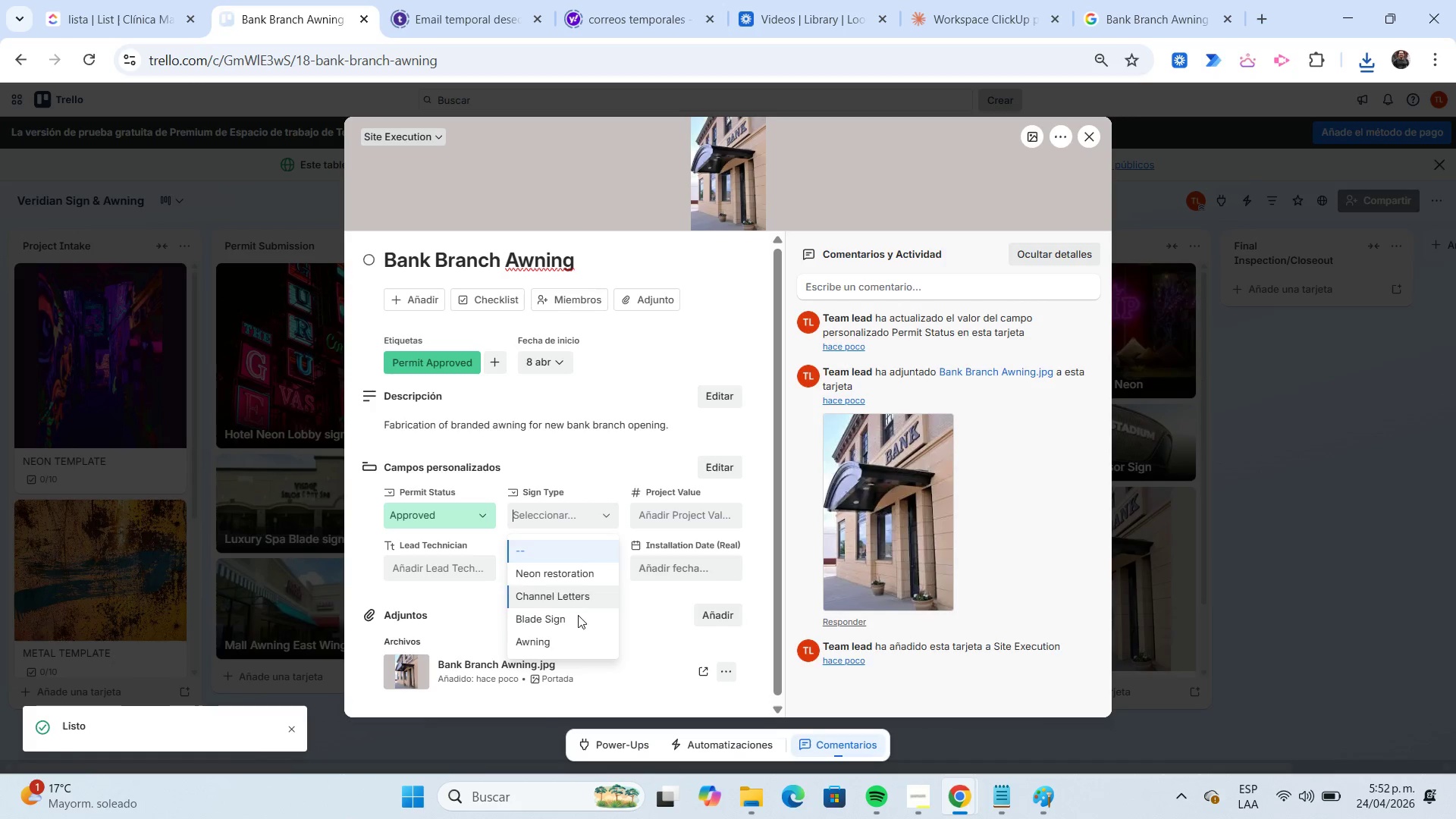 
left_click([581, 644])
 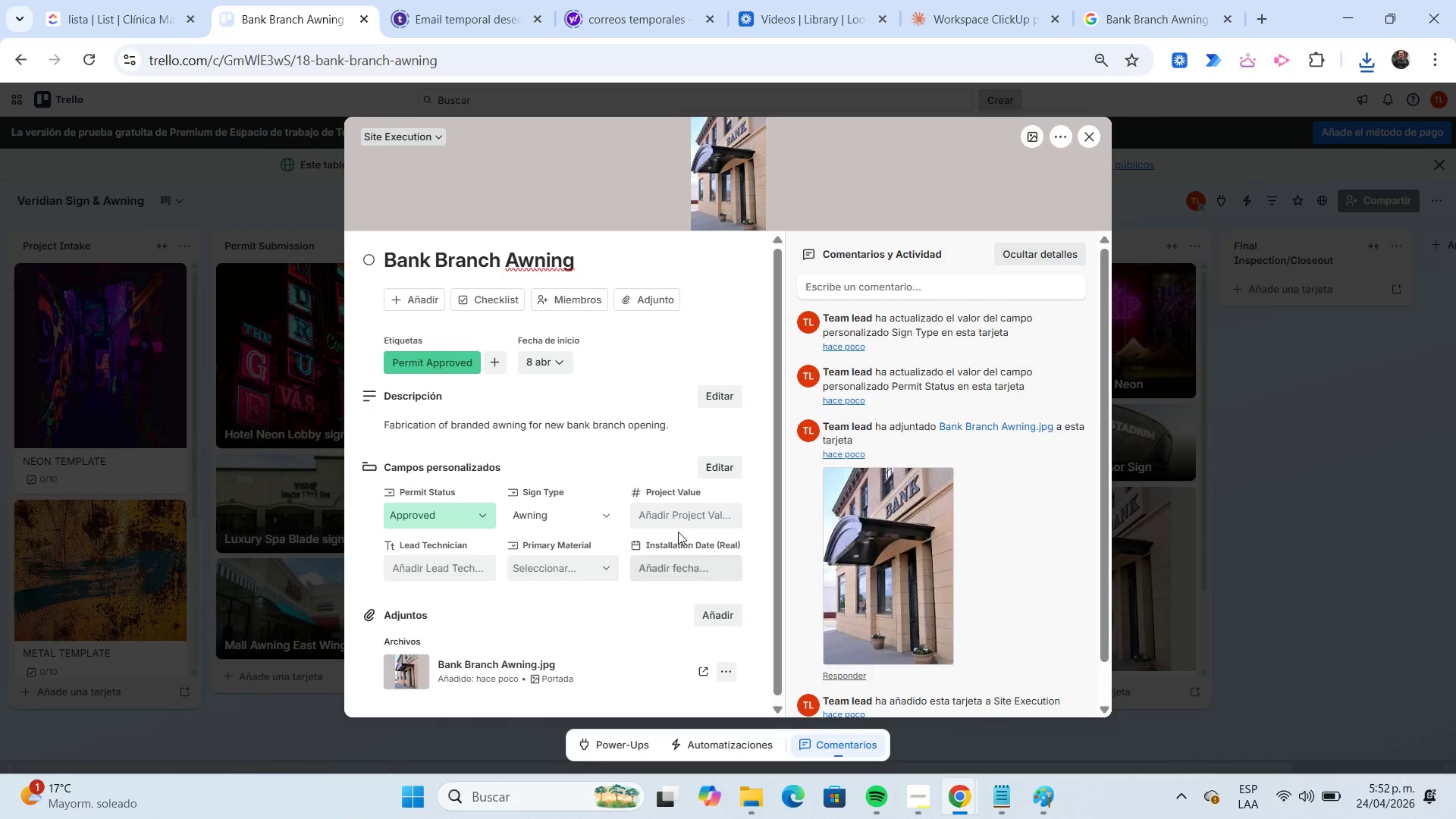 
left_click([677, 518])
 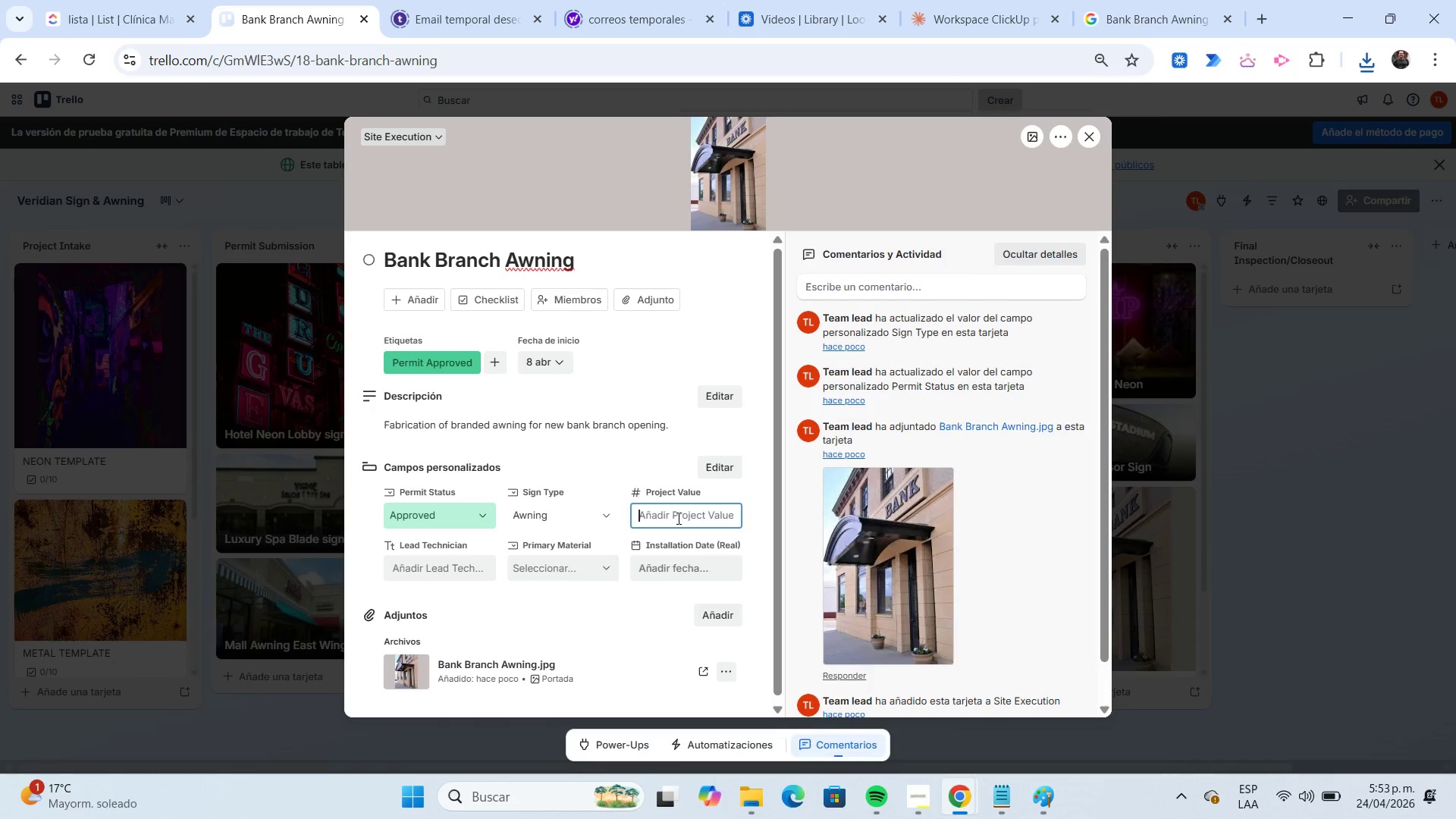 
key(Numpad7)
 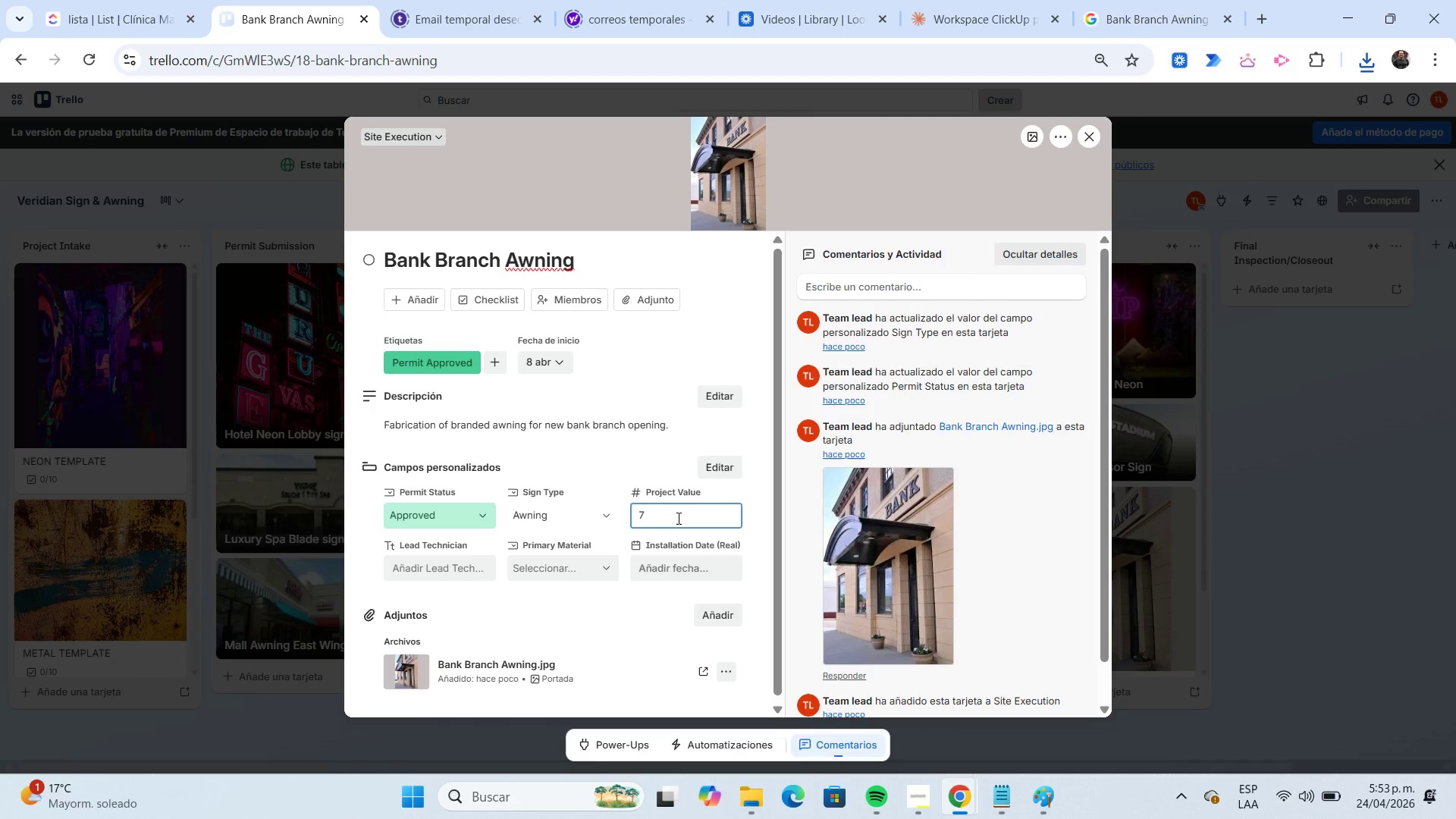 
key(Numpad0)
 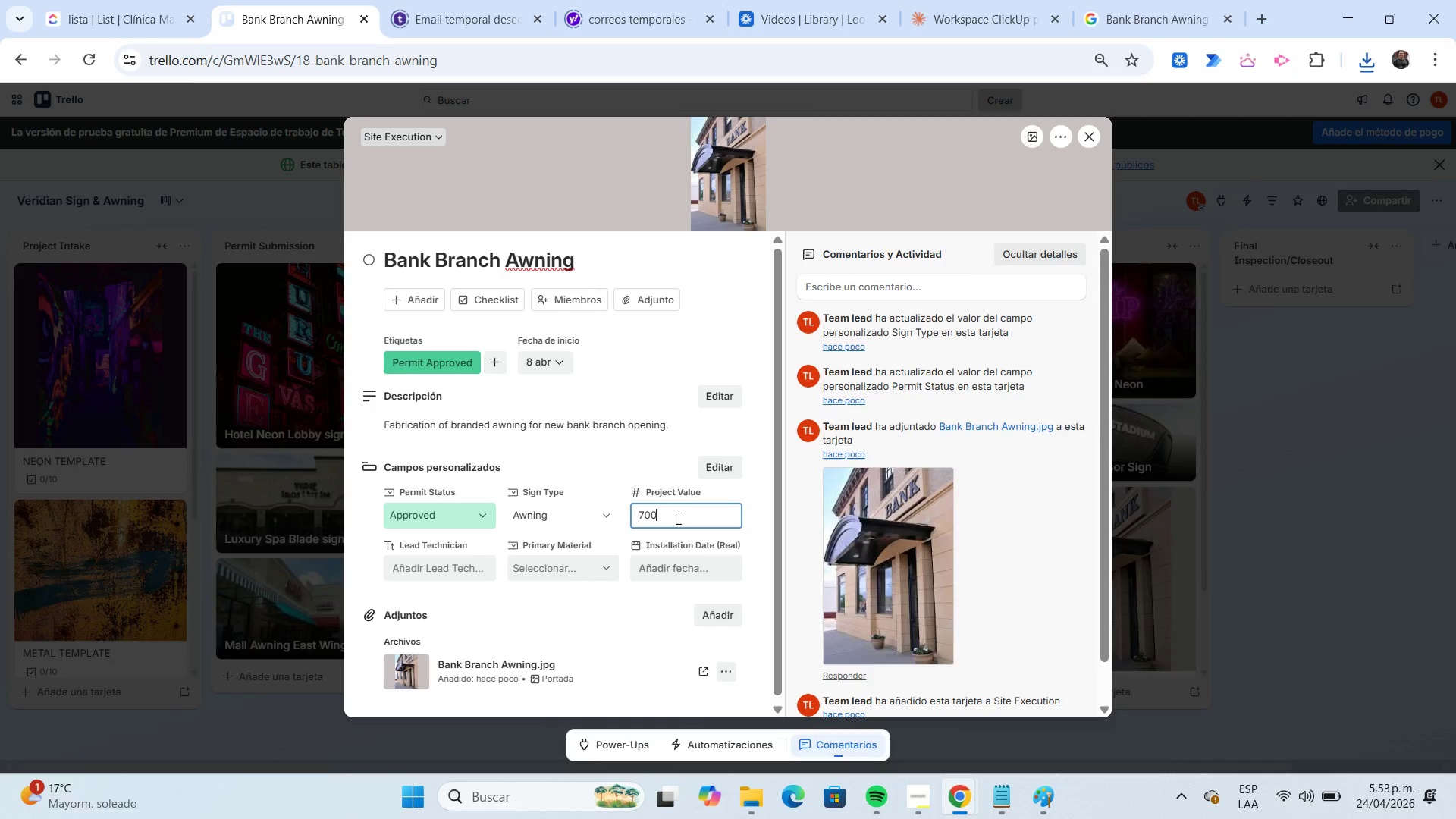 
key(Numpad0)
 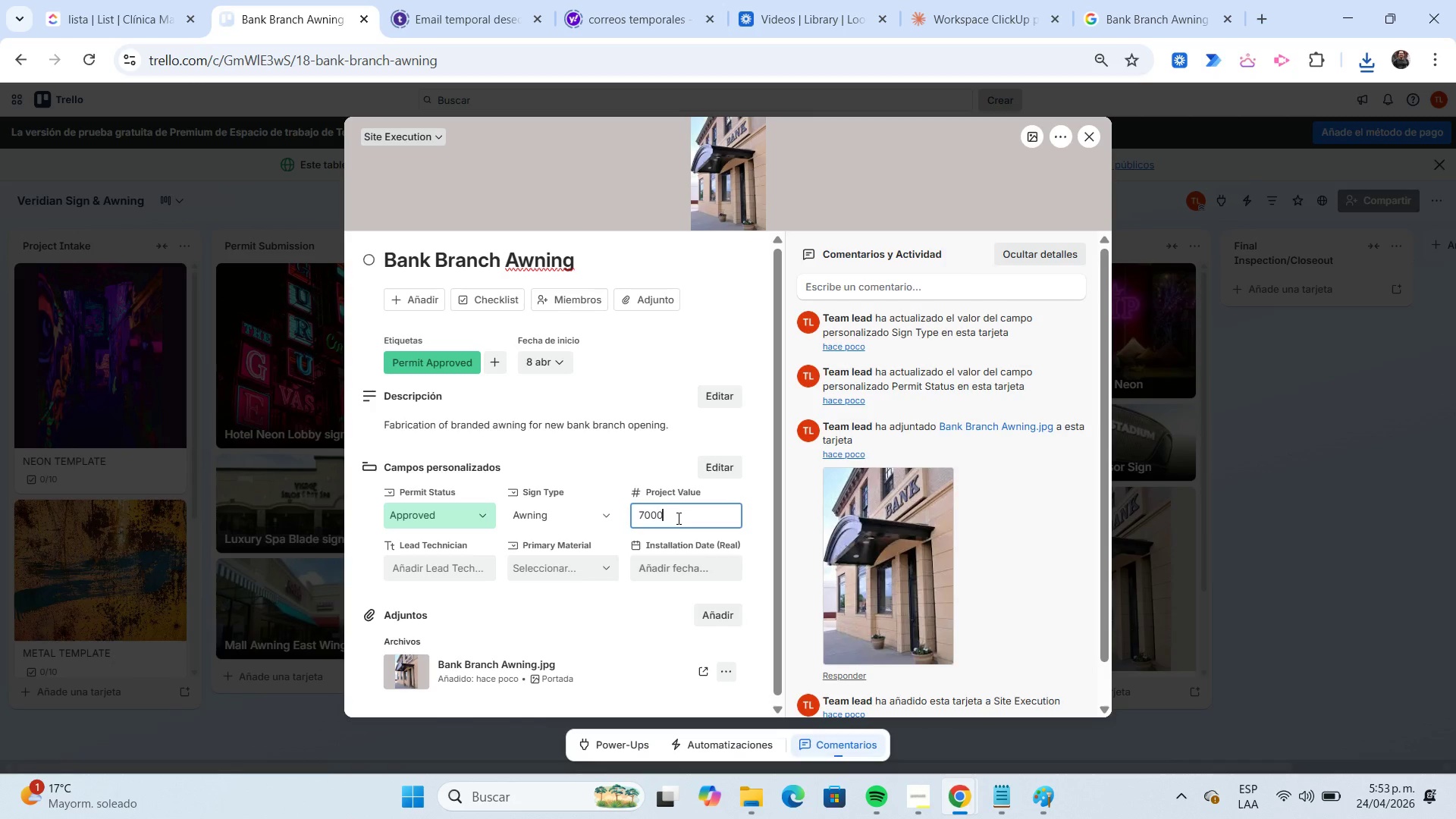 
key(Numpad0)
 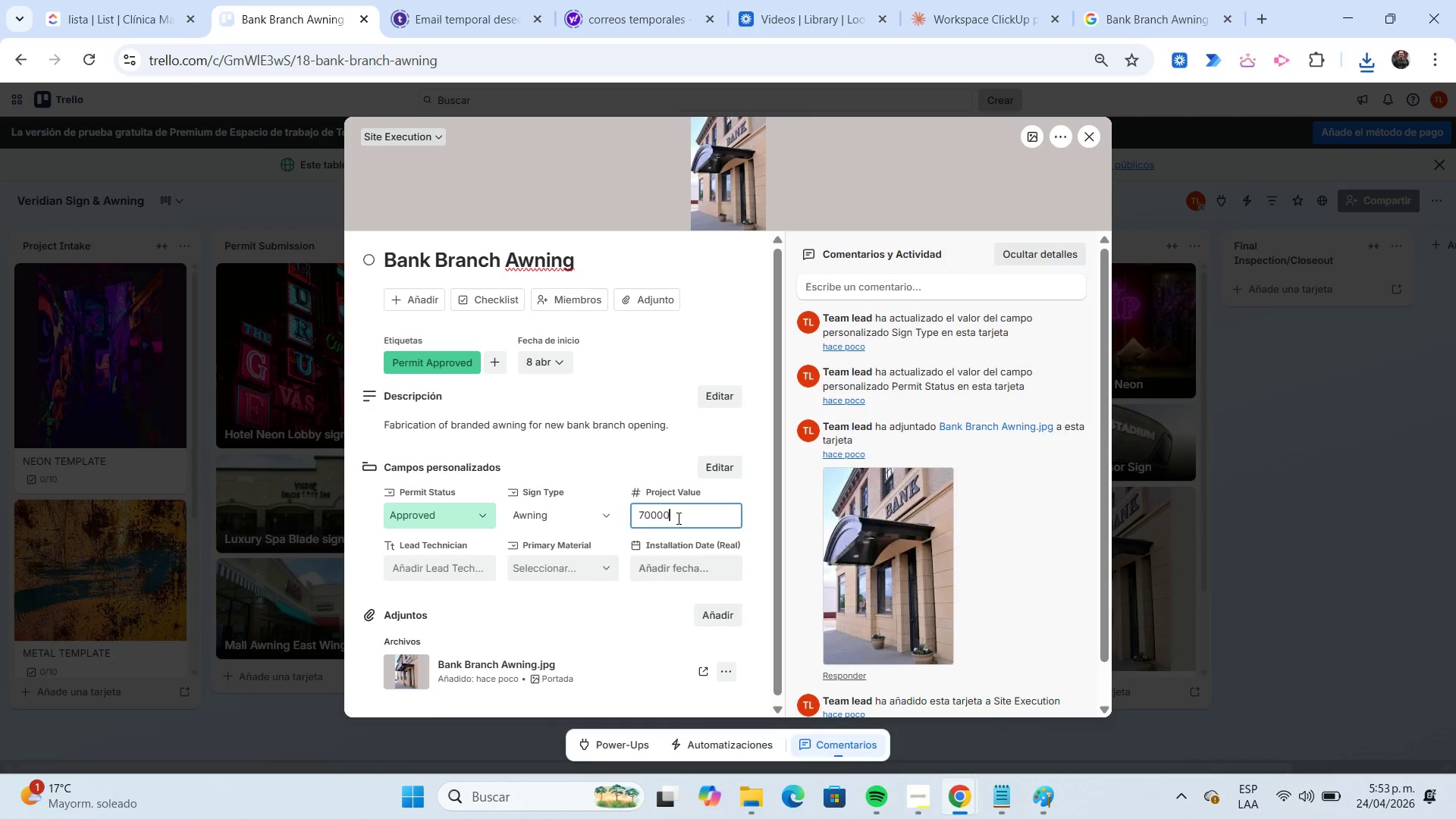 
key(Numpad0)
 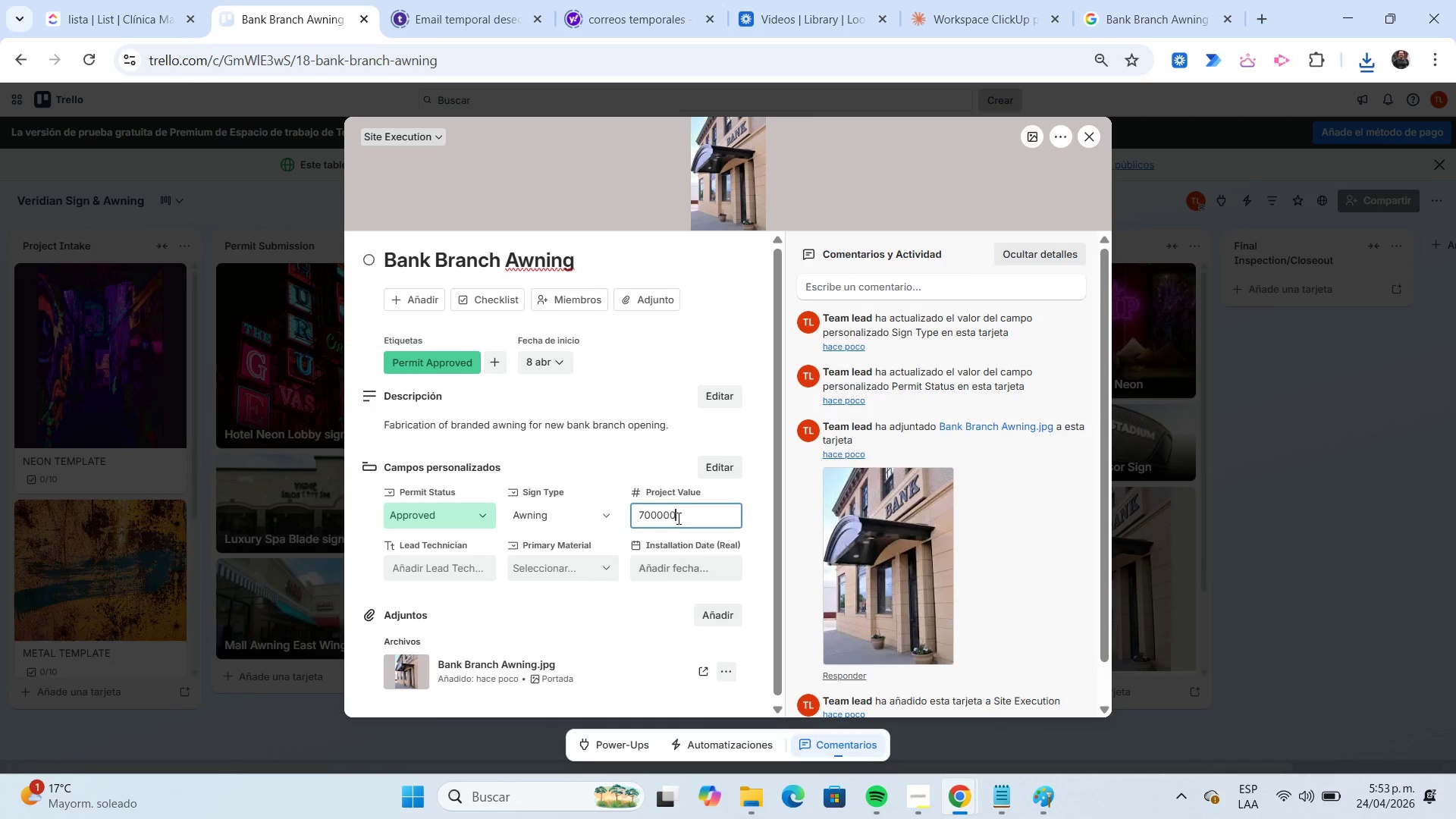 
key(Numpad0)
 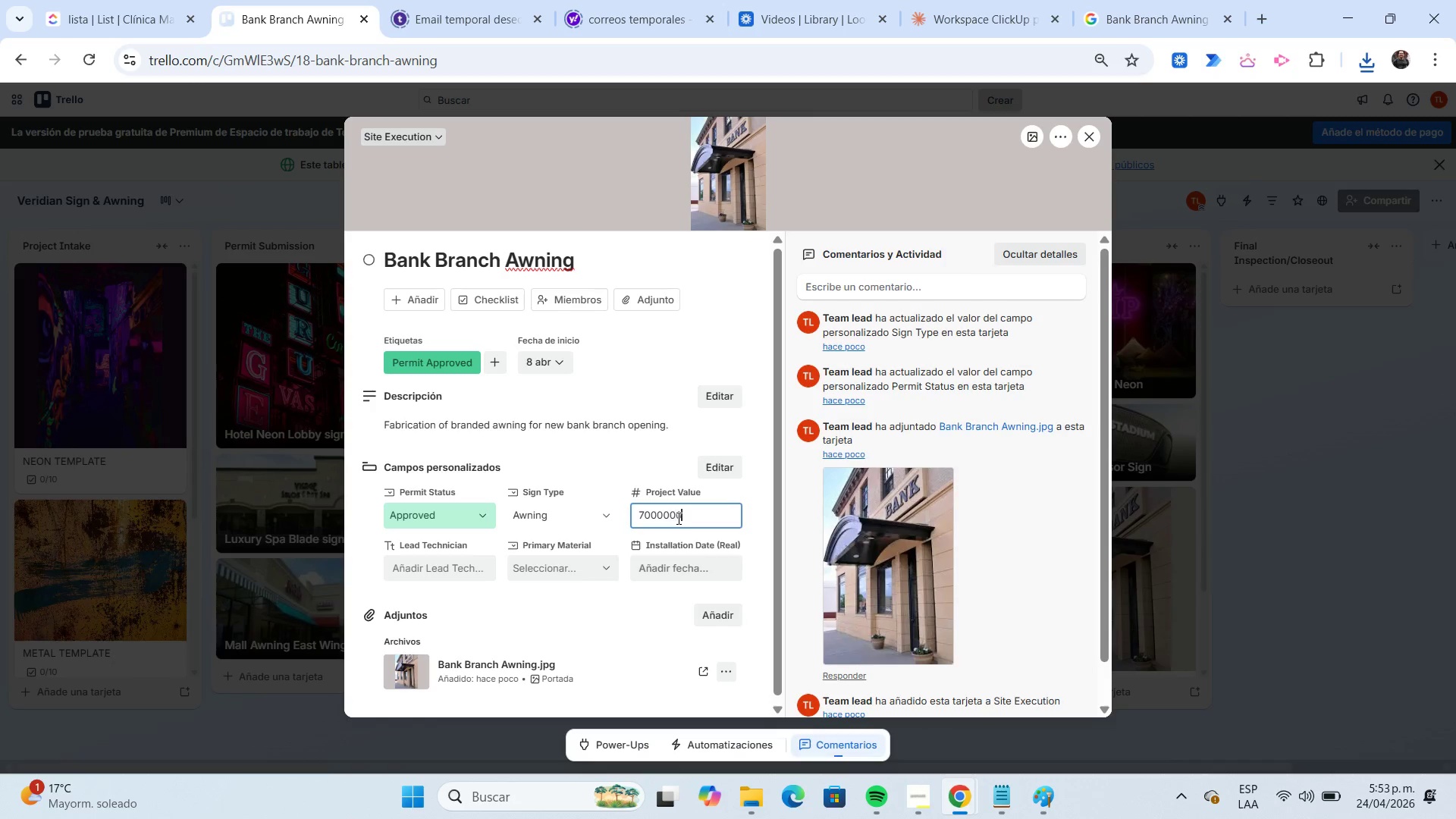 
key(Numpad0)
 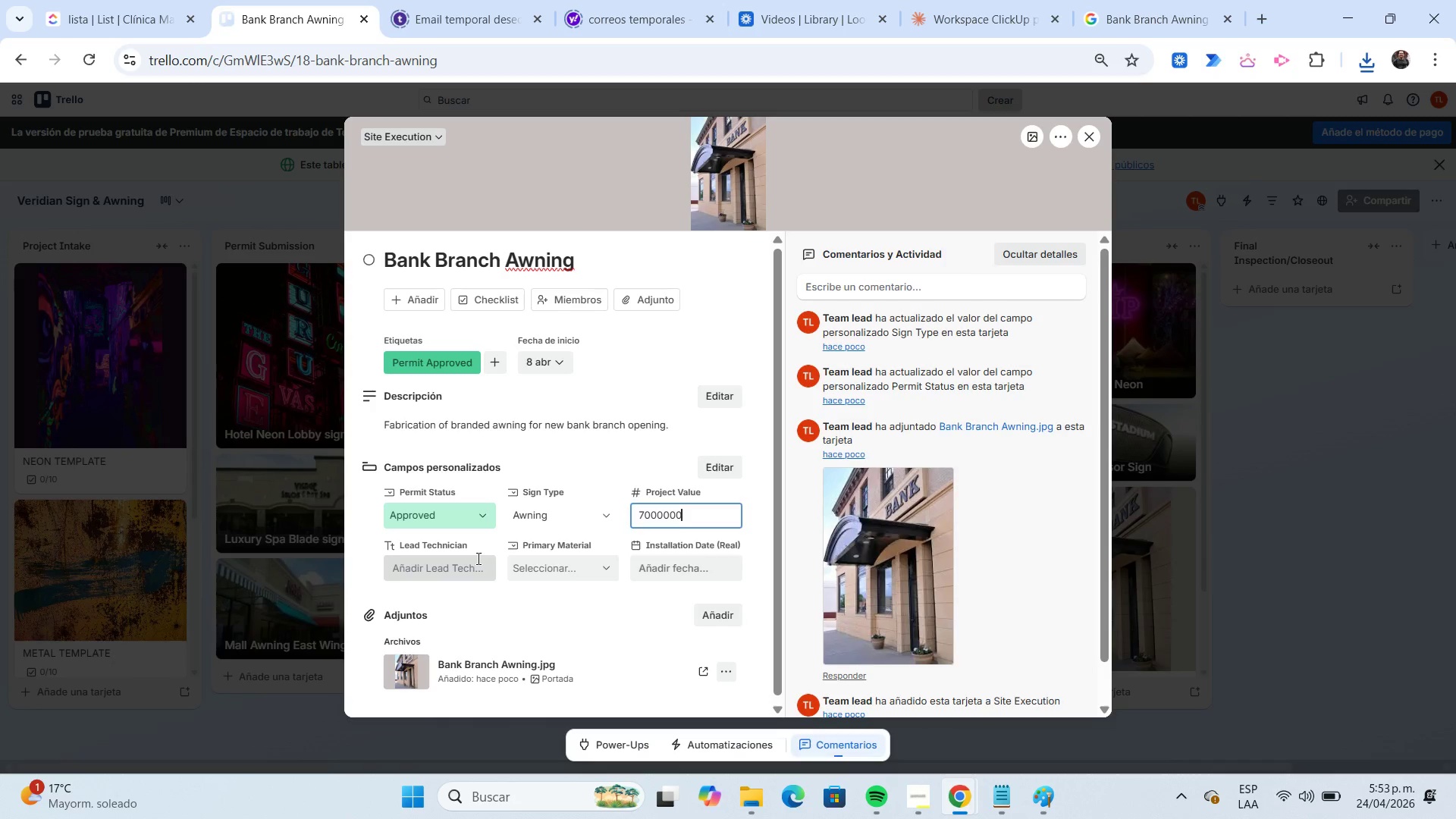 
left_click([473, 557])
 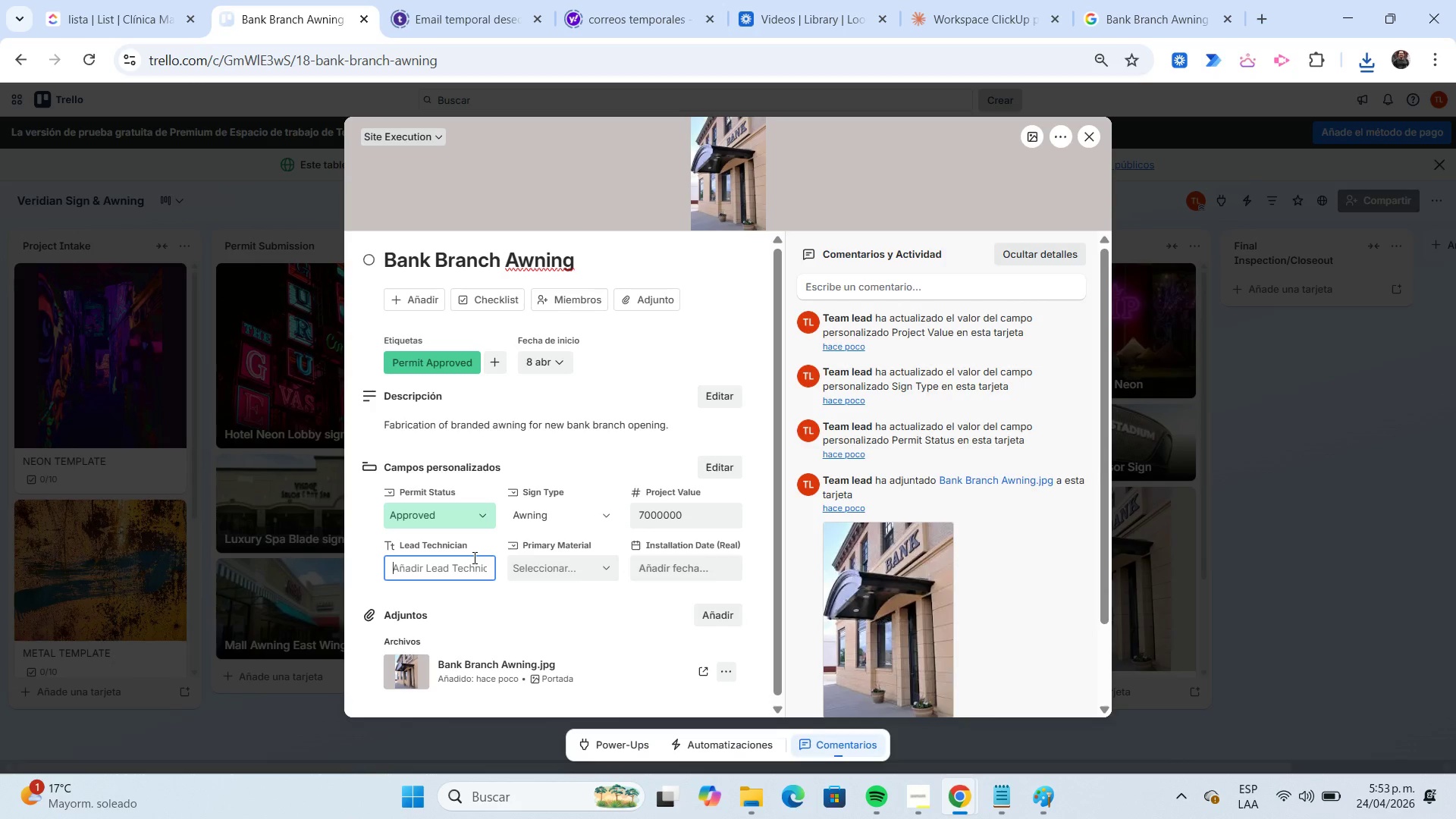 
type(Noah Patel)
 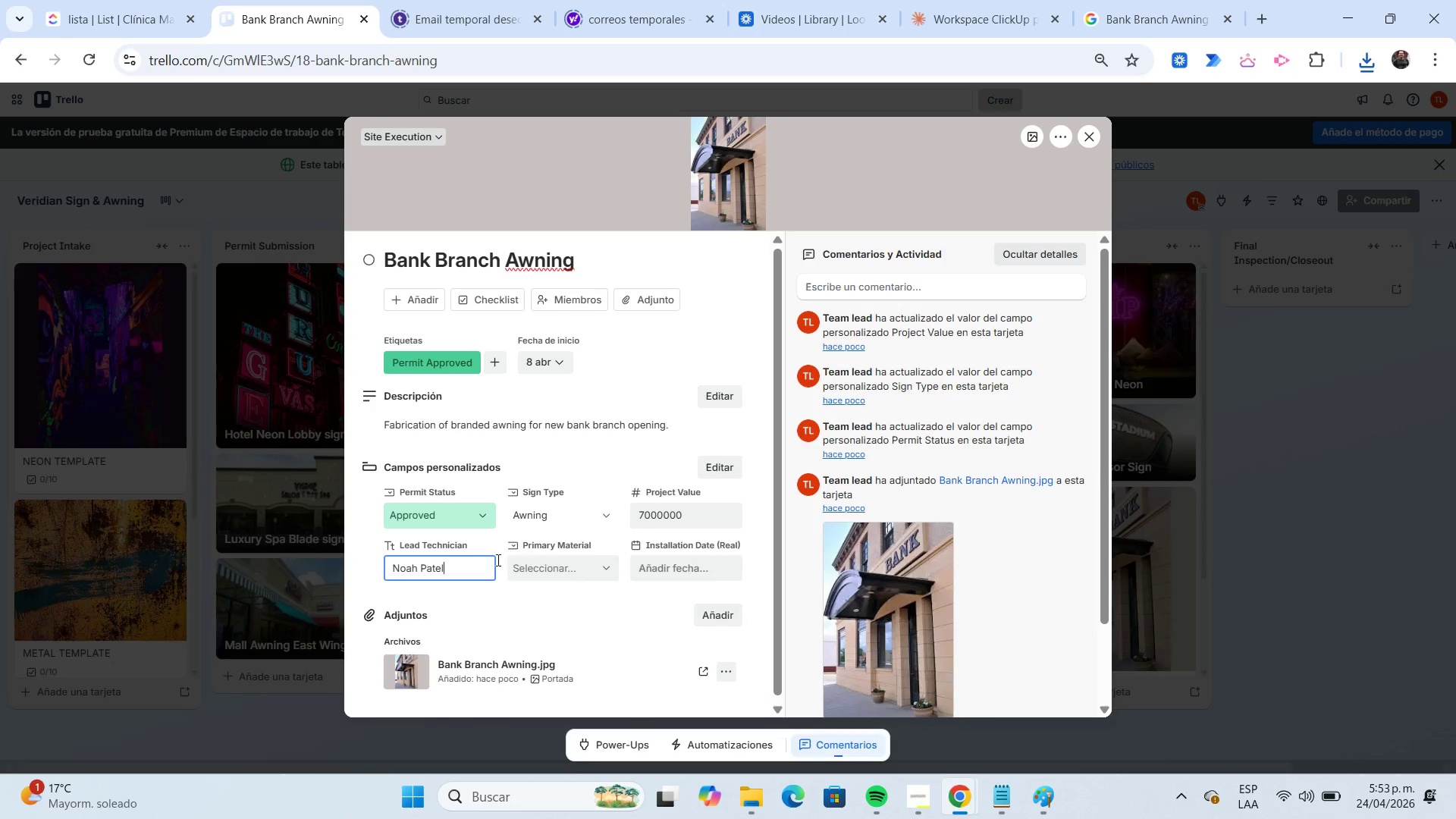 
mouse_move([531, 582])
 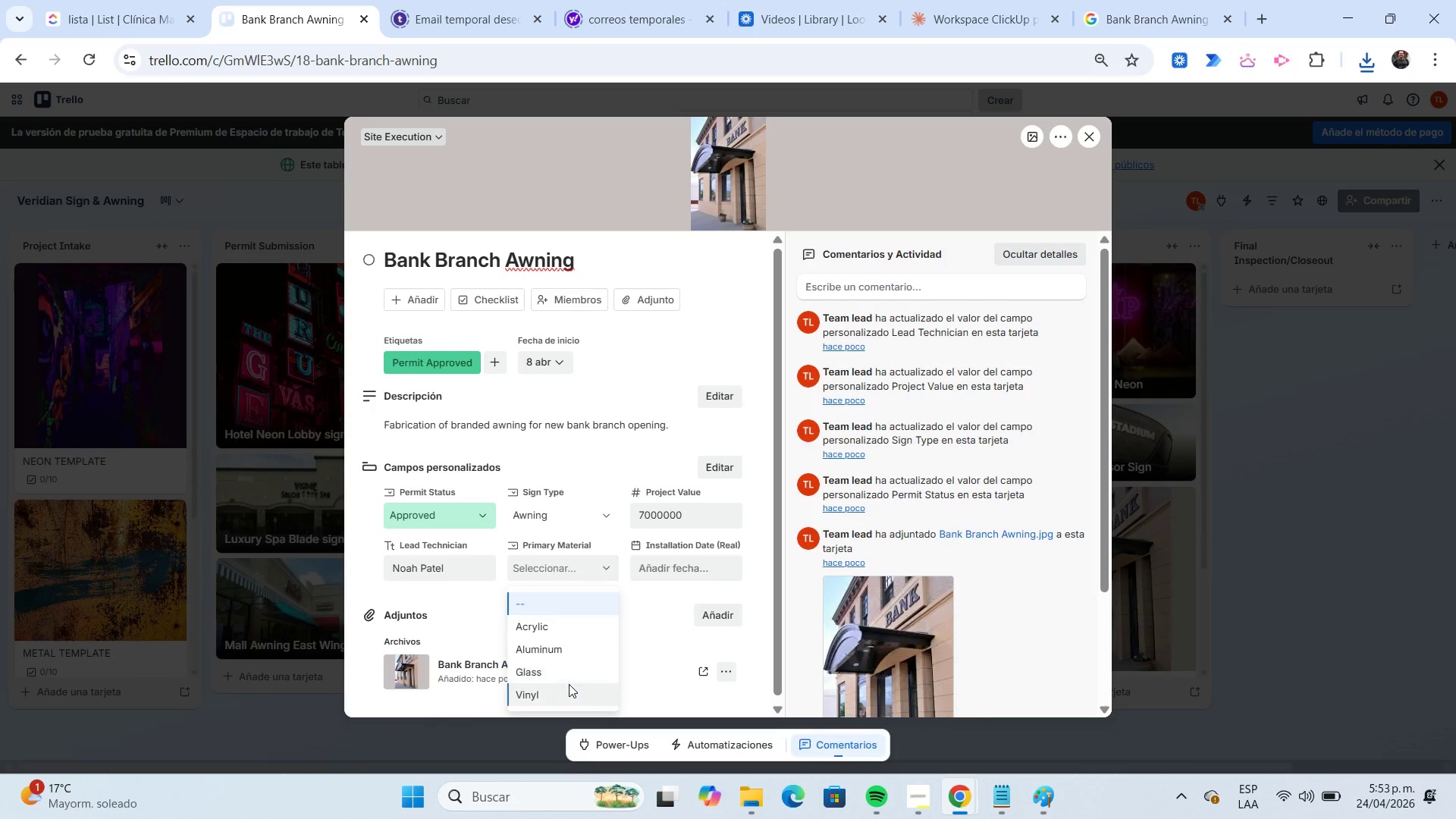 
left_click([568, 684])
 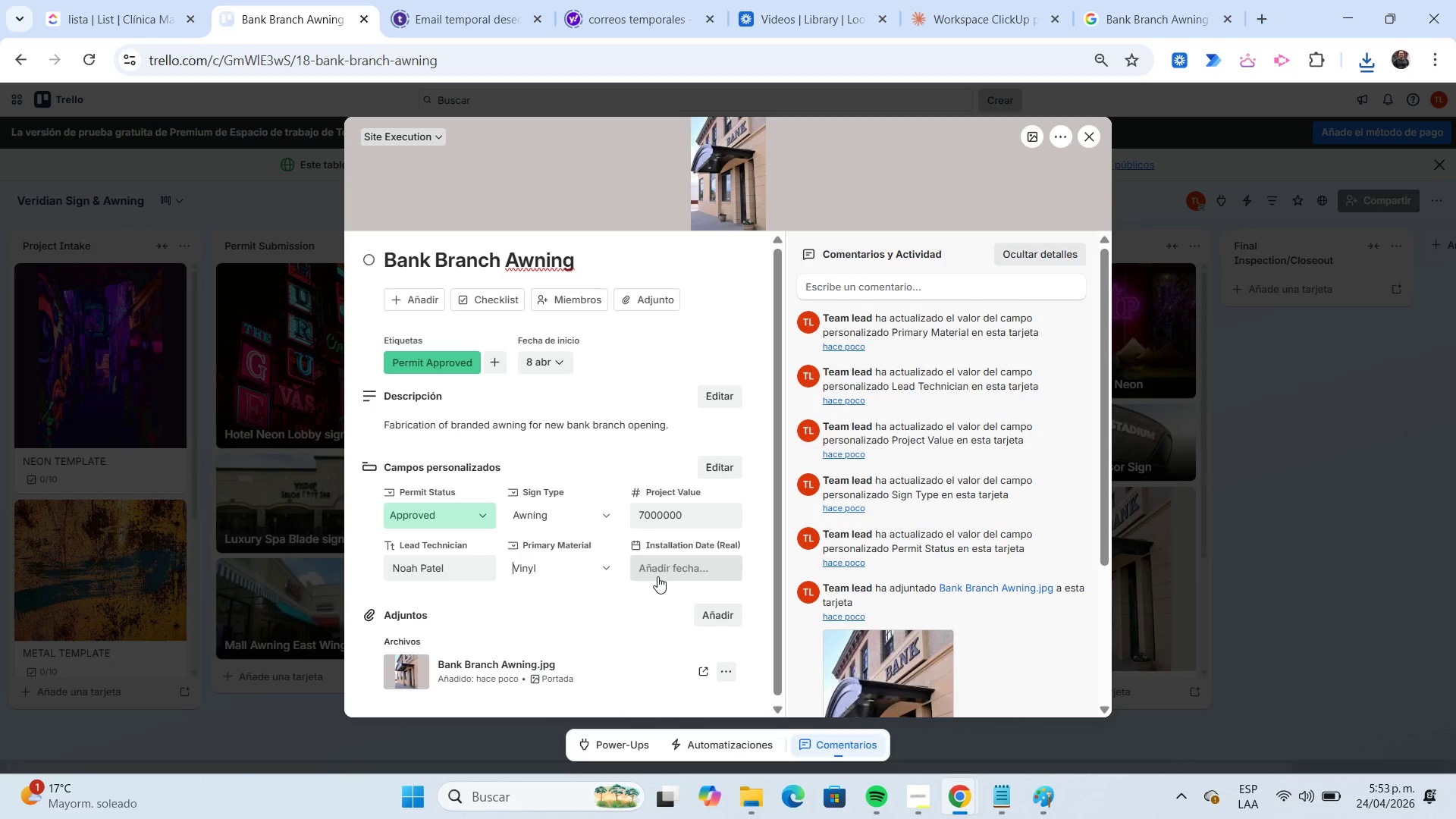 
left_click([657, 569])
 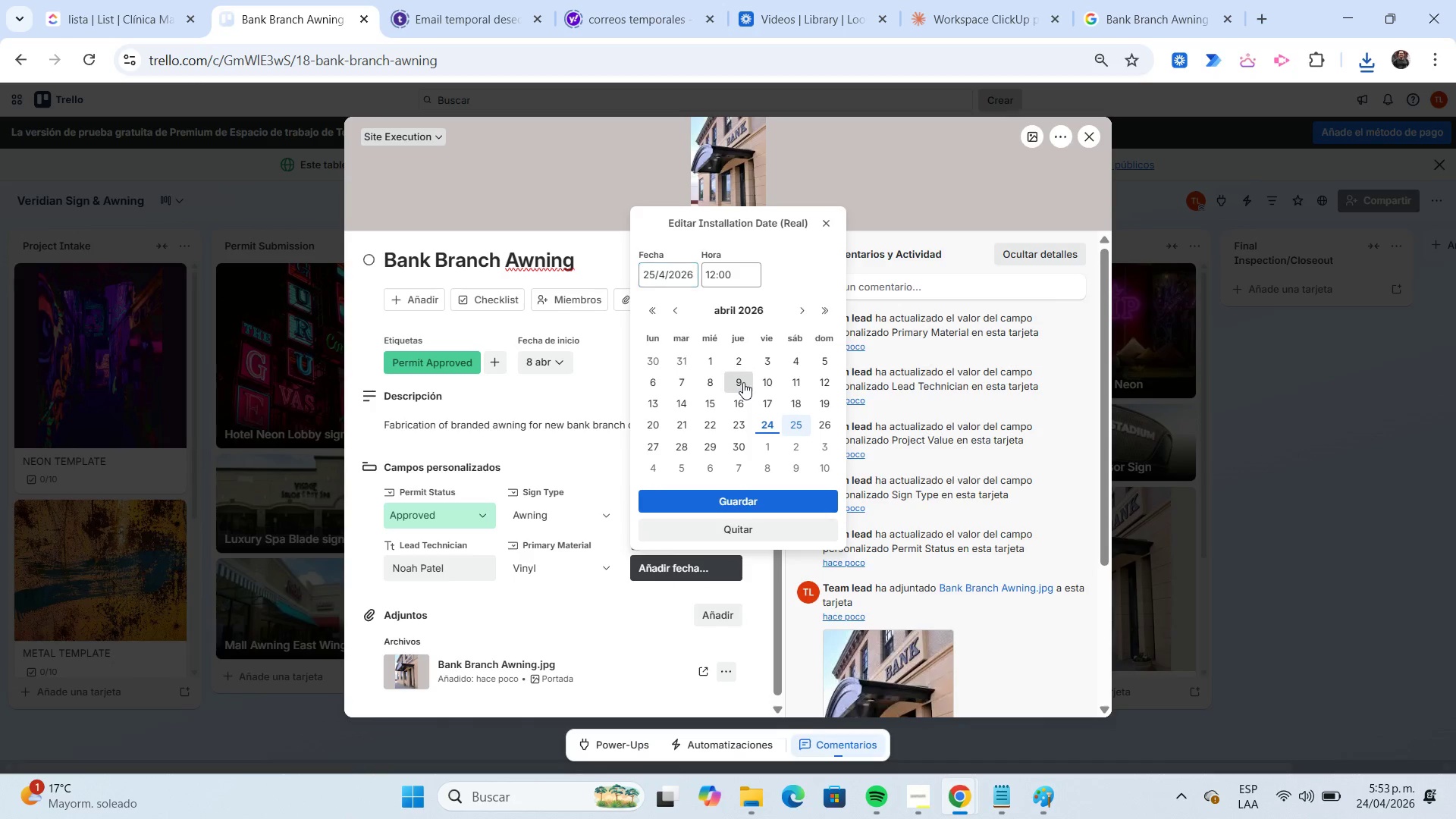 
wait(5.36)
 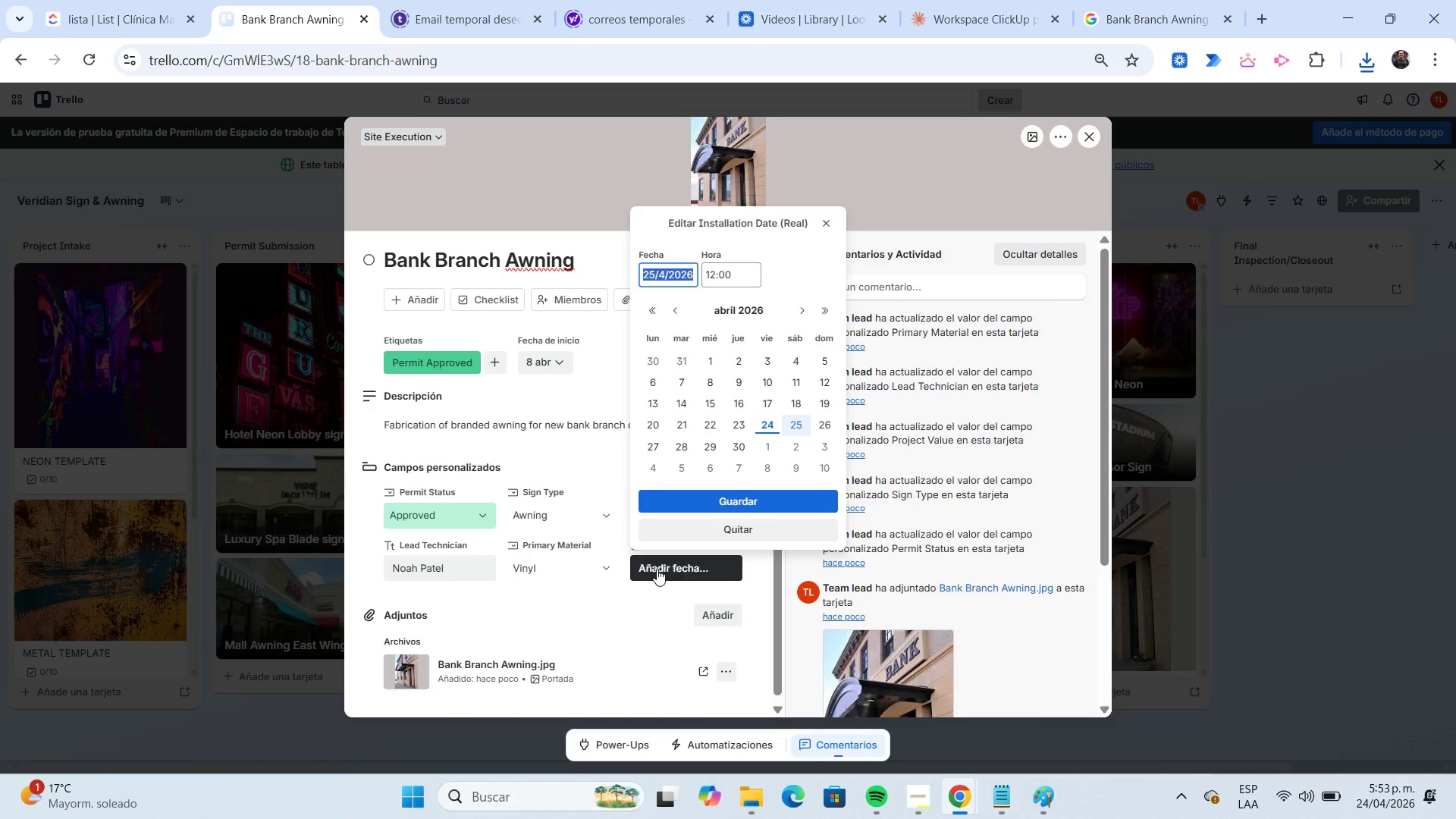 
left_click([792, 496])
 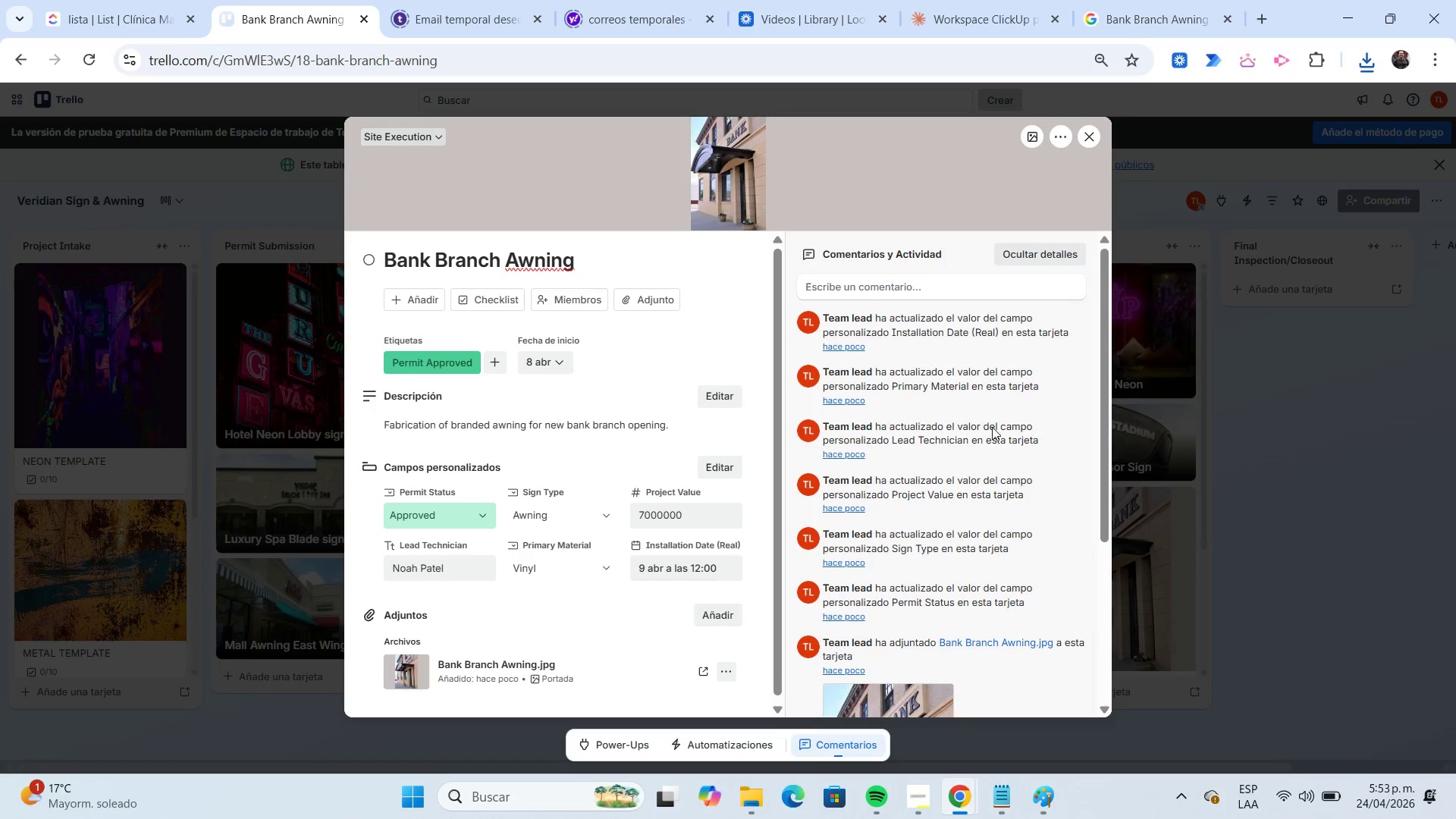 
wait(20.61)
 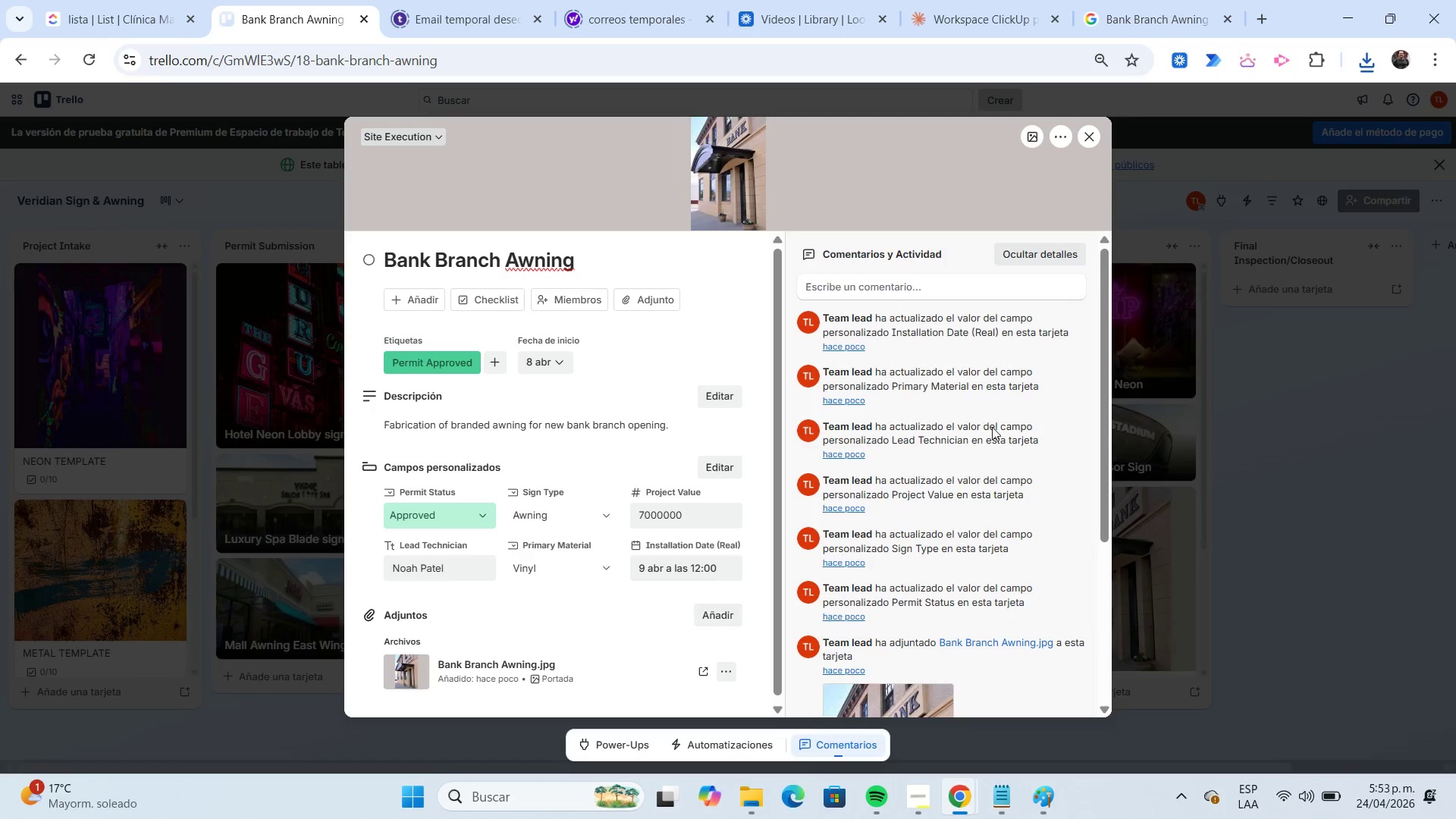 
left_click([1090, 140])
 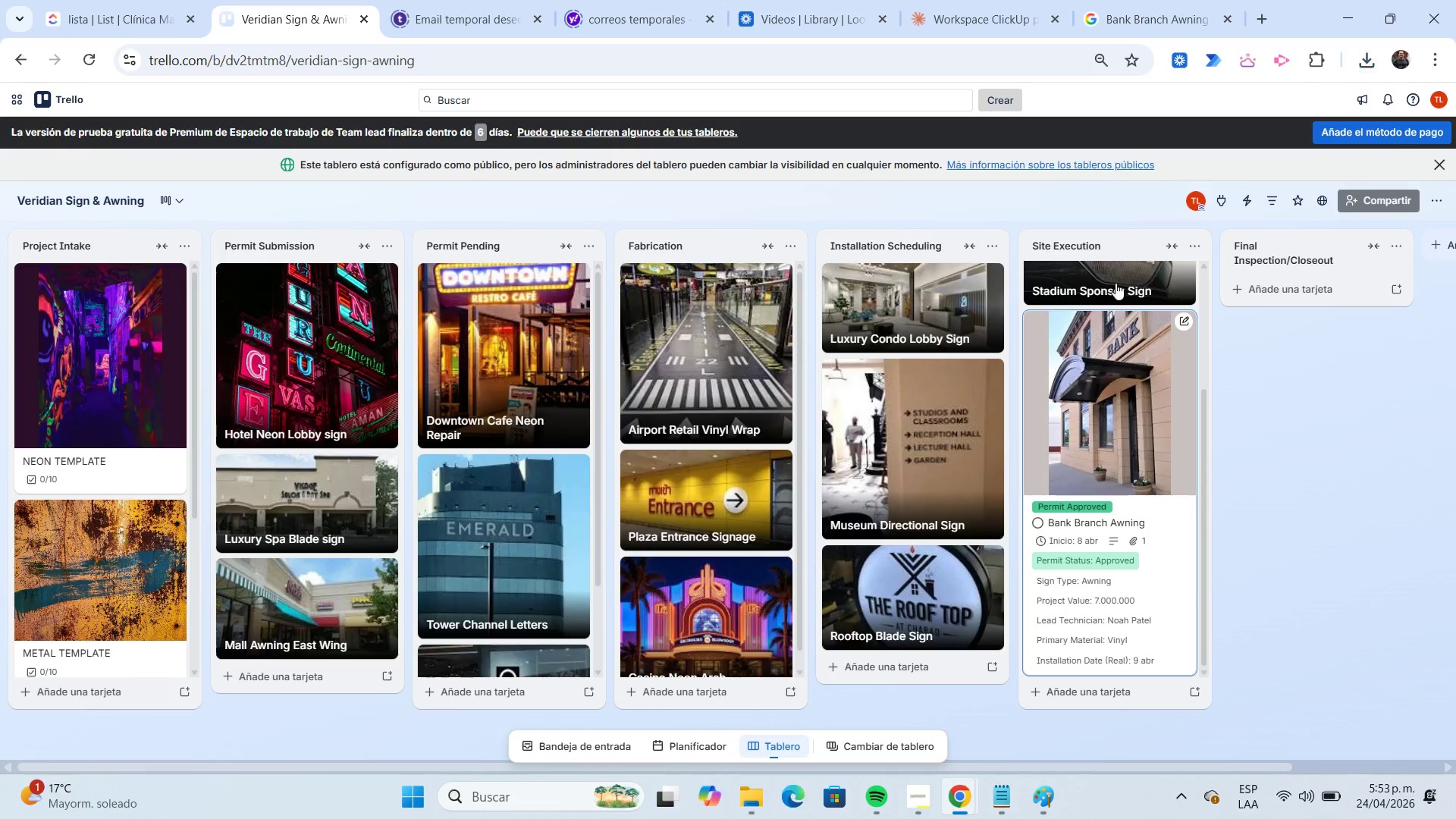 
left_click([1134, 340])
 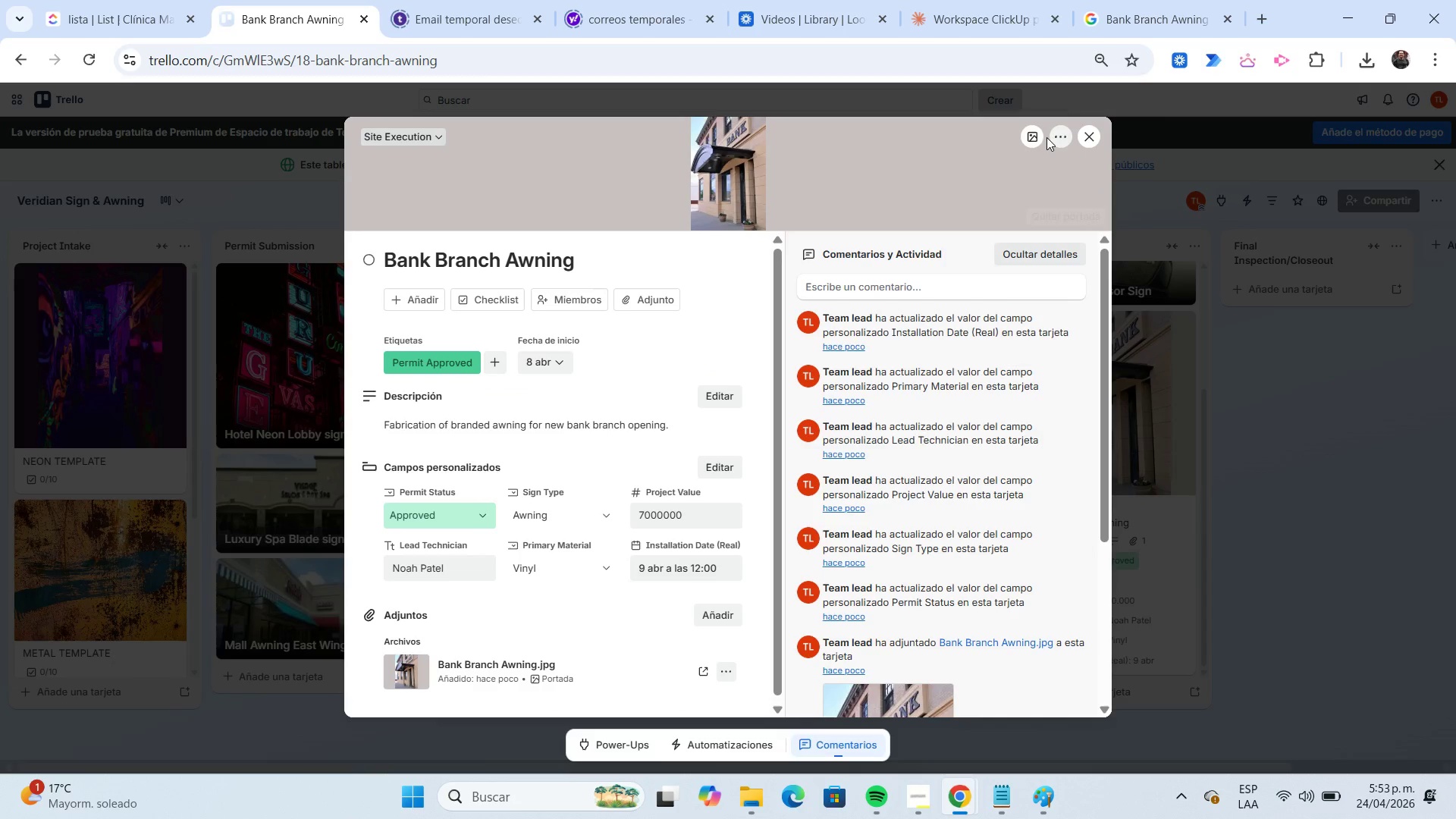 
left_click([1034, 132])
 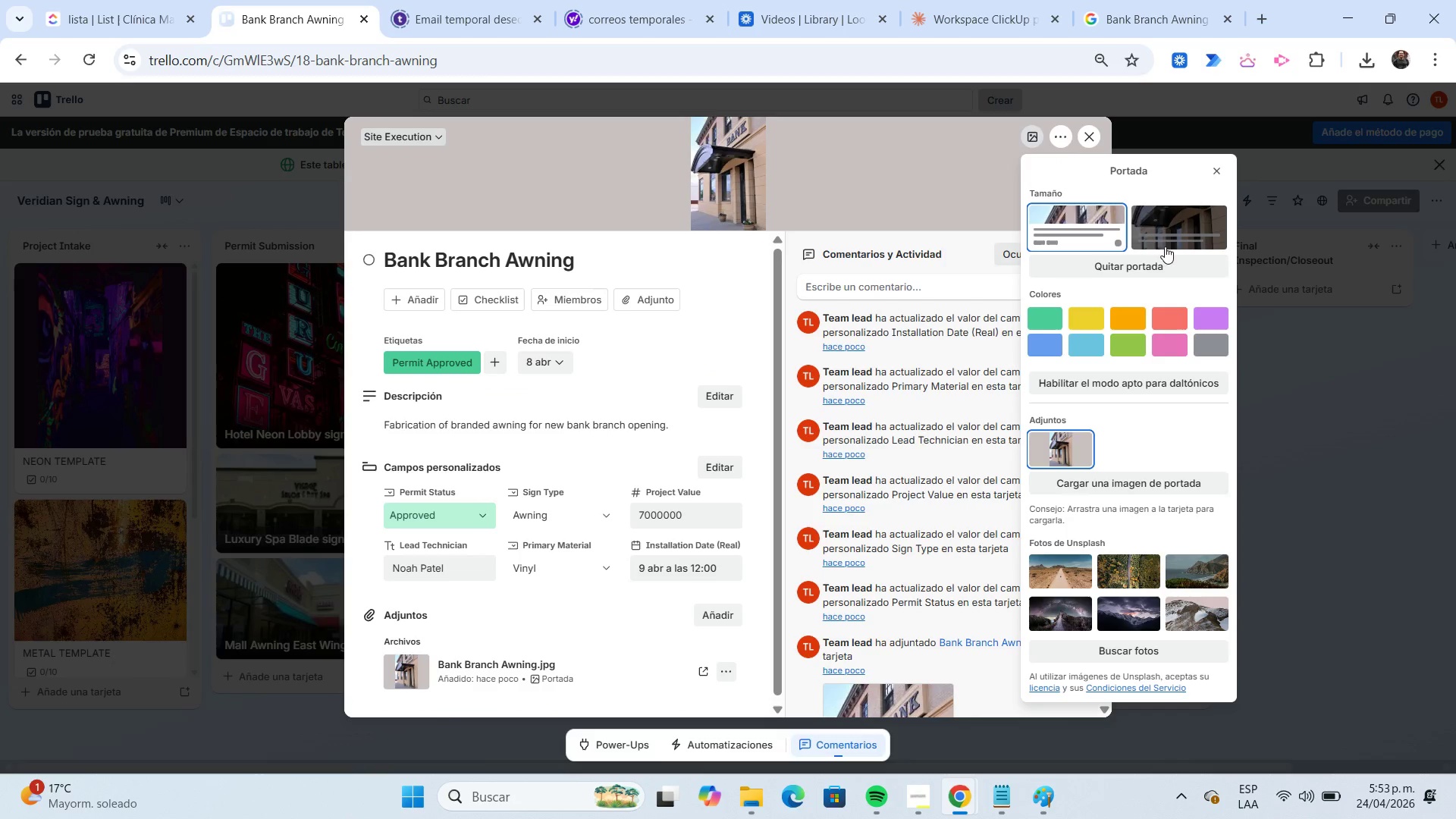 
left_click([1160, 242])
 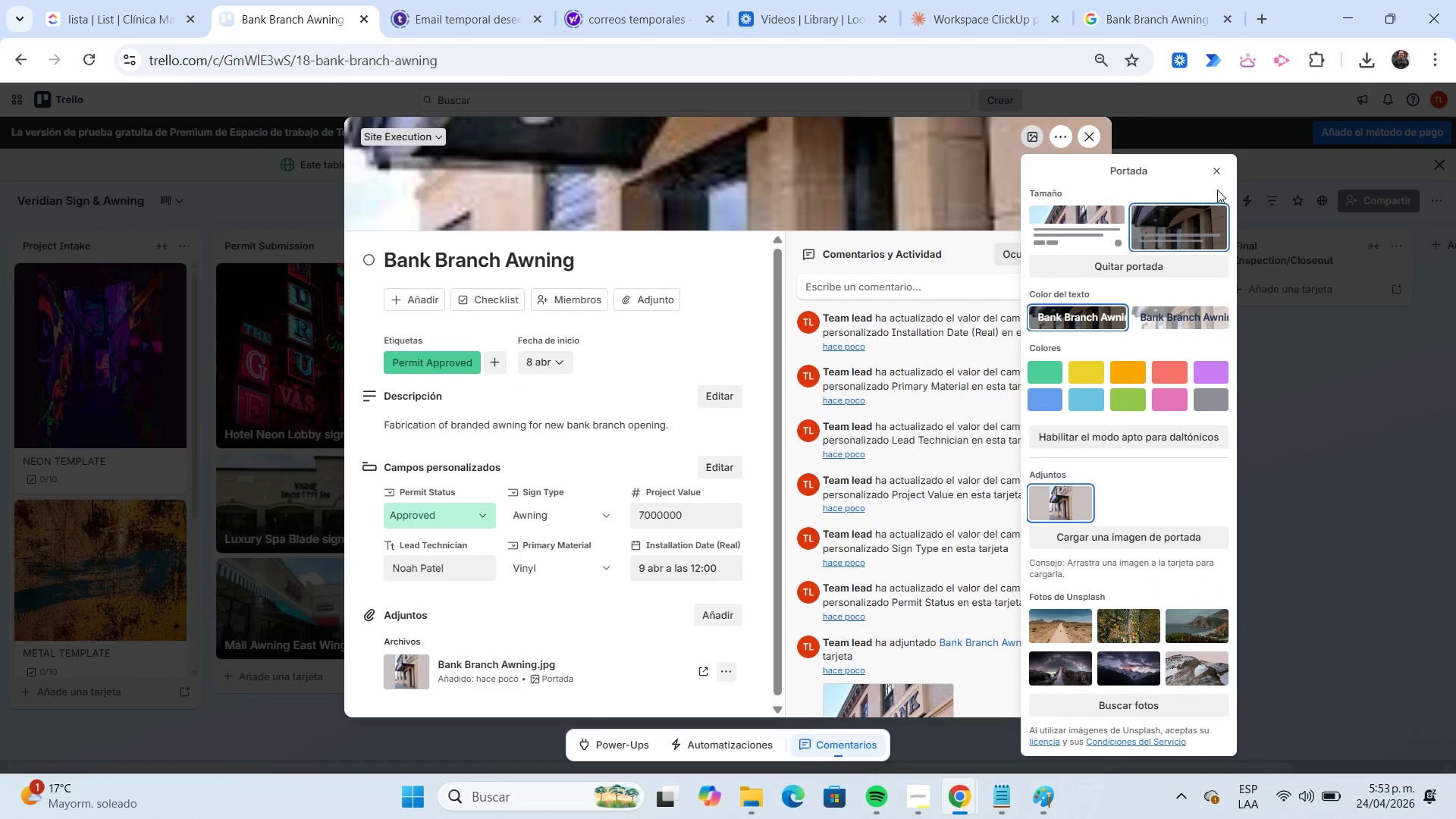 
left_click([1213, 174])
 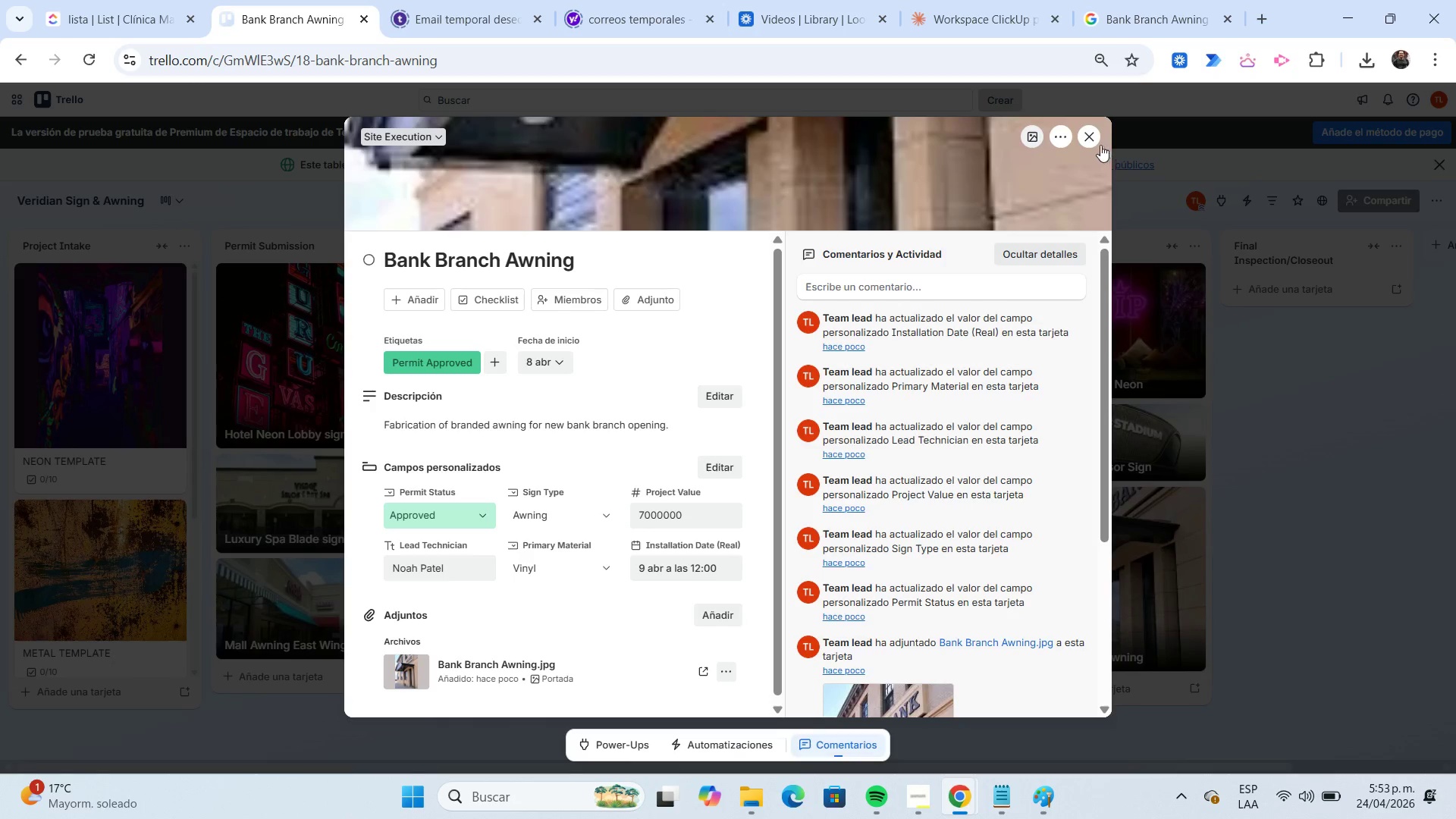 
left_click([1097, 142])
 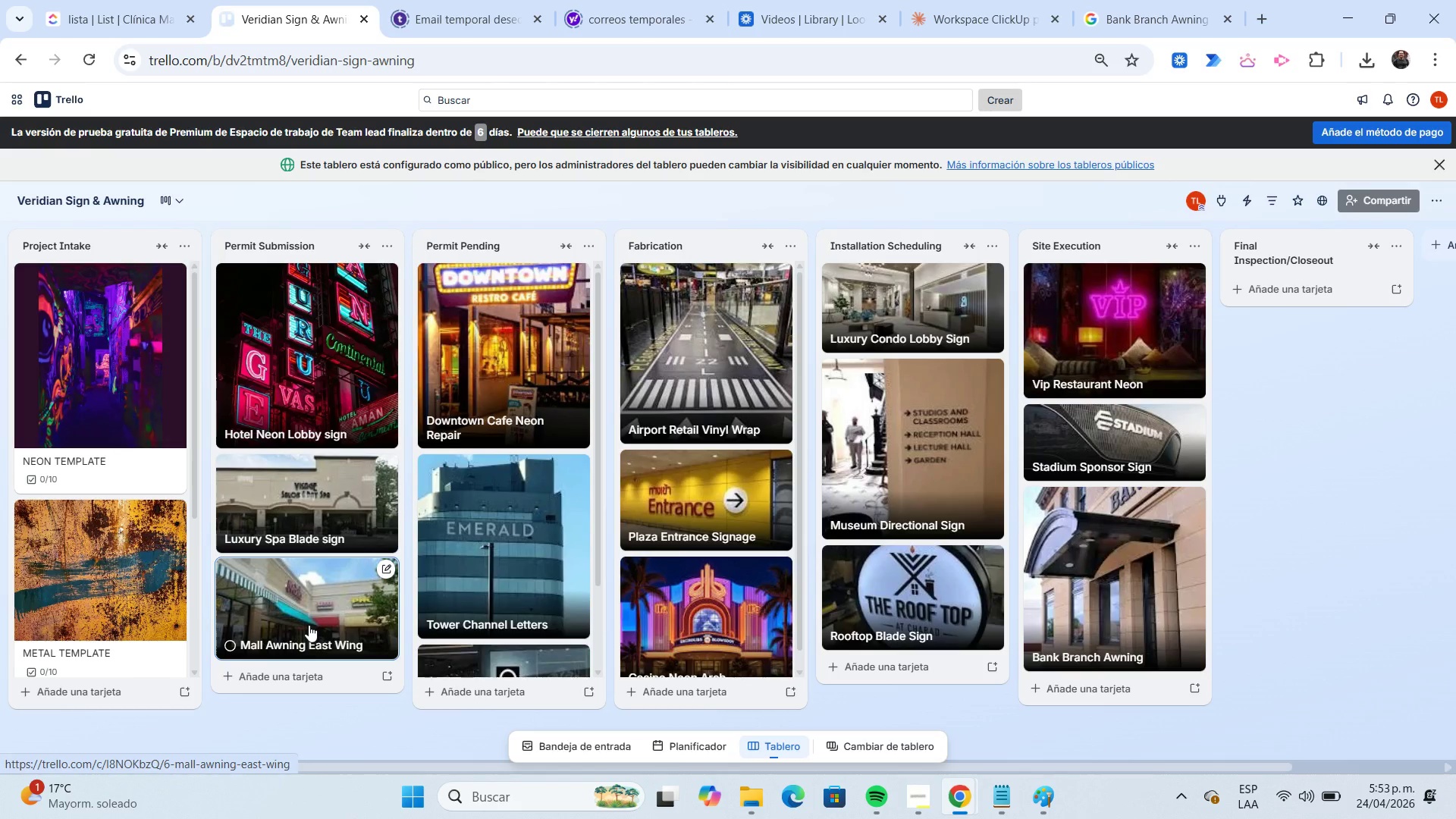 
wait(13.42)
 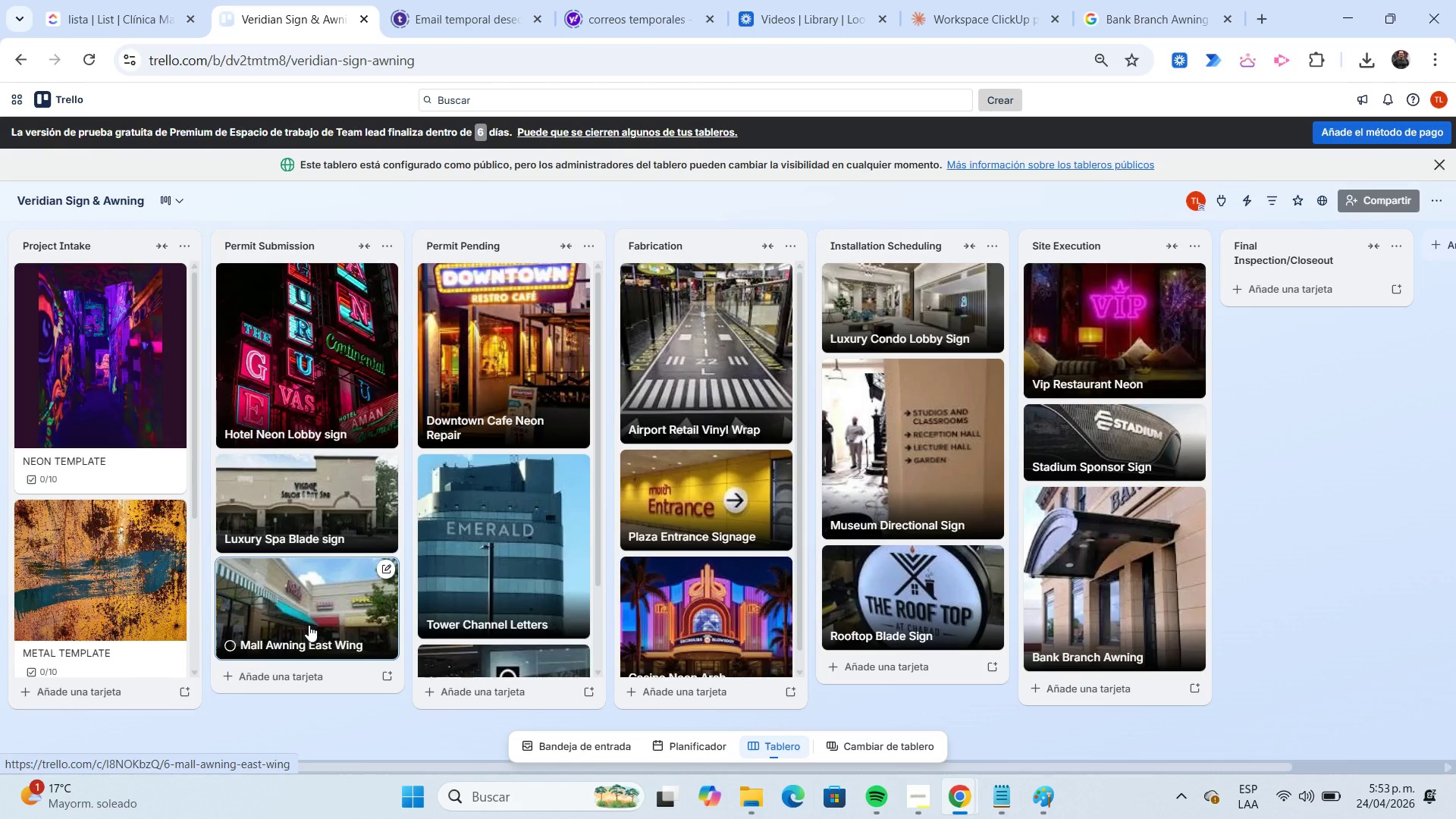 
left_click([907, 793])